 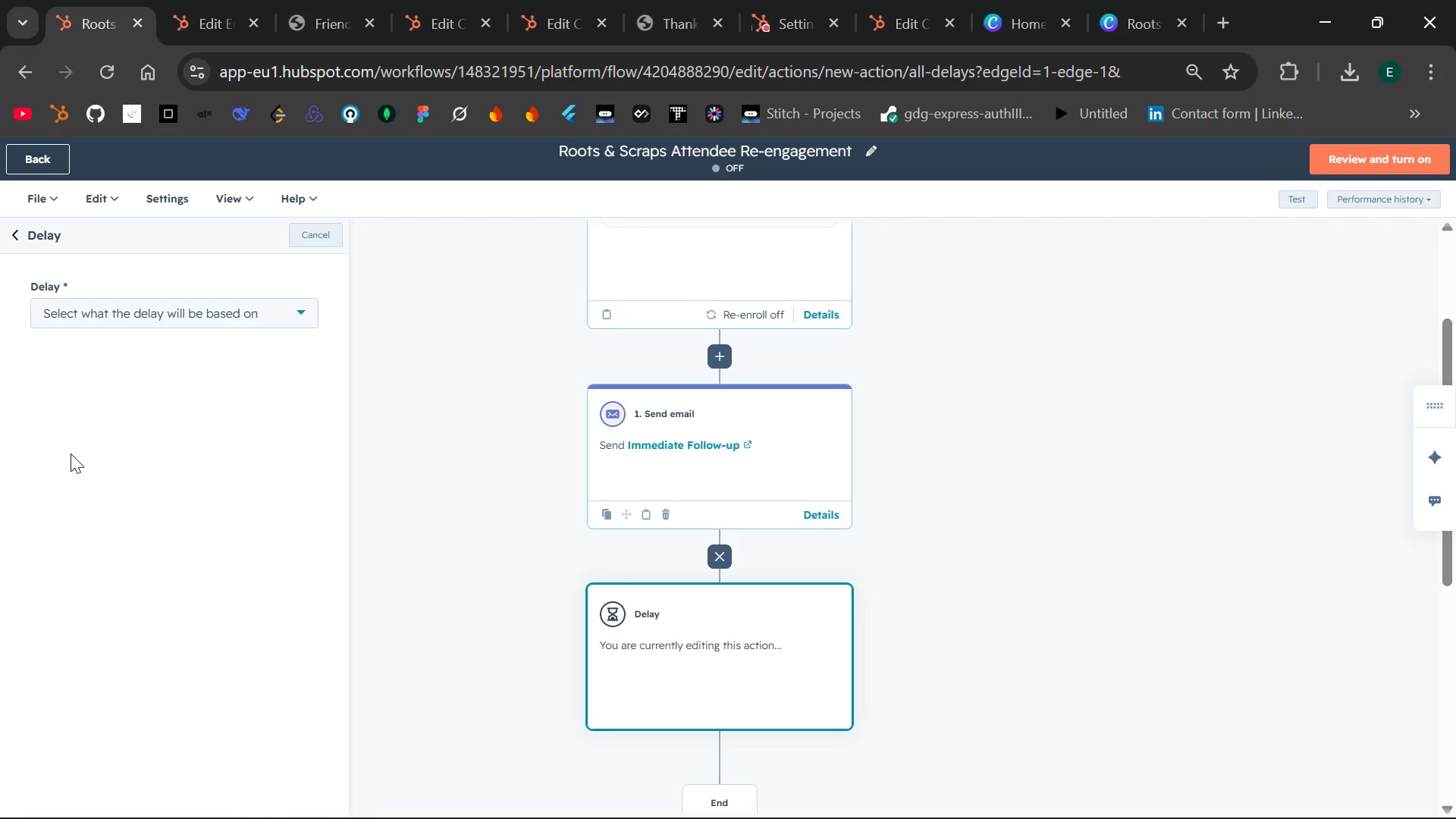 
left_click([275, 323])
 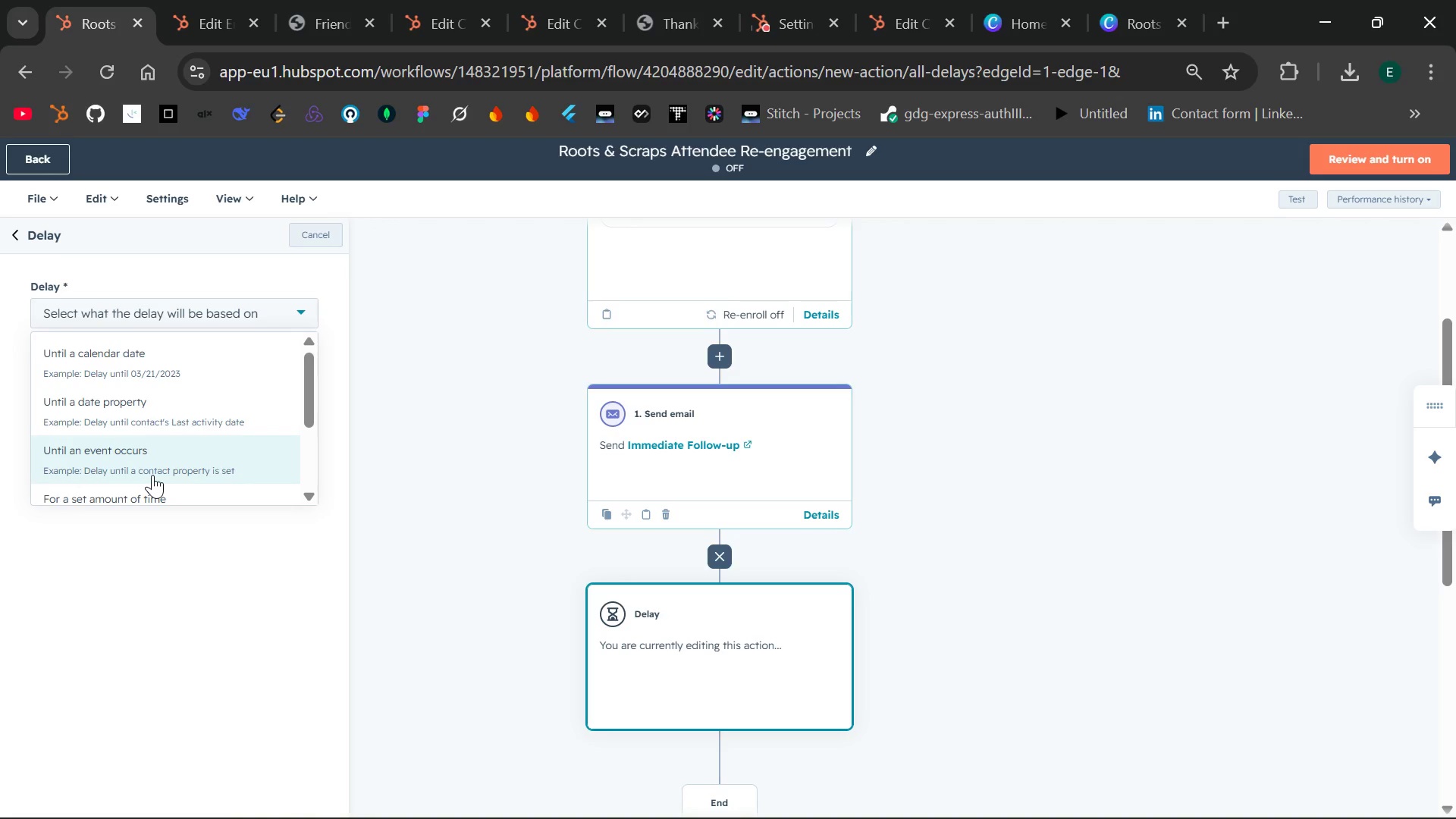 
left_click([140, 491])
 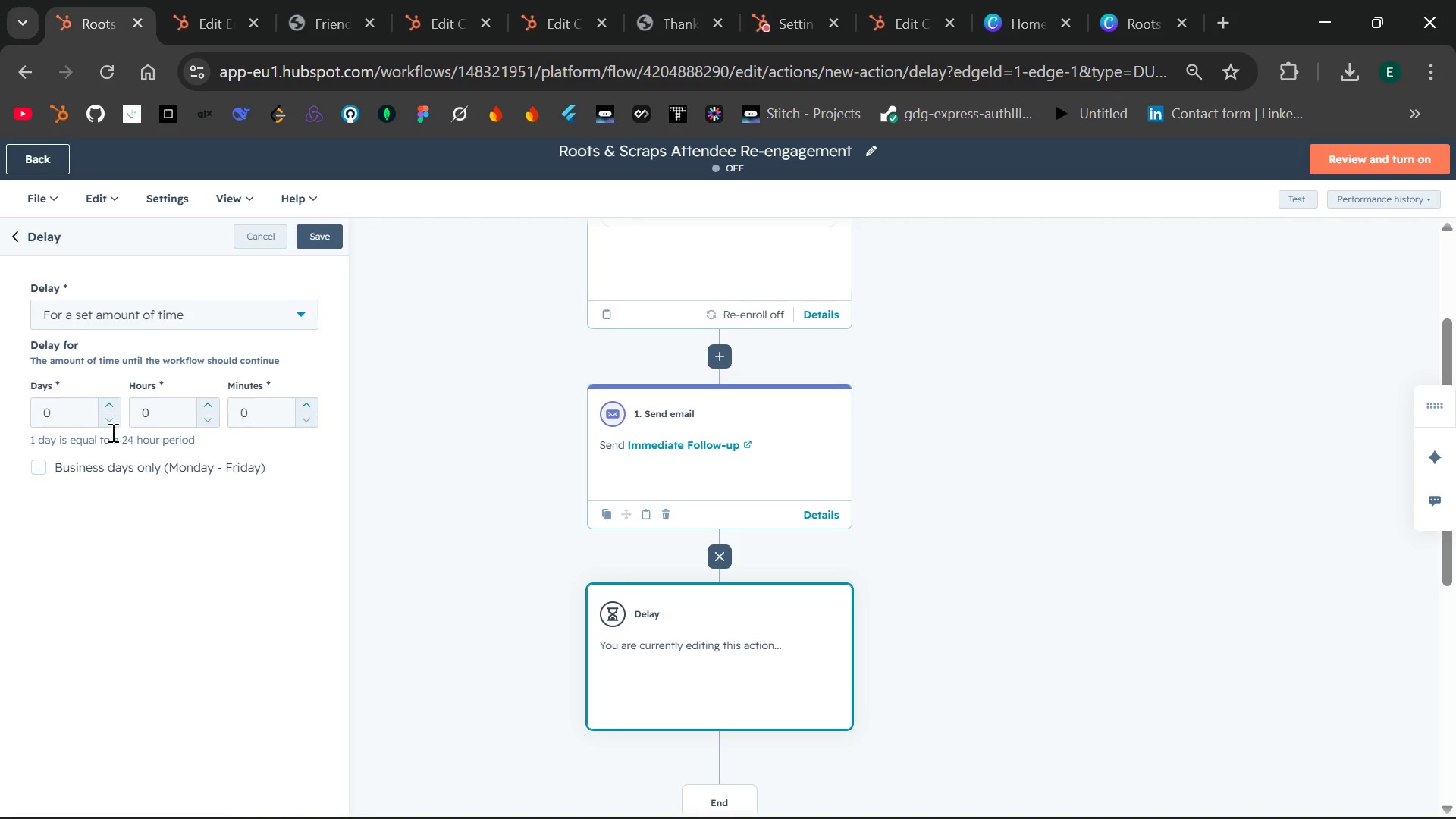 
left_click([71, 412])
 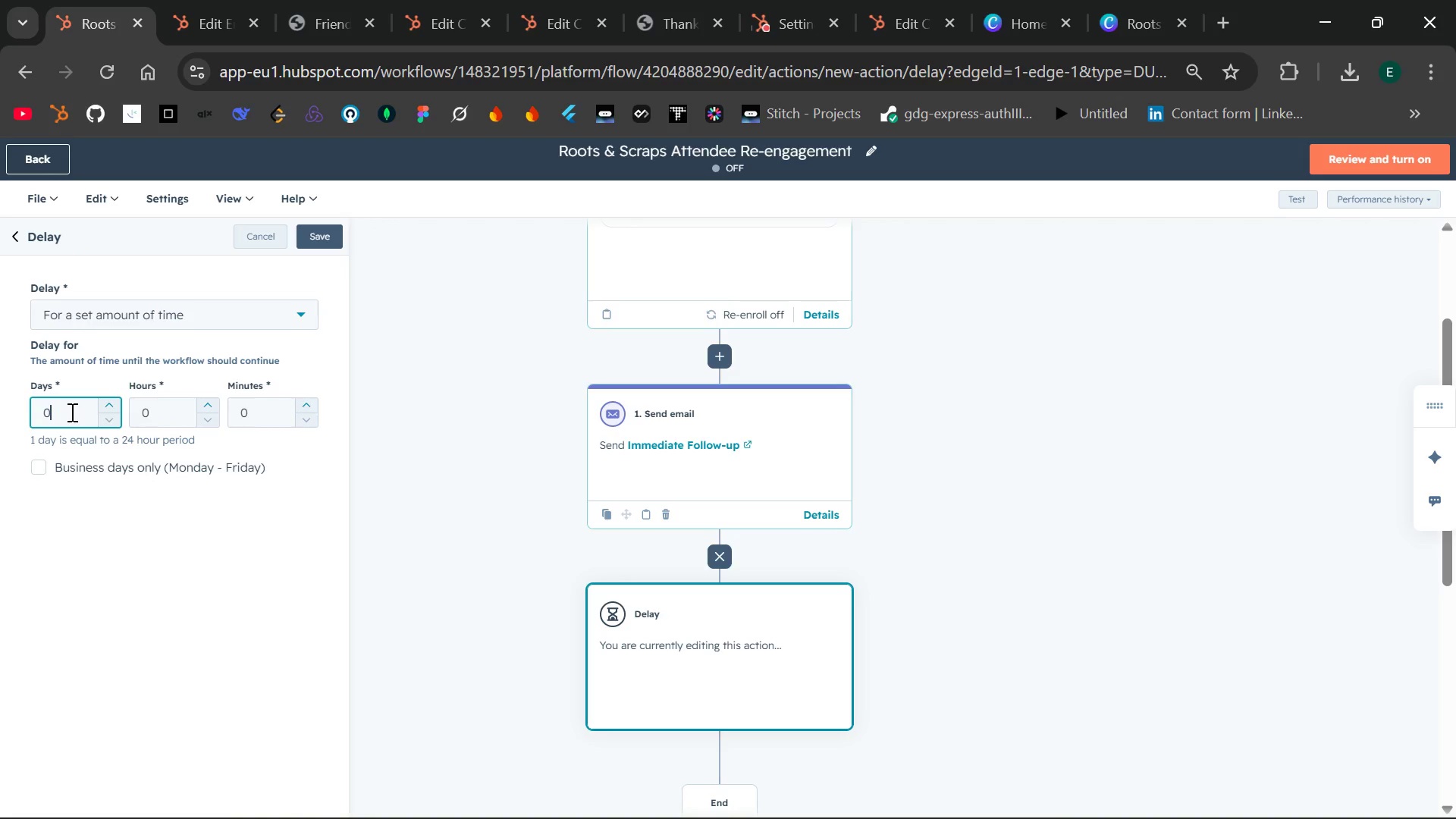 
key(Backspace)
 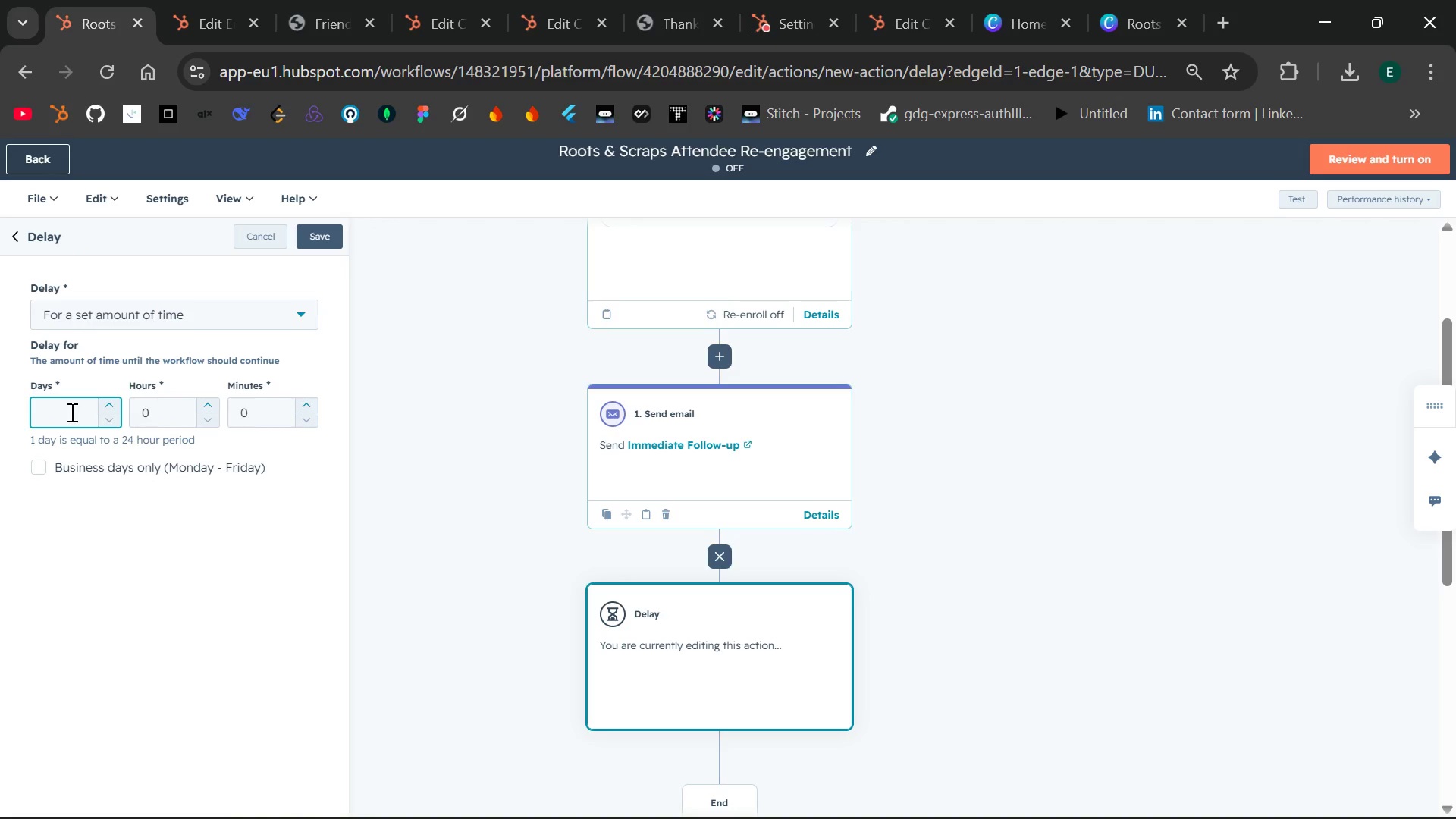 
key(2)
 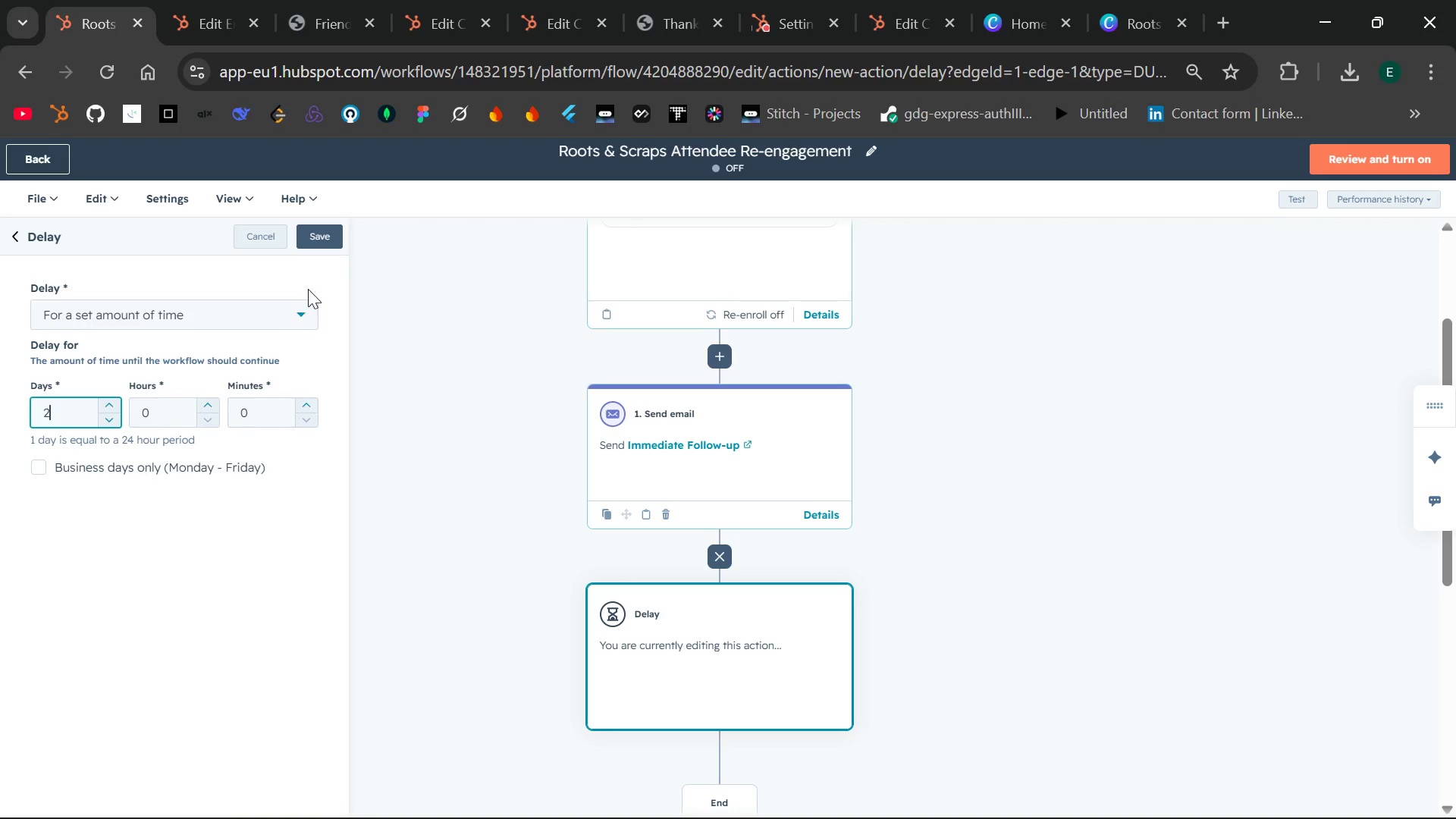 
left_click([322, 237])
 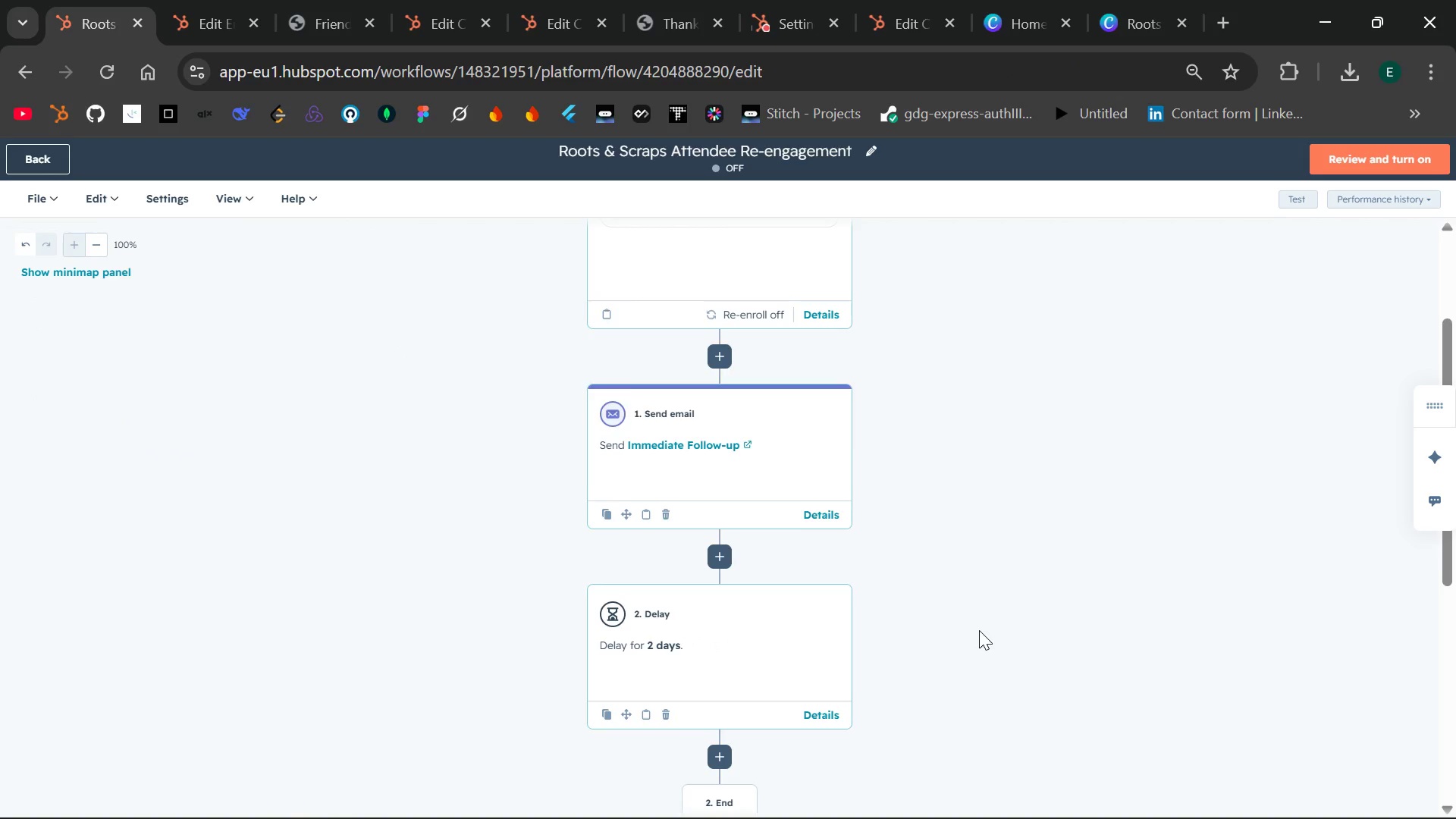 
wait(6.48)
 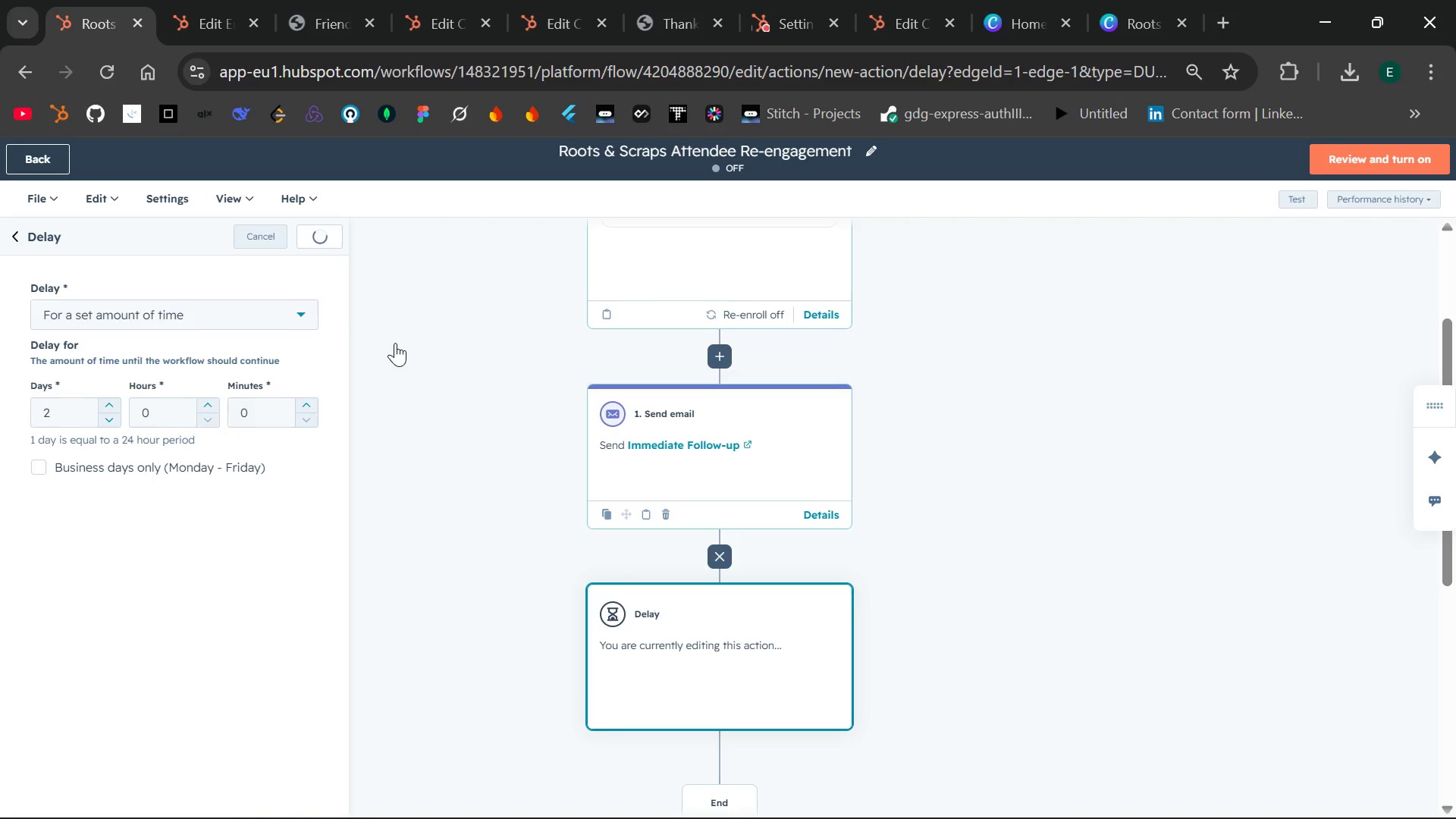 
left_click([725, 554])
 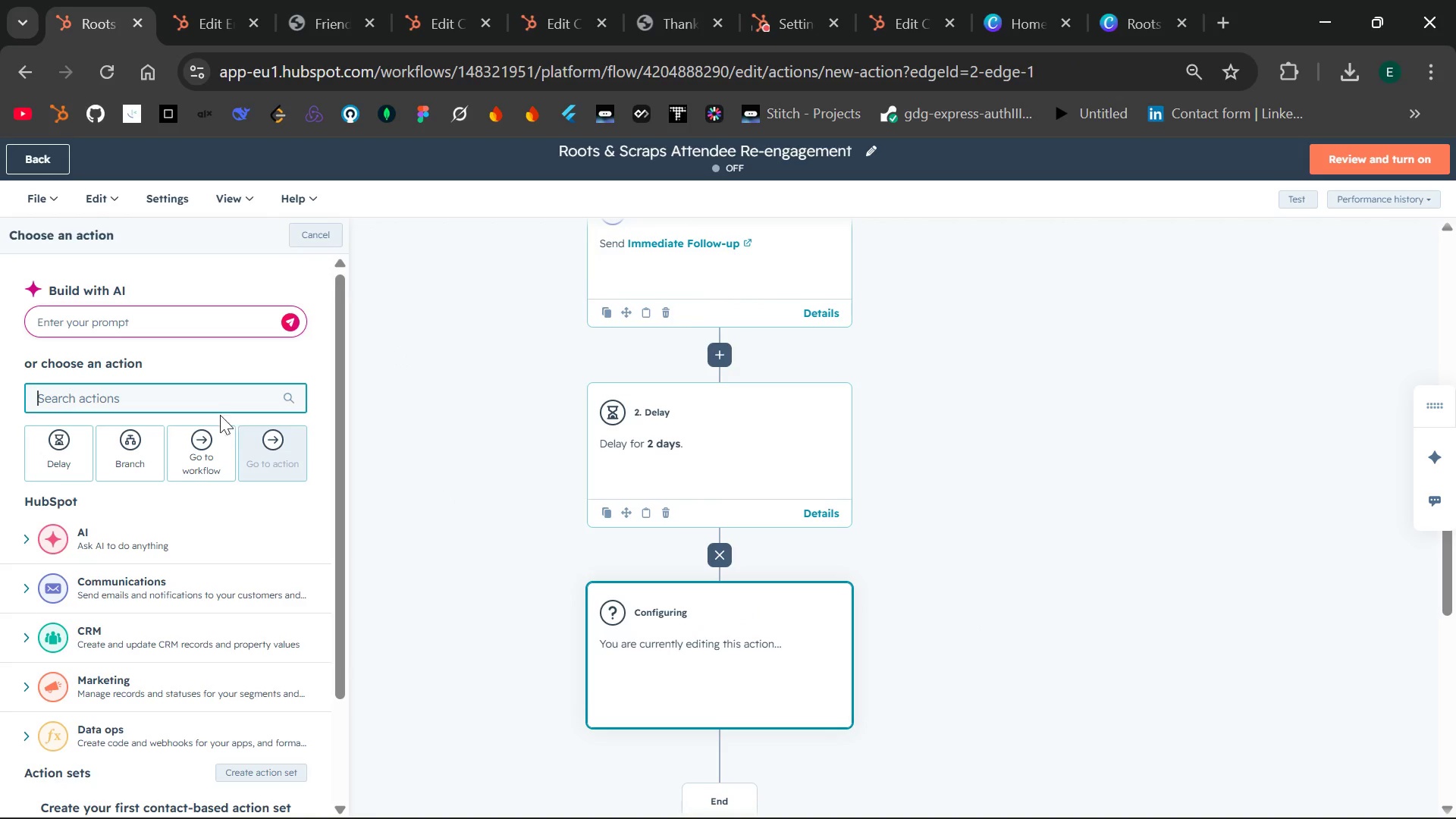 
left_click([199, 405])
 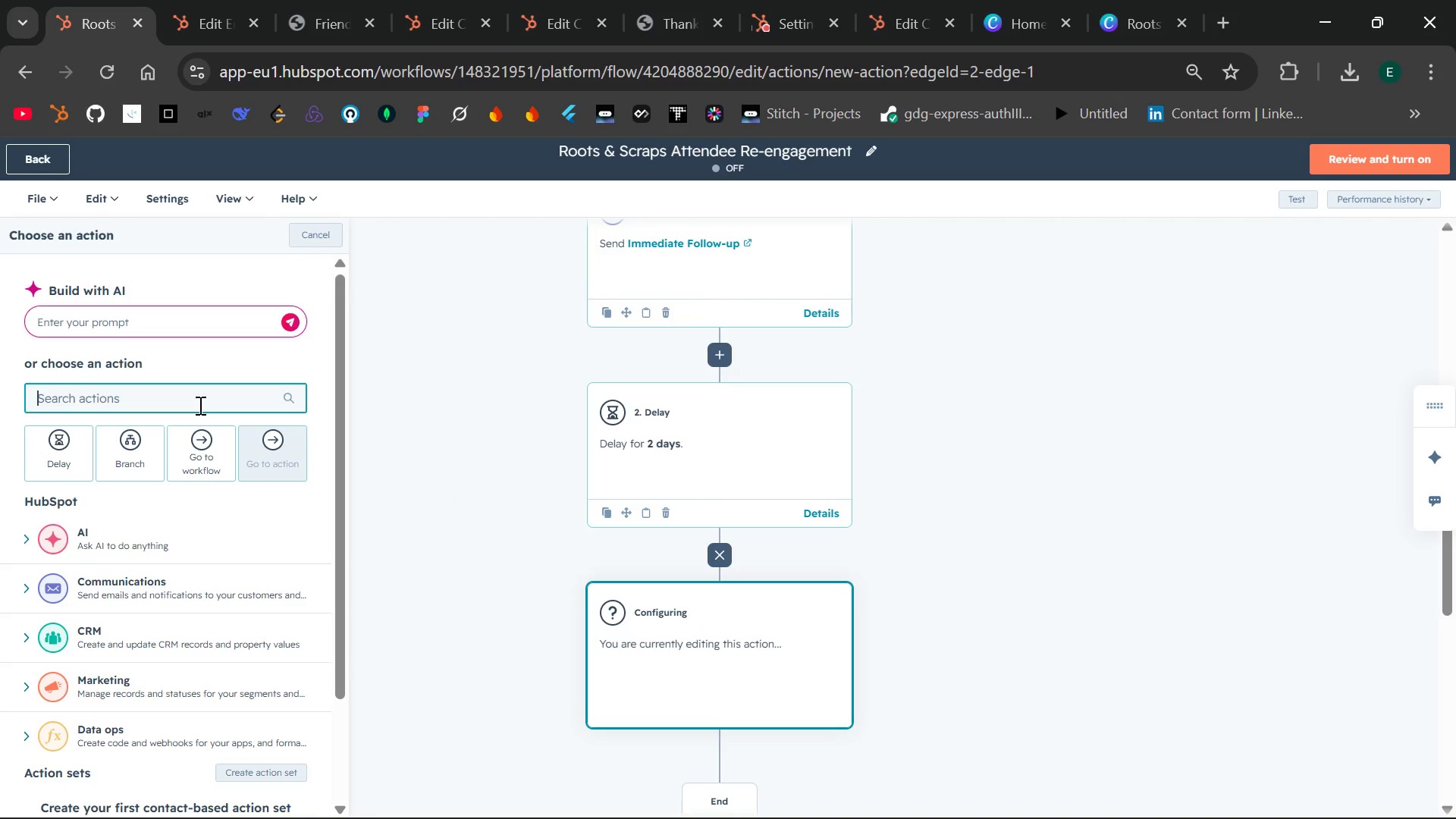 
type(send email)
 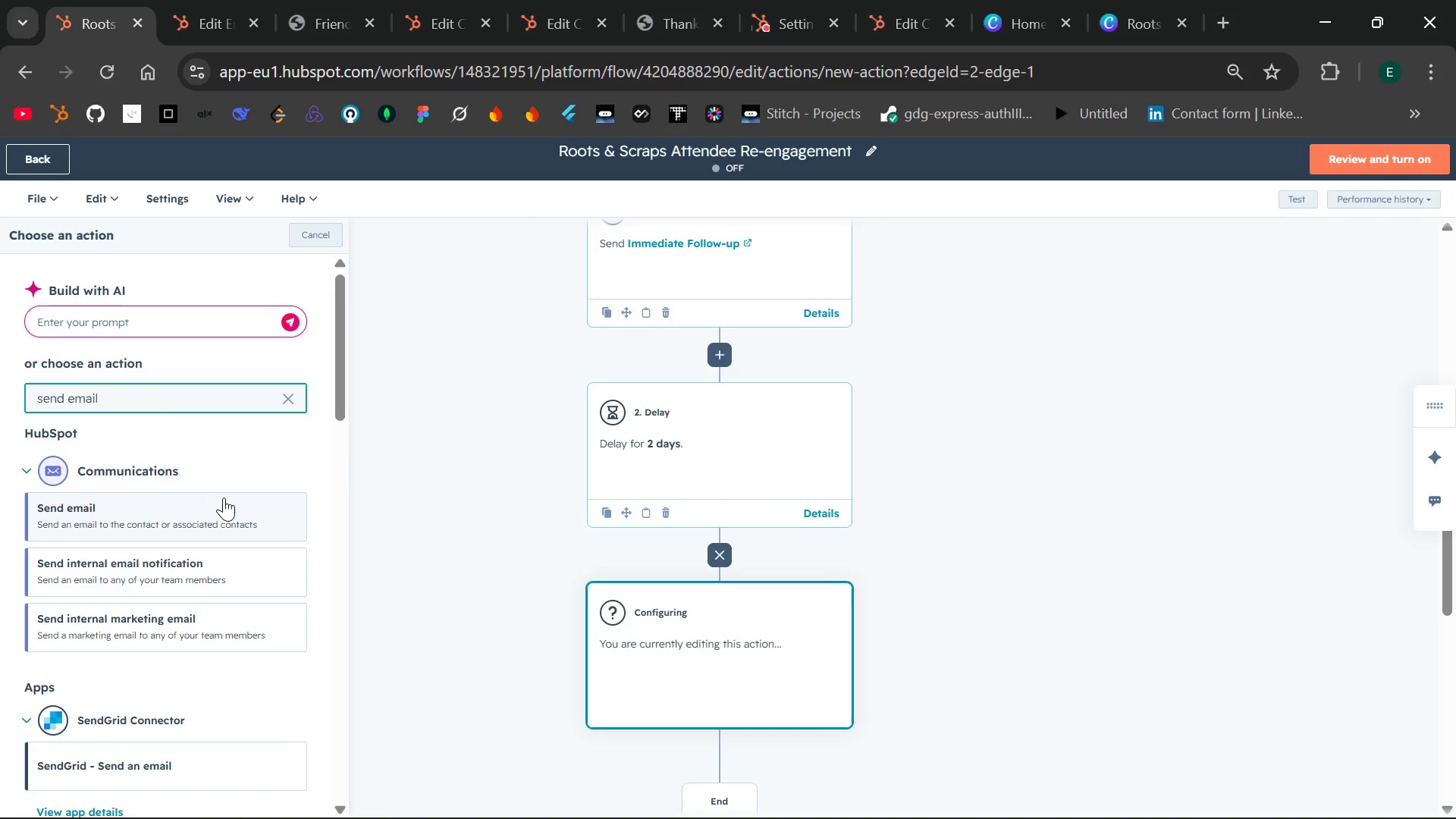 
wait(8.19)
 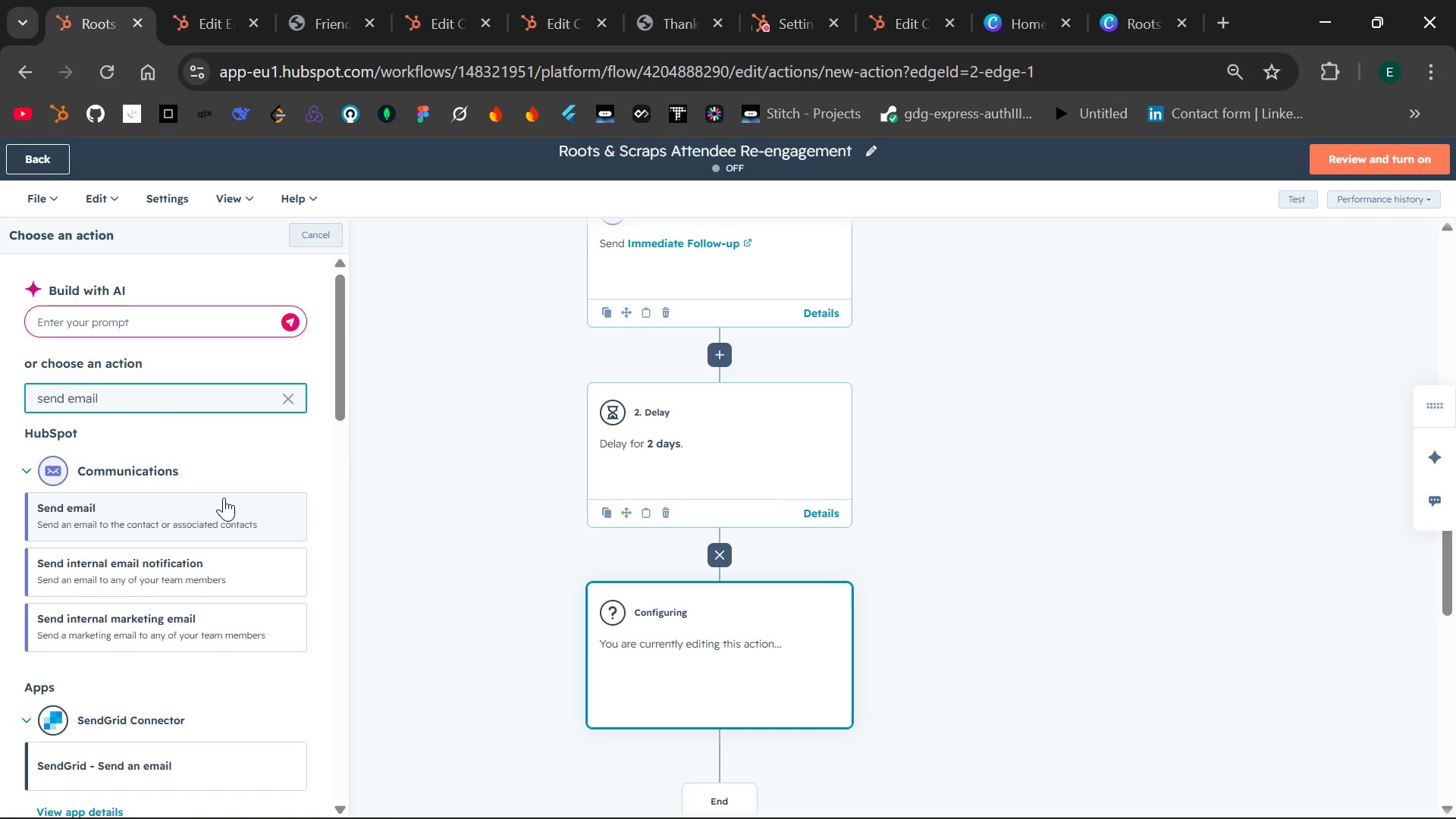 
left_click([191, 510])
 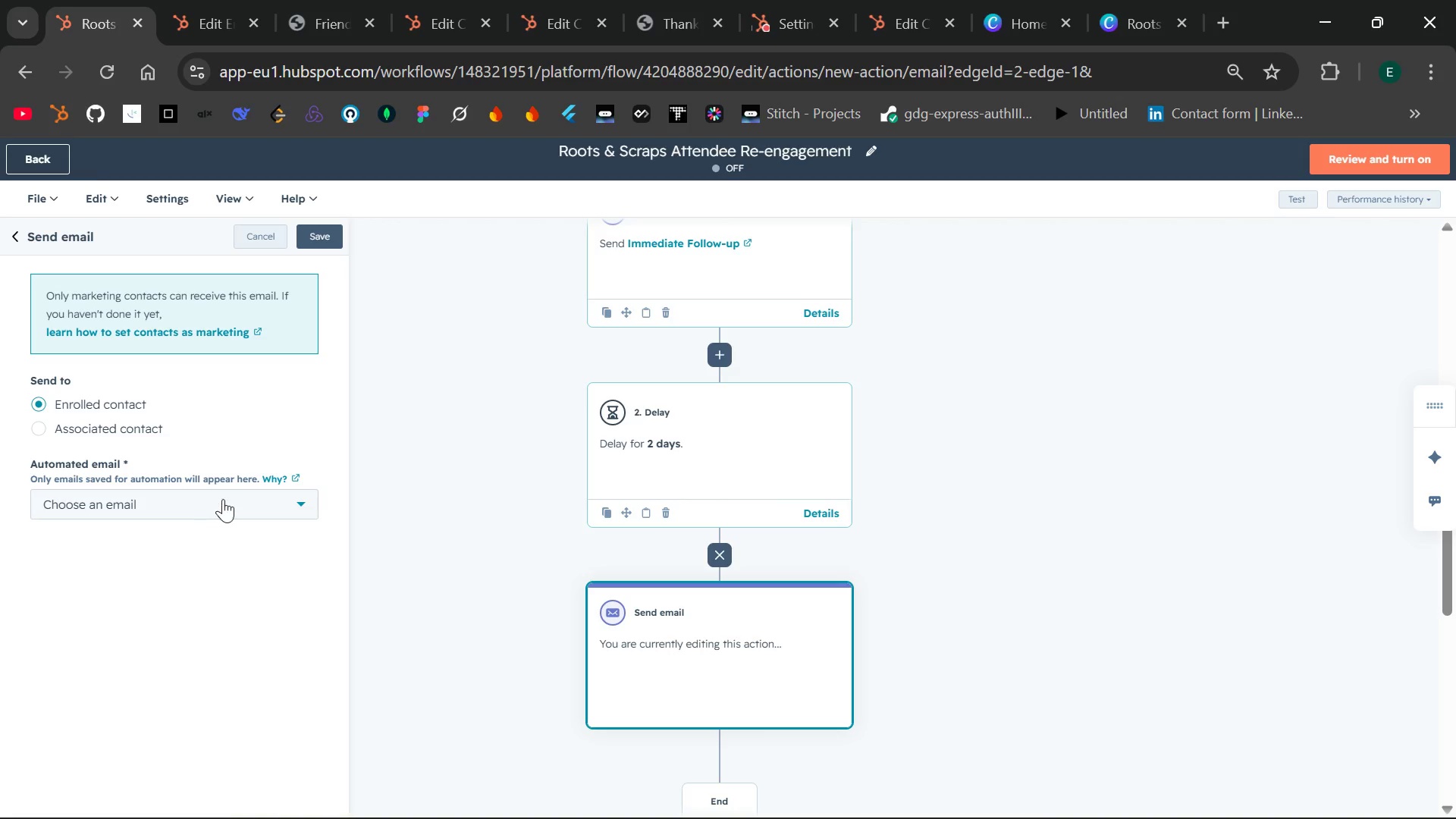 
wait(5.27)
 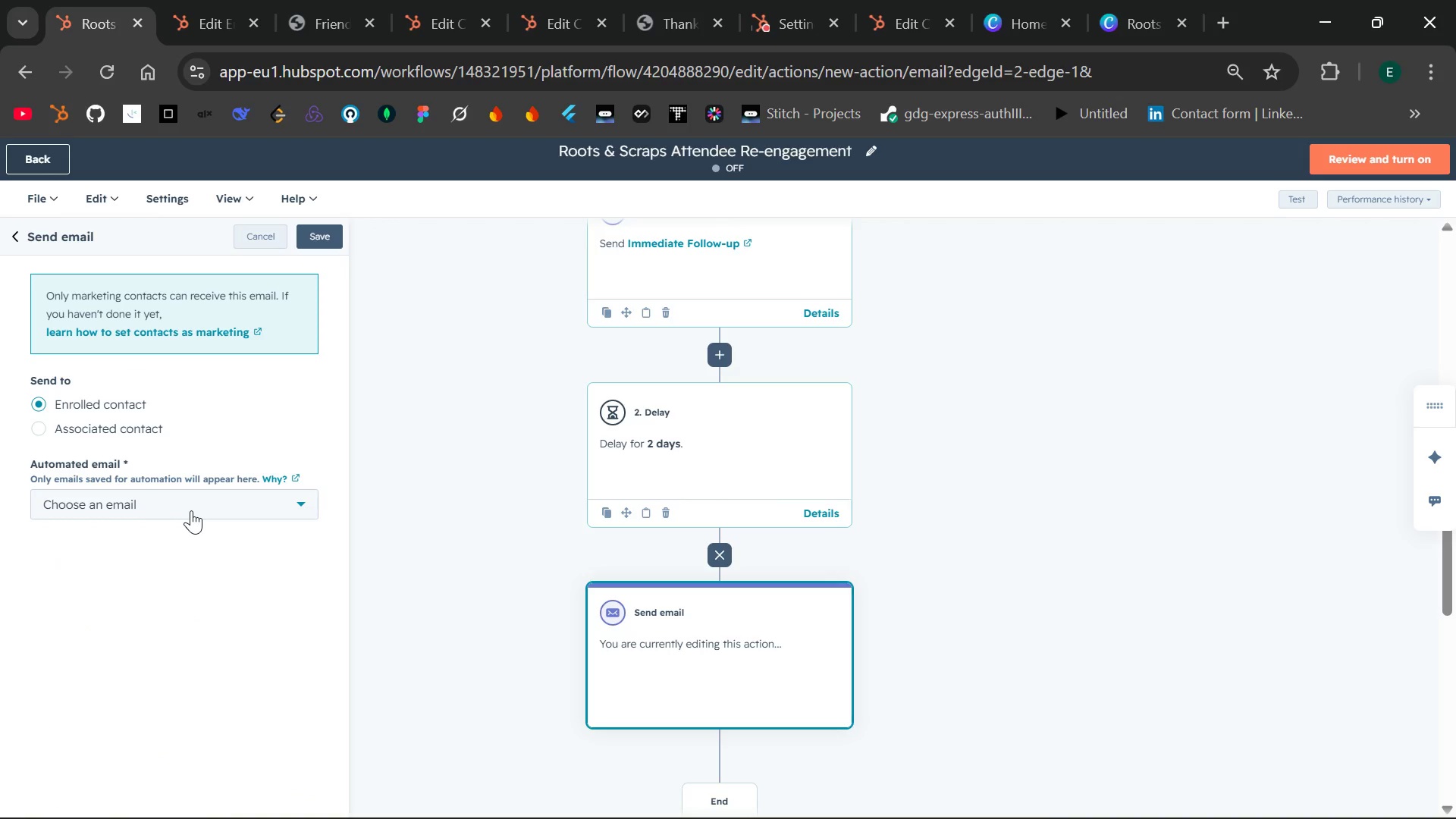 
left_click([244, 507])
 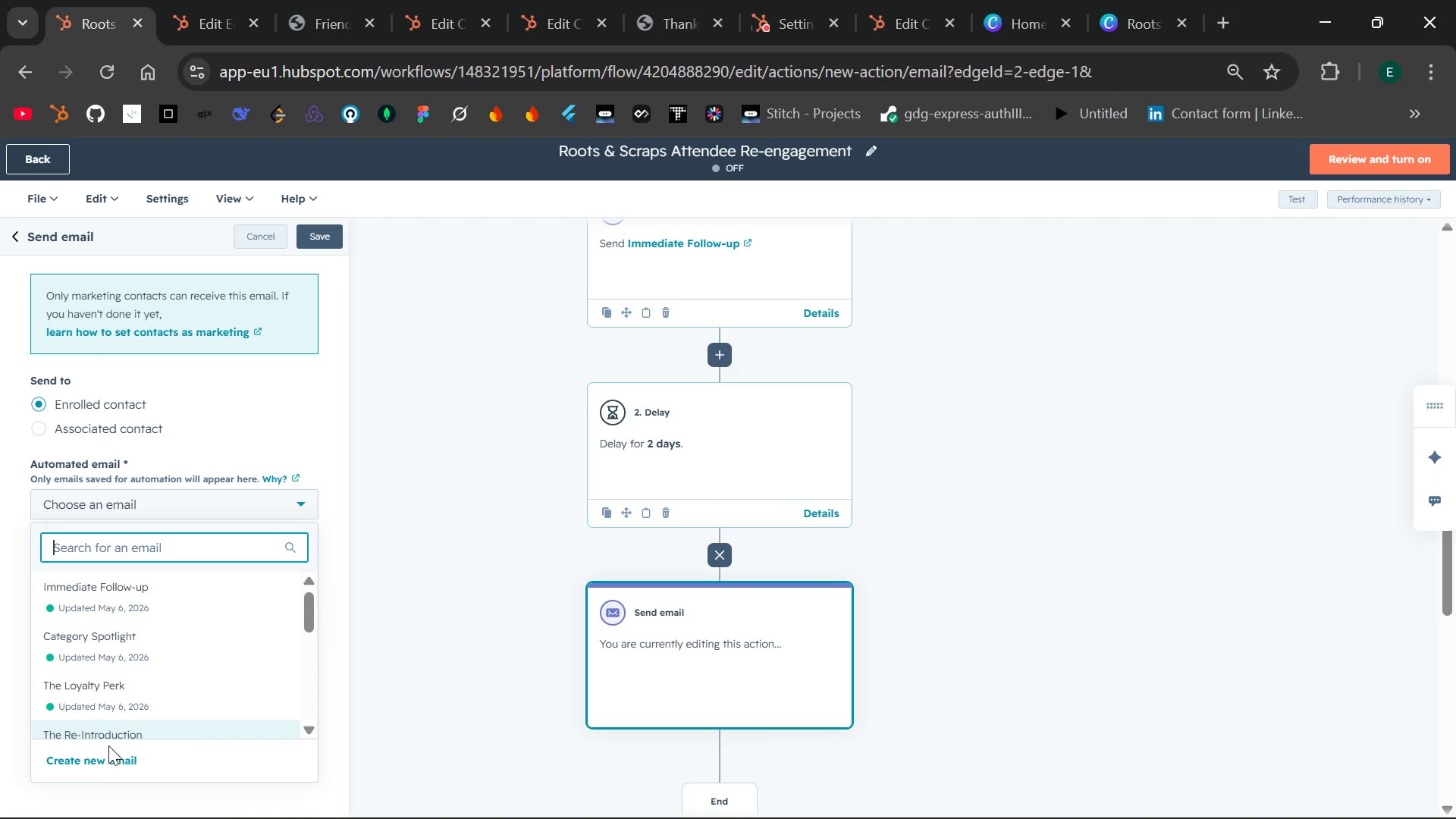 
left_click([96, 757])
 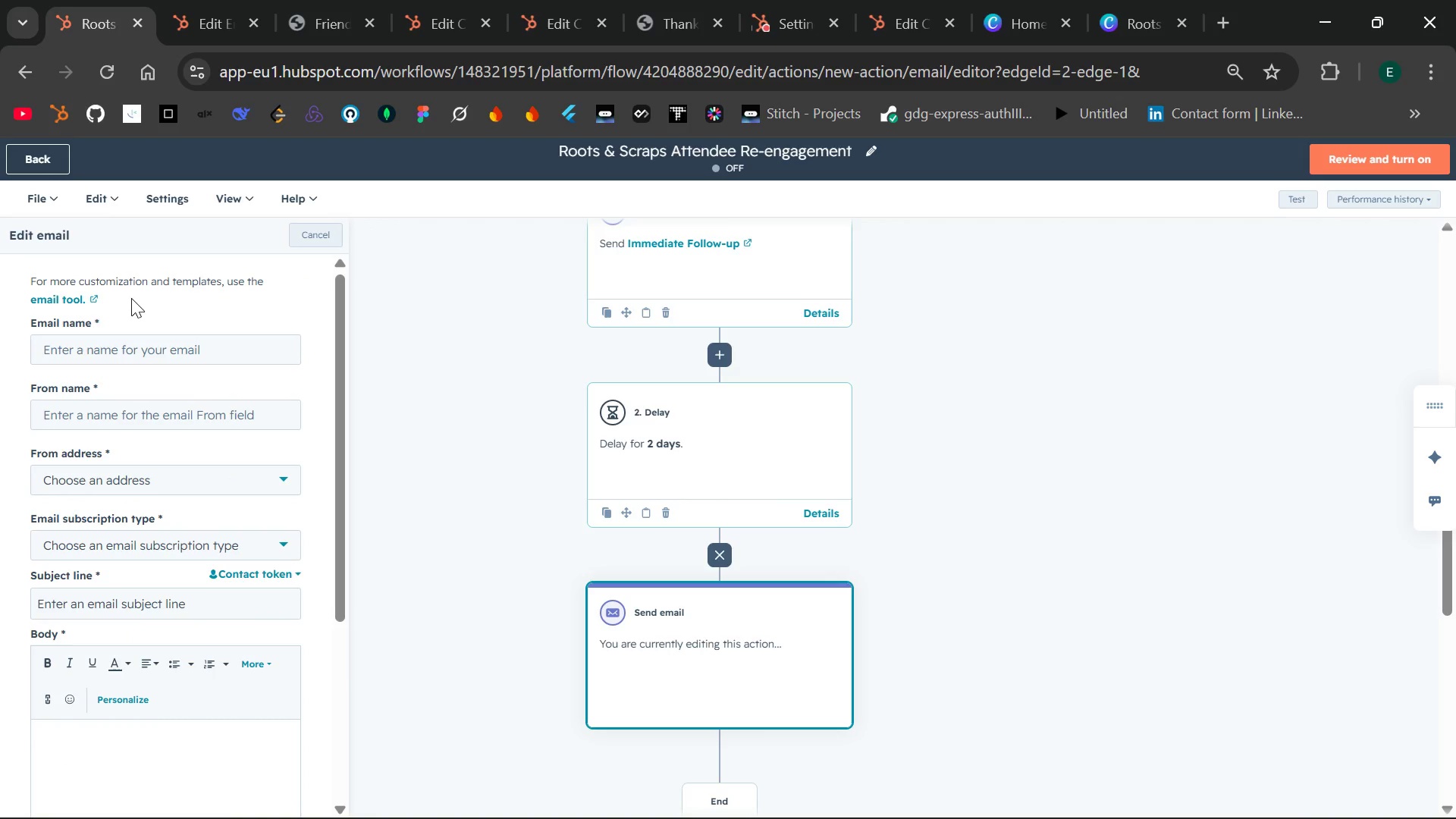 
left_click([64, 301])
 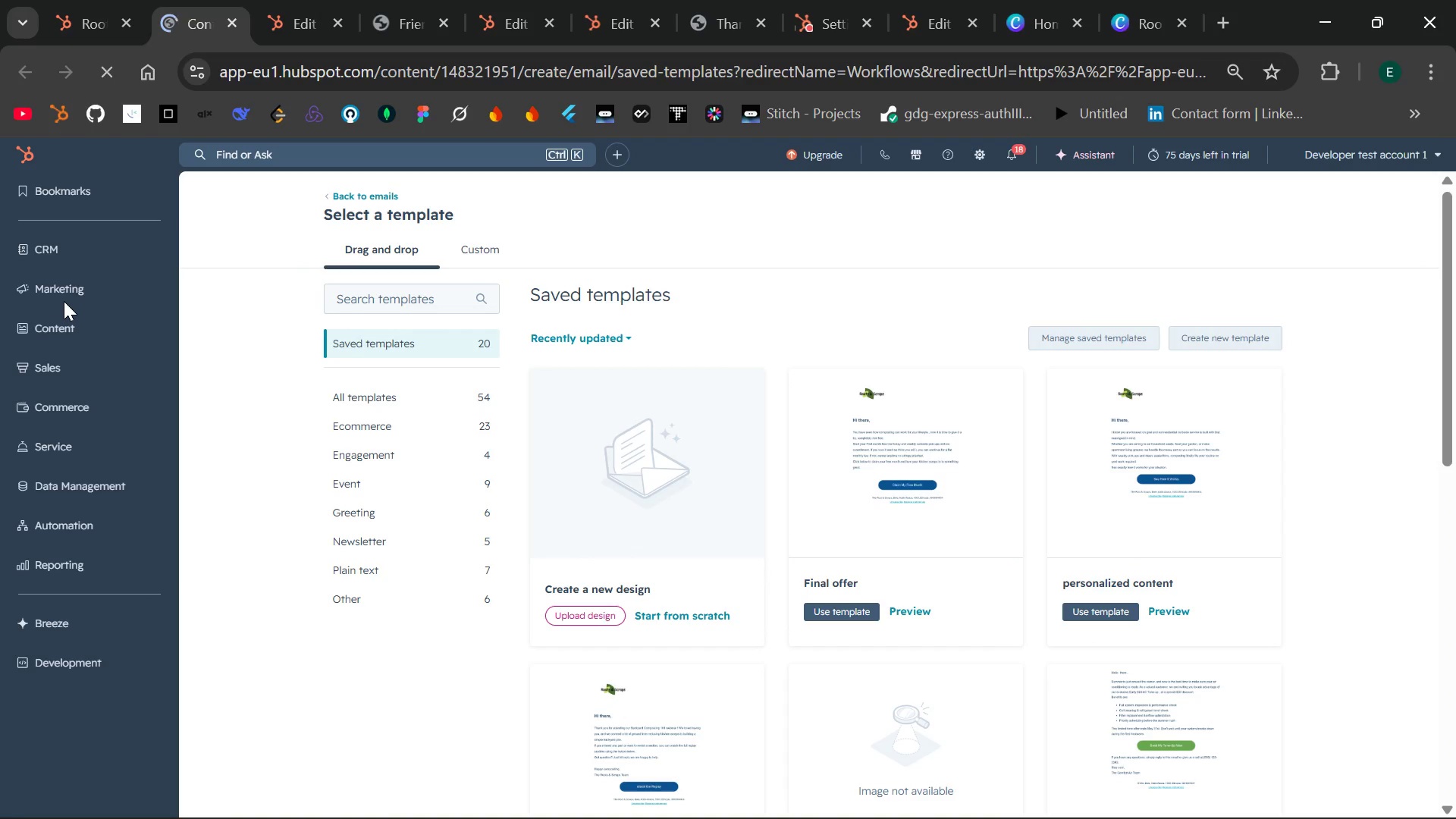 
wait(8.53)
 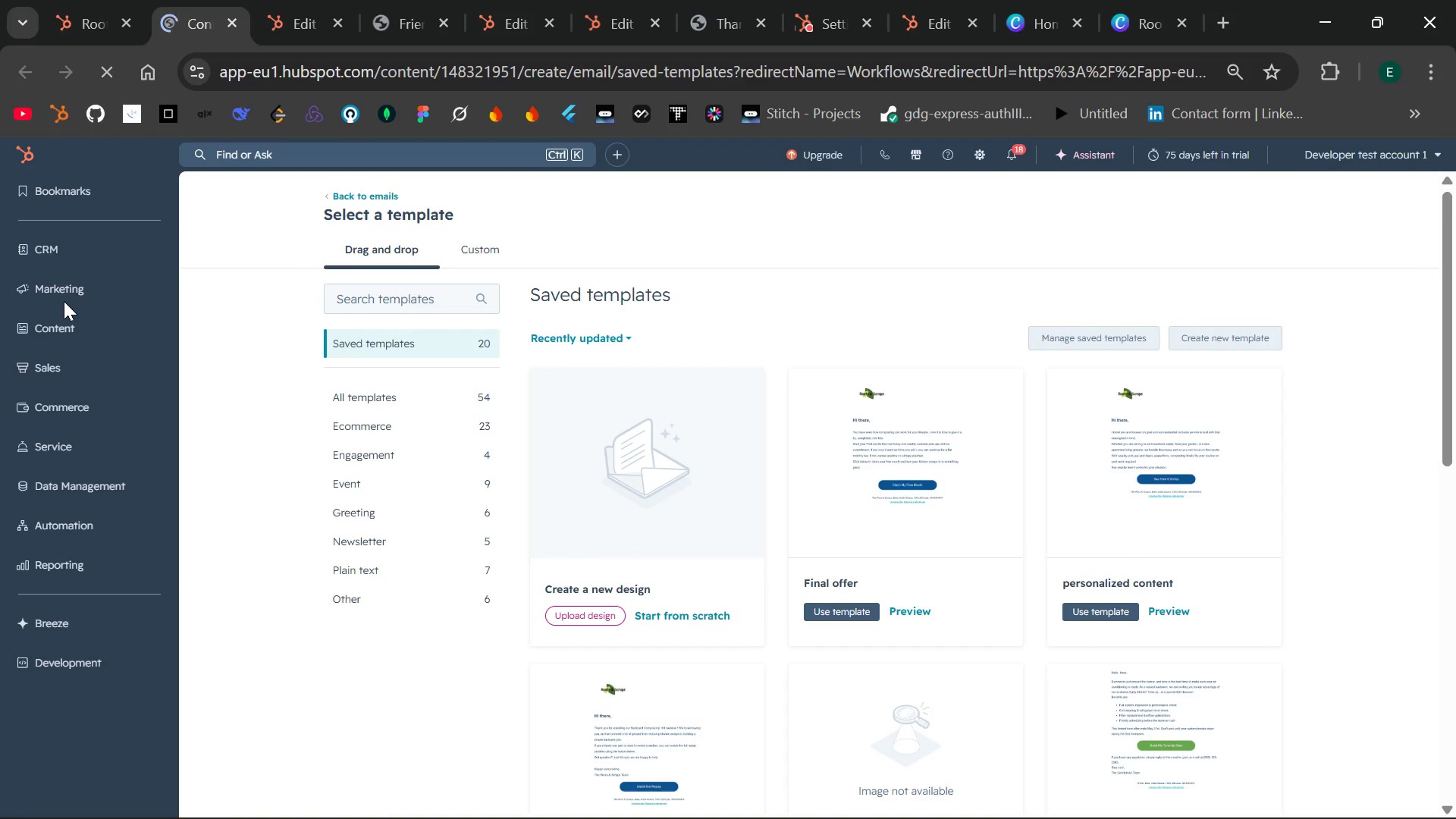 
left_click([1141, 475])
 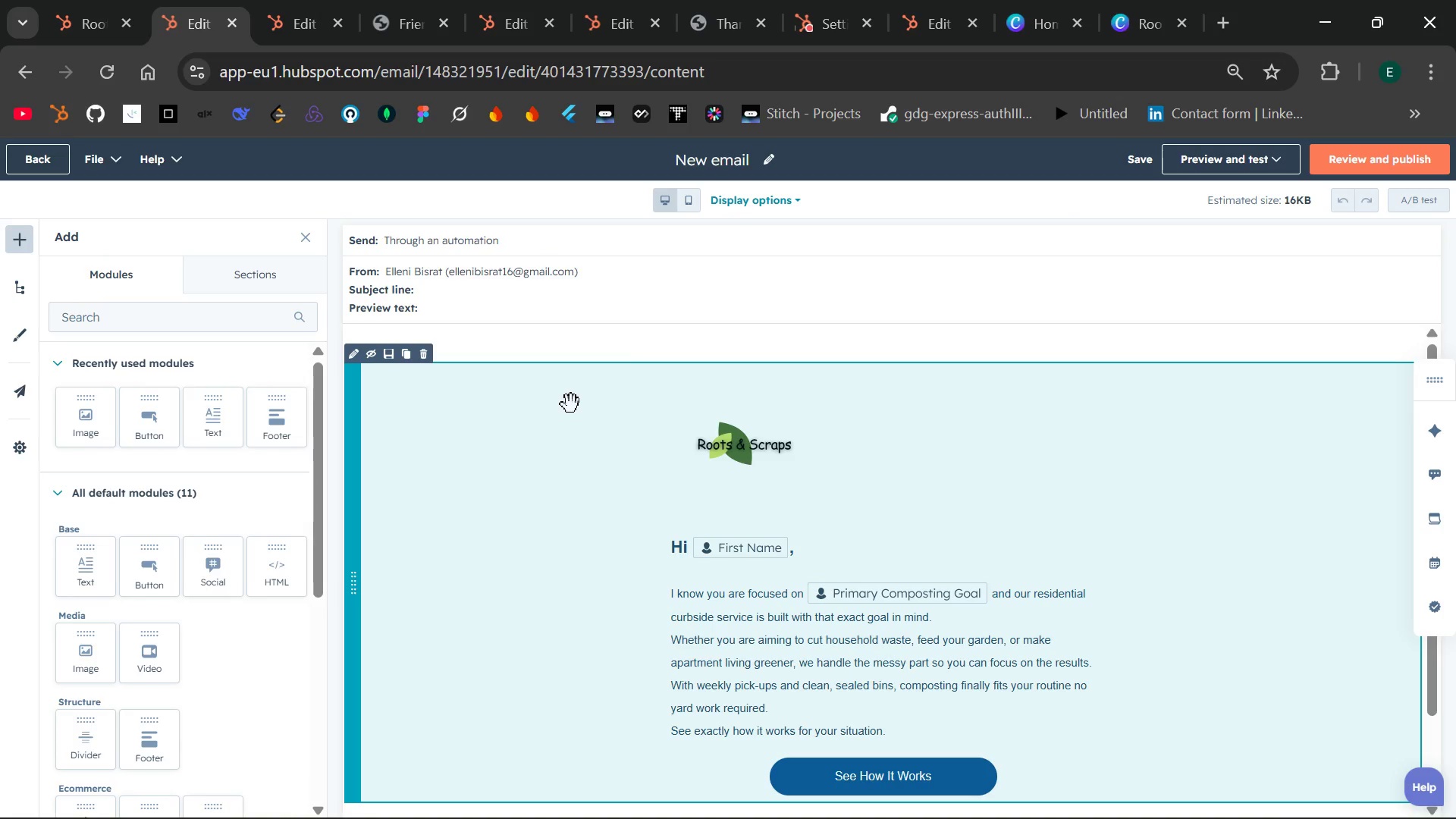 
wait(38.22)
 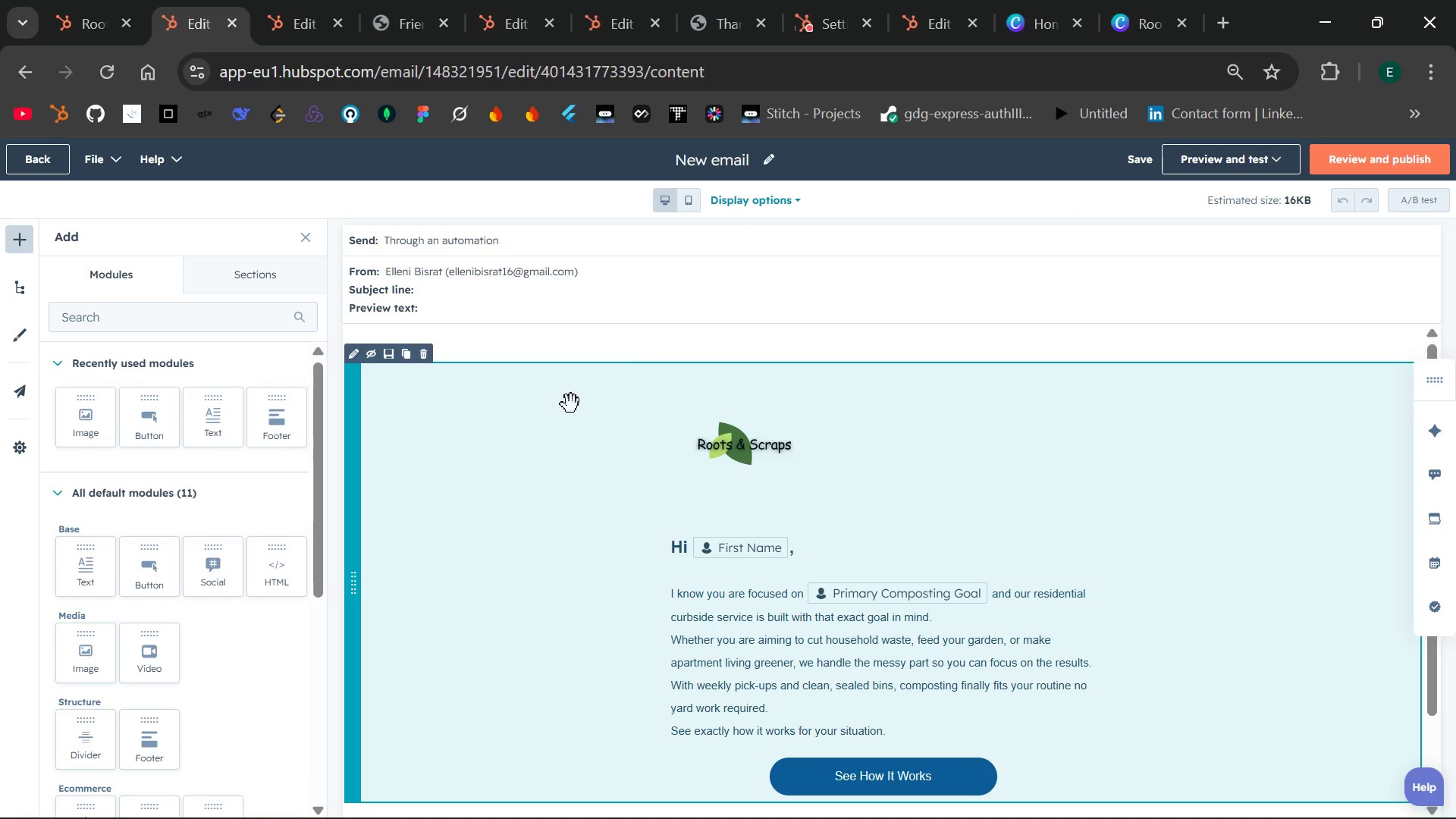 
left_click([640, 305])
 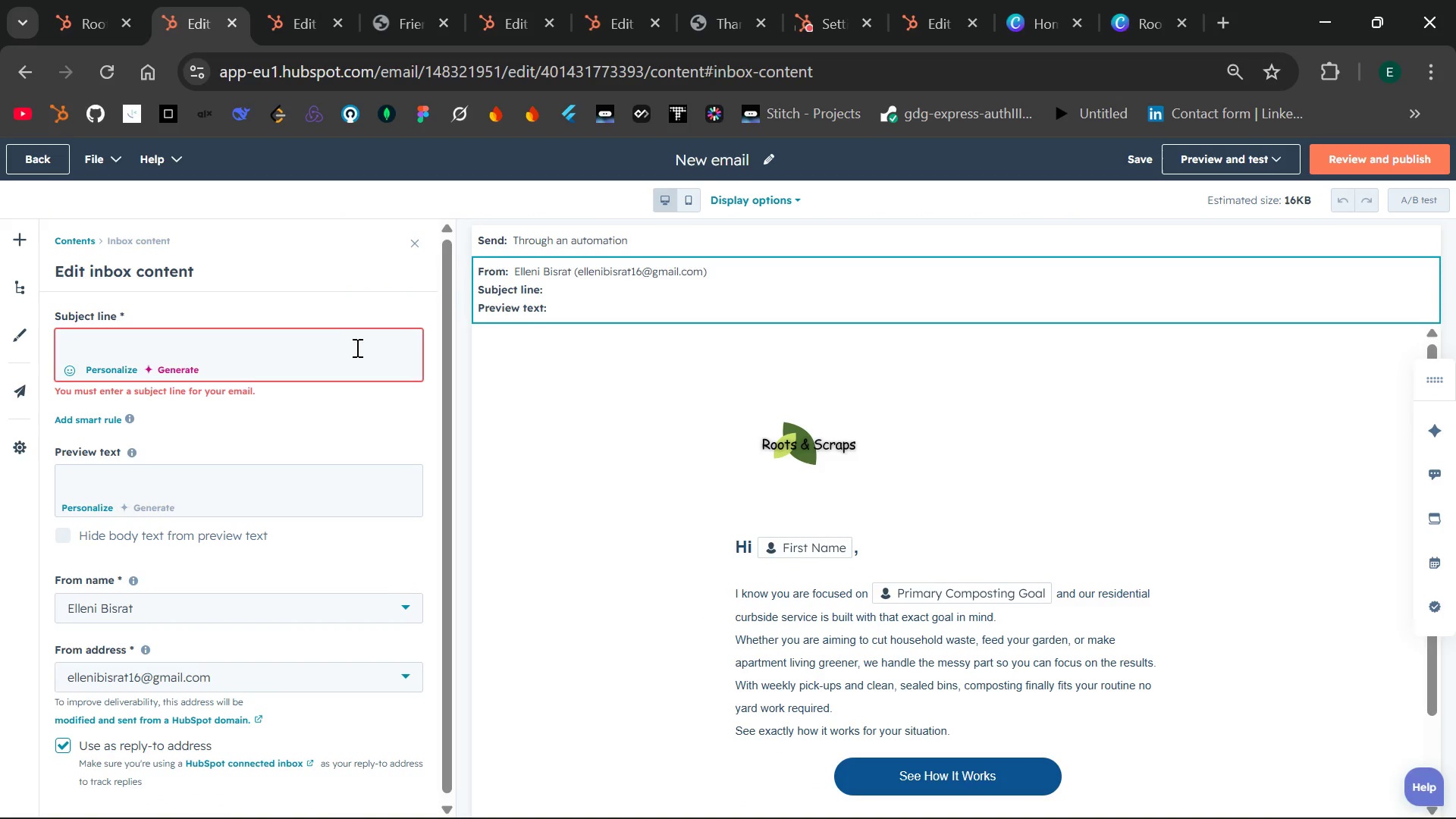 
left_click([339, 346])
 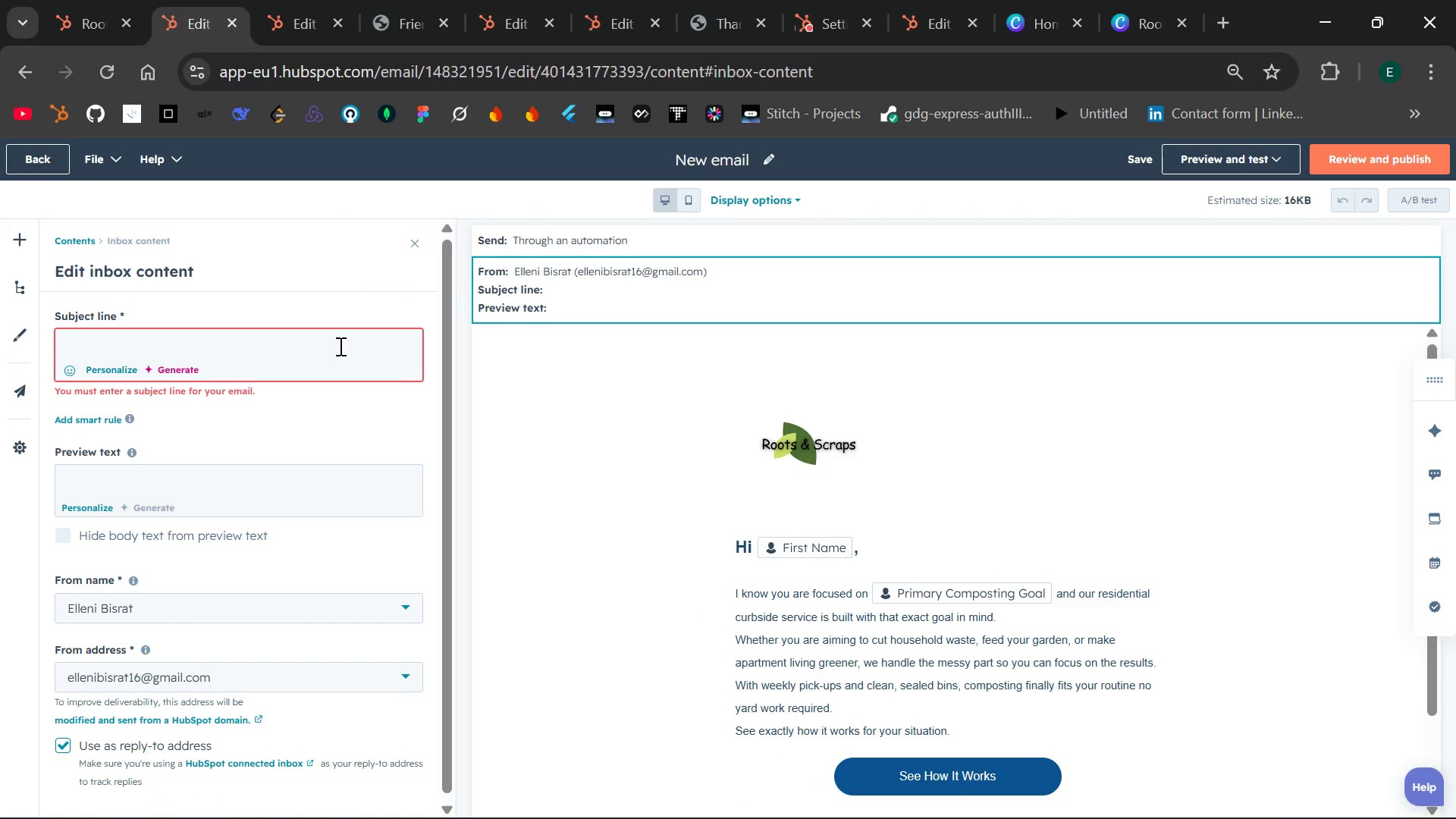 
type(Making composting work for your {{contact.primary_p)
key(Backspace)
type(cp)
key(Backspace)
type(op)
key(Backspace)
type(mposting_goal }} gial)
key(Backspace)
key(Backspace)
key(Backspace)
type(oal)
 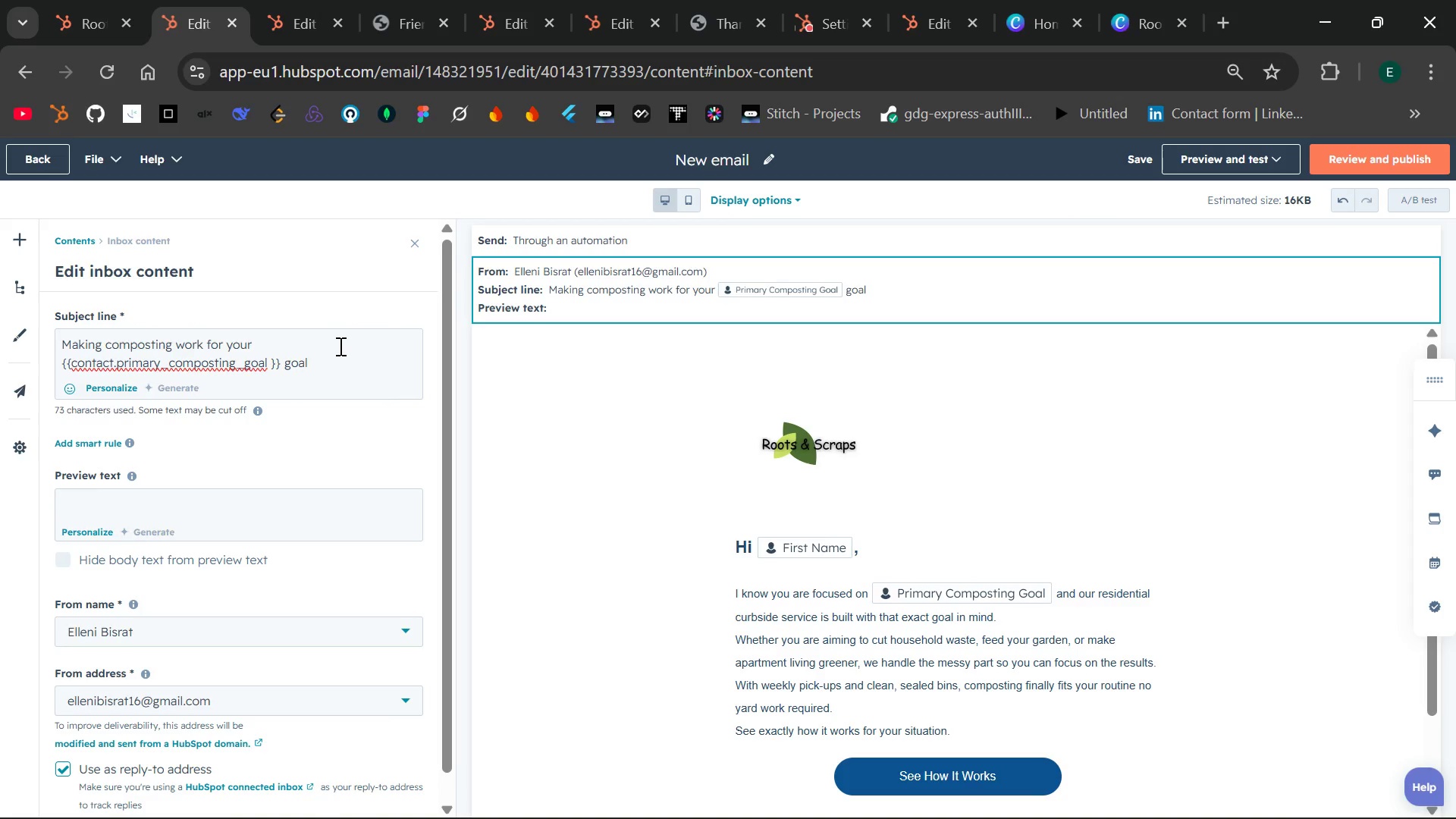 
key(PrintScreen)
 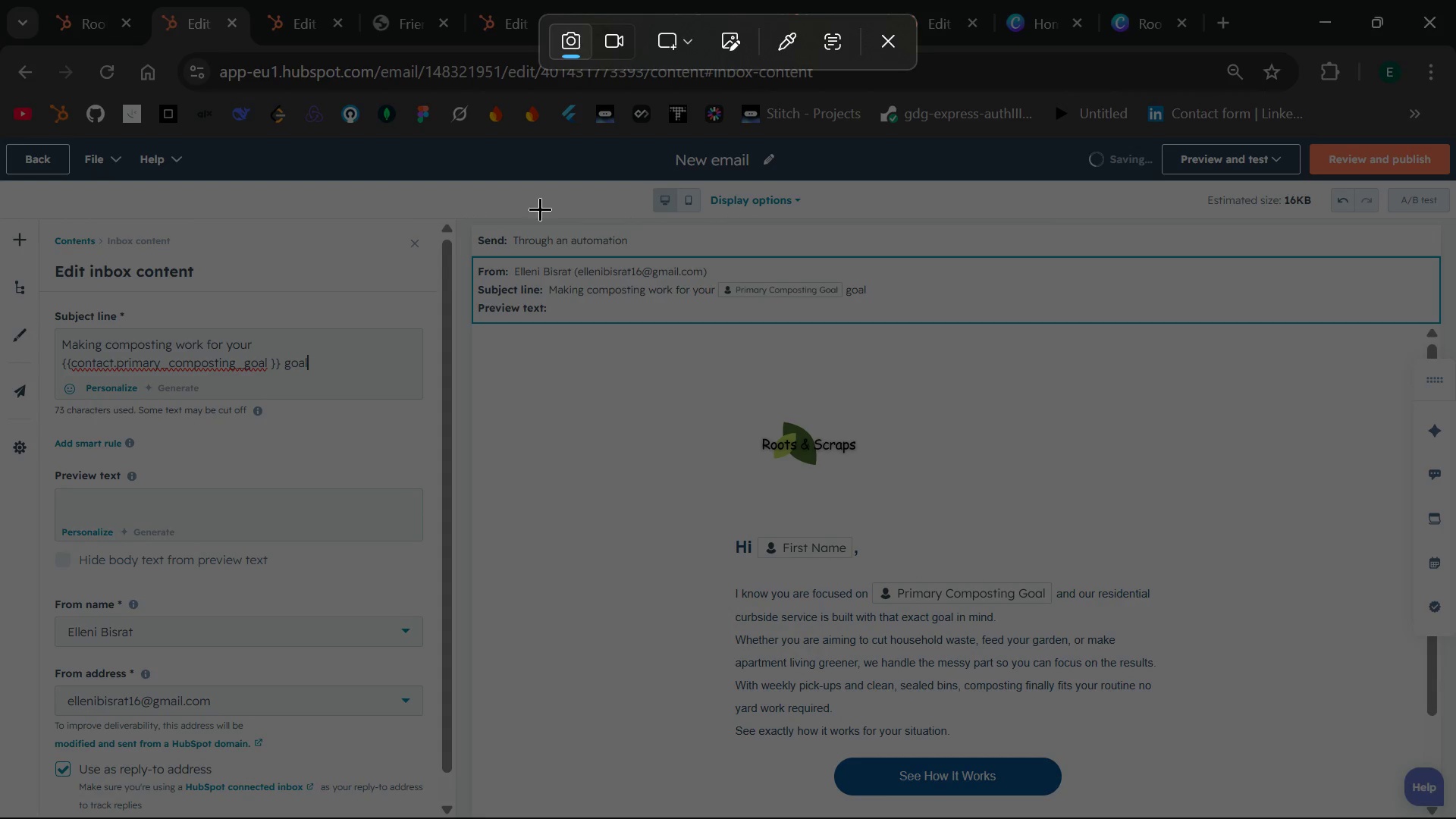 
left_click([891, 41])
 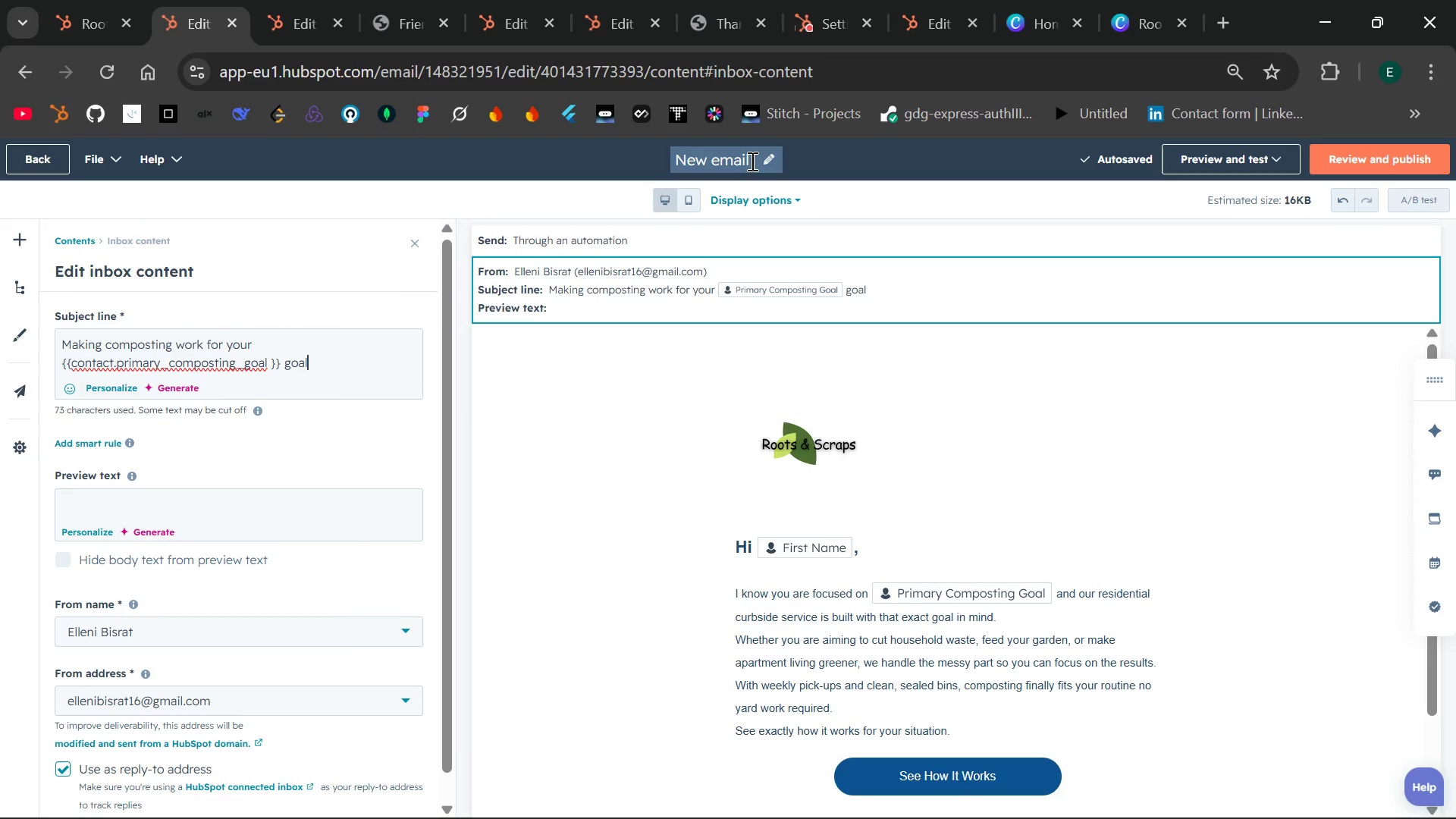 
left_click([751, 161])
 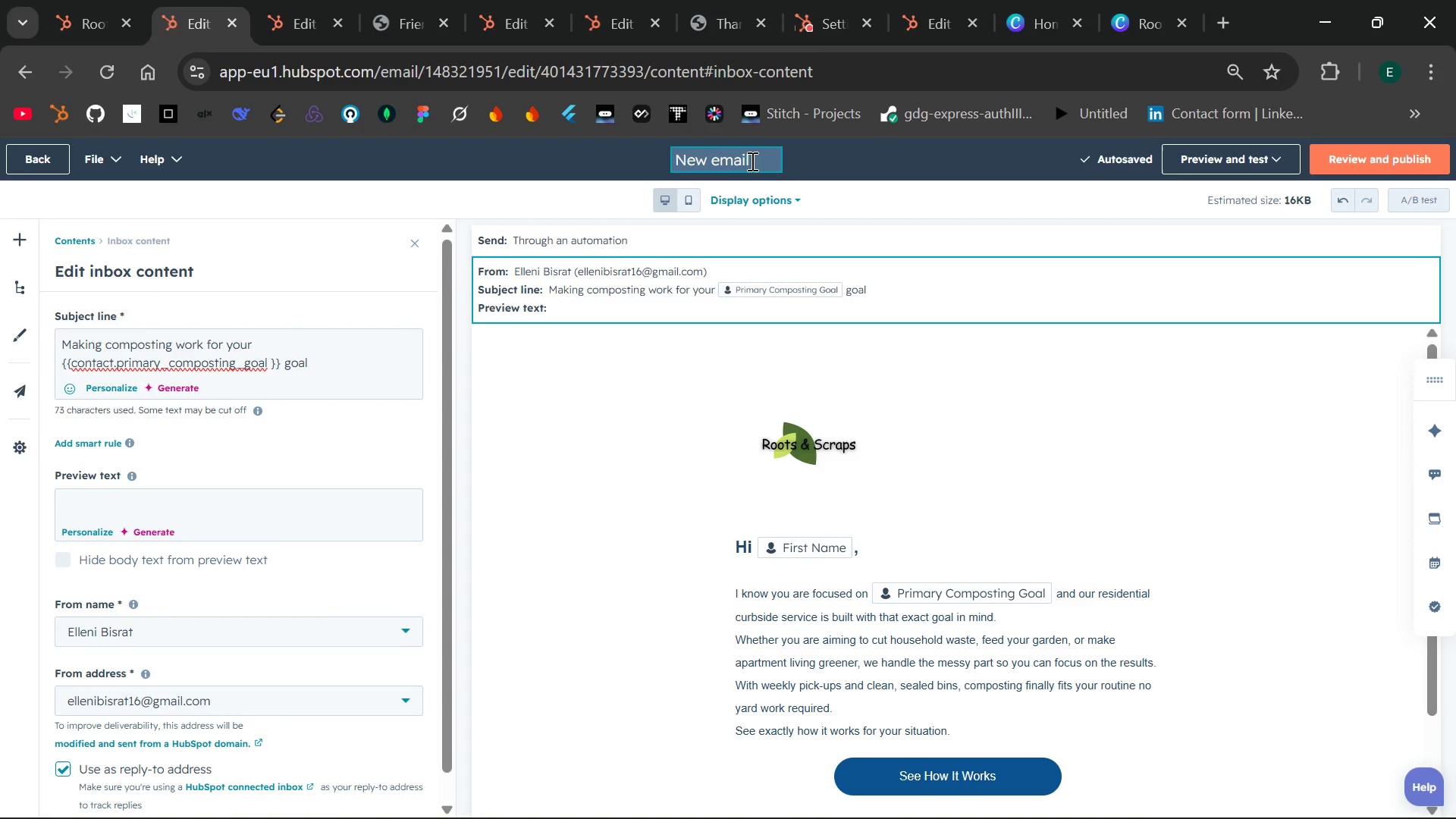 
key(Backspace)
key(Backspace)
key(Backspace)
key(Backspace)
key(Backspace)
key(Backspace)
key(Backspace)
key(Backspace)
key(Backspace)
type(pero)
key(Backspace)
type(onalized content)
 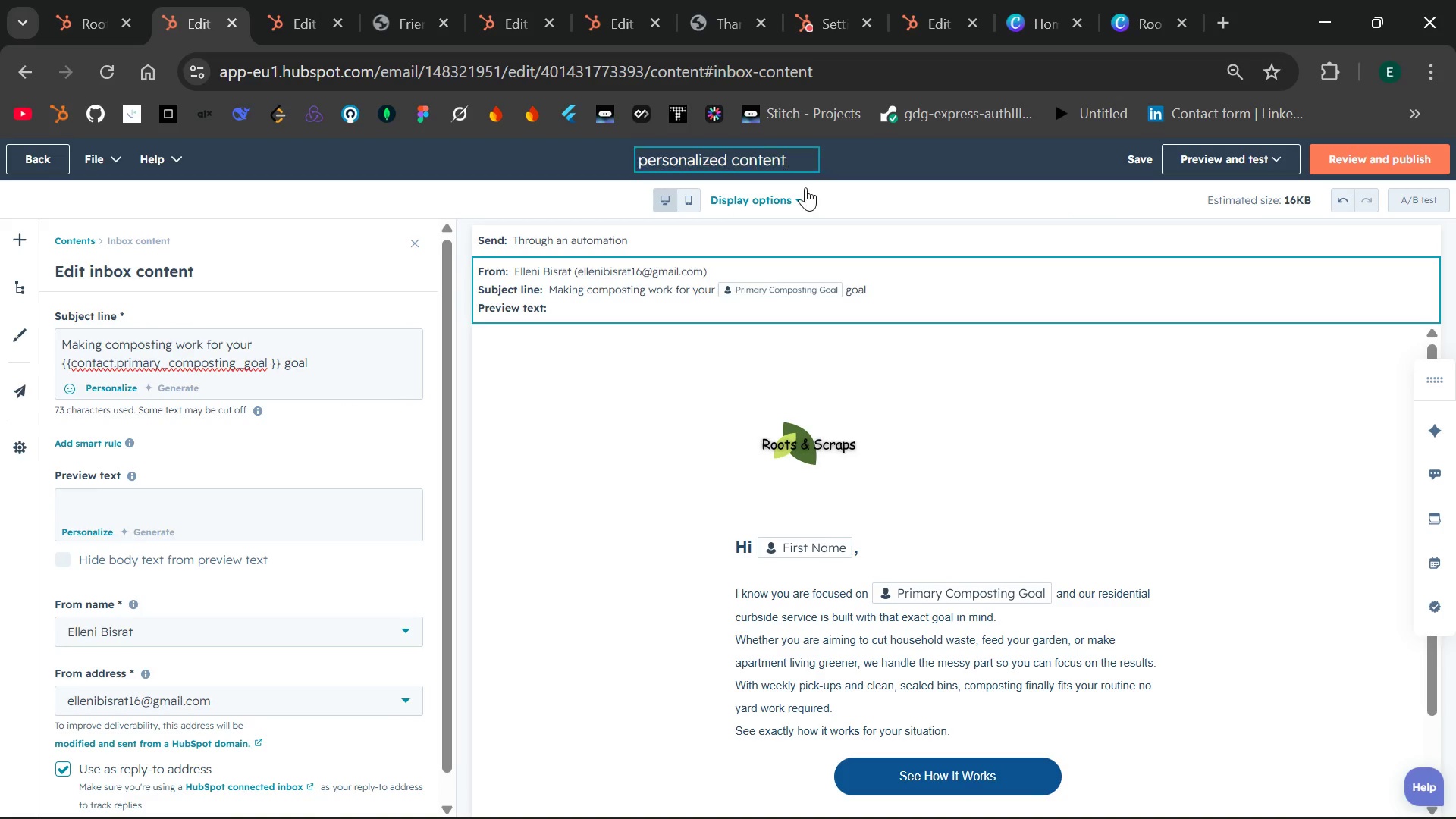 
hold_key(key=S, duration=0.33)
 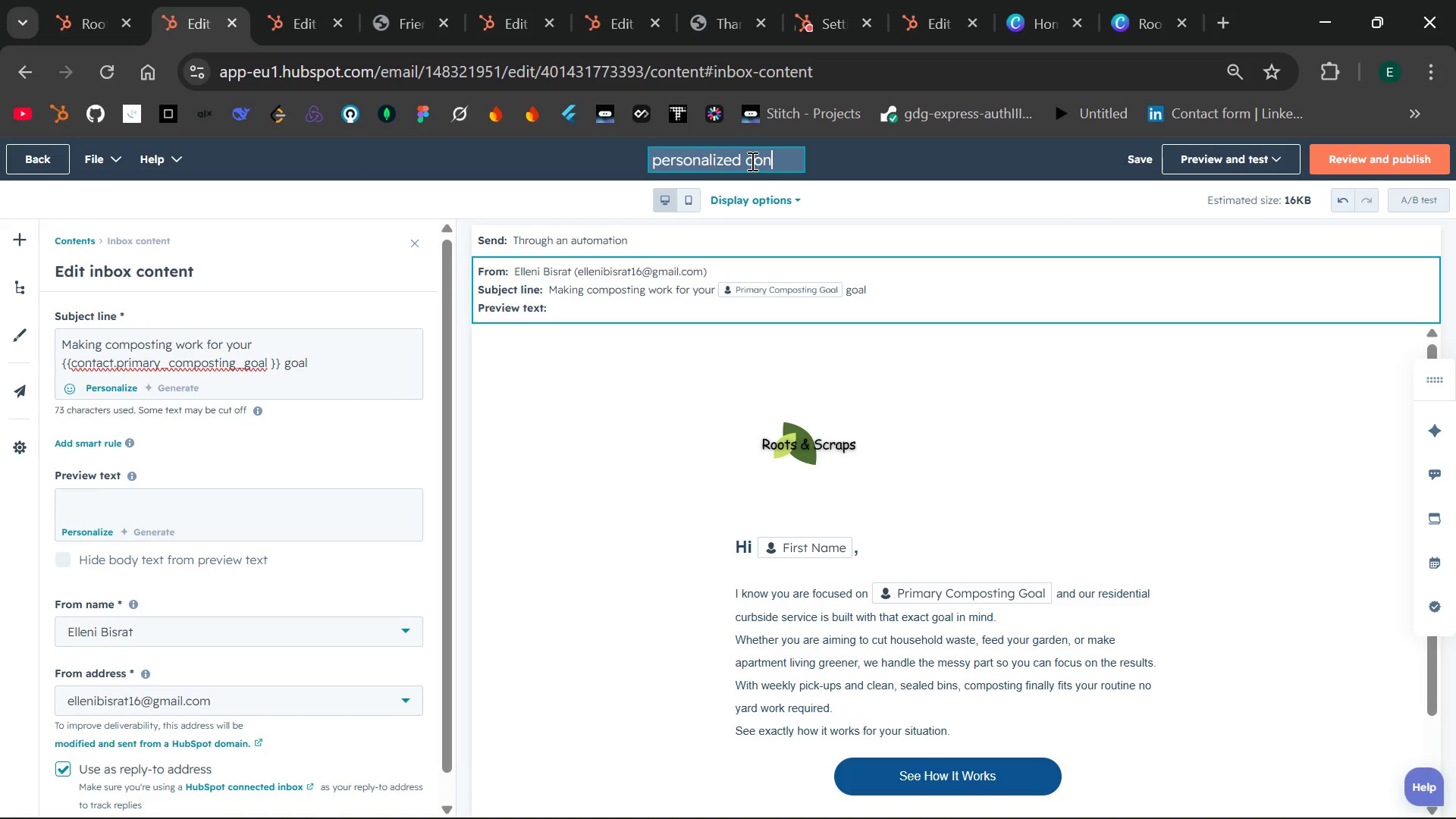 
left_click([839, 199])
 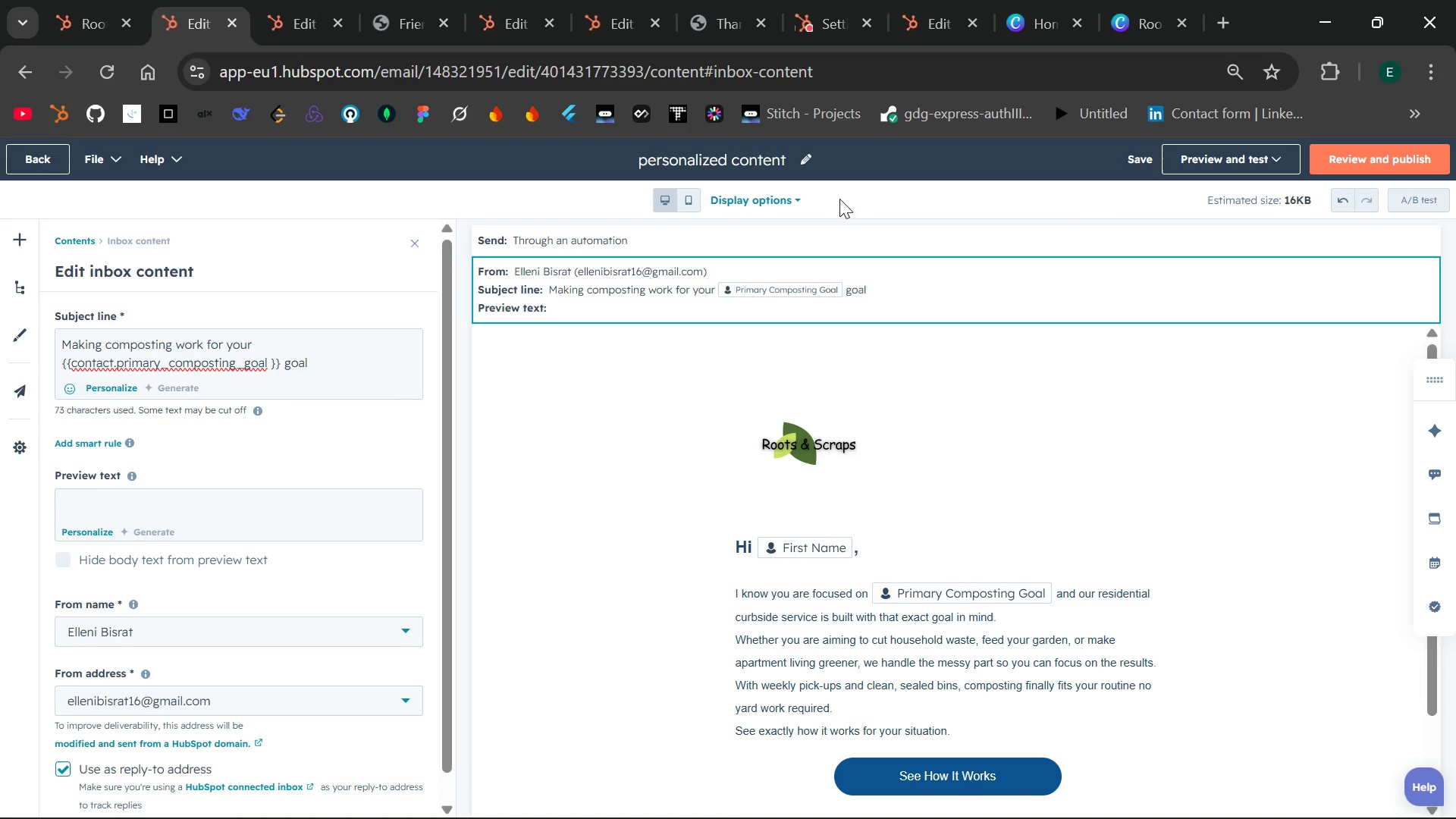 
key(PrintScreen)
 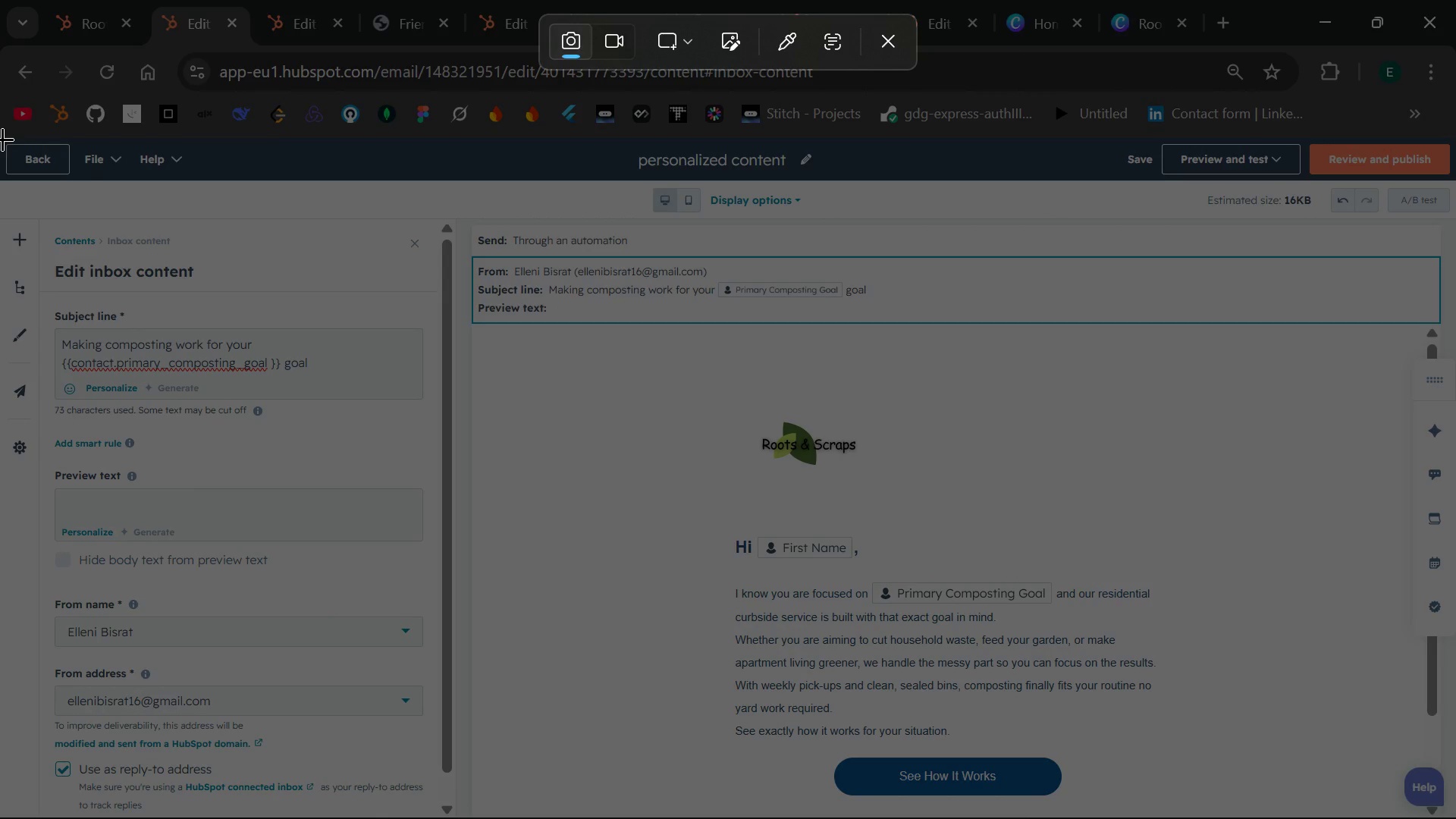 
left_click_drag(start_coordinate=[2, 139], to_coordinate=[1455, 792])
 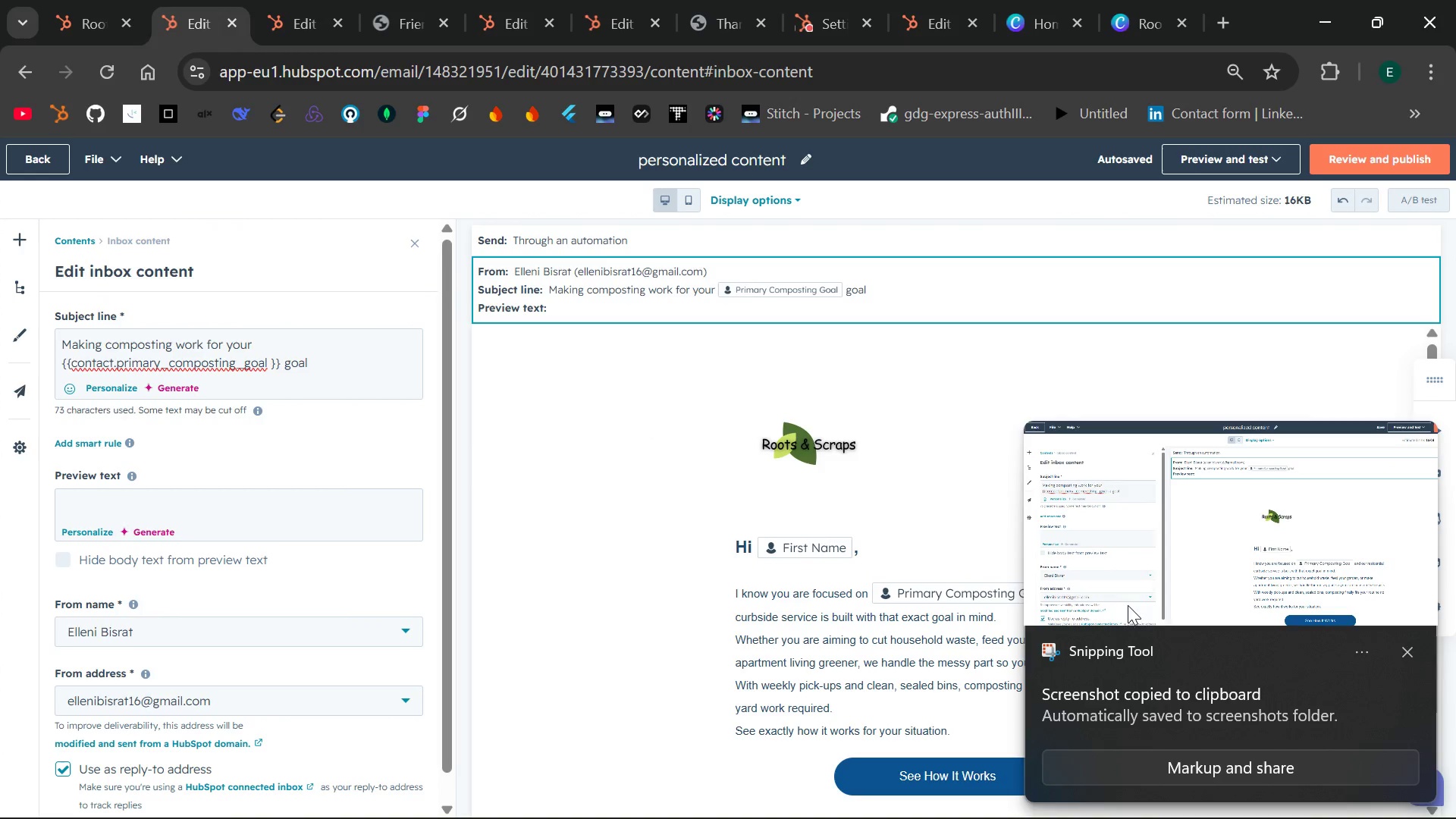 
left_click([1410, 657])
 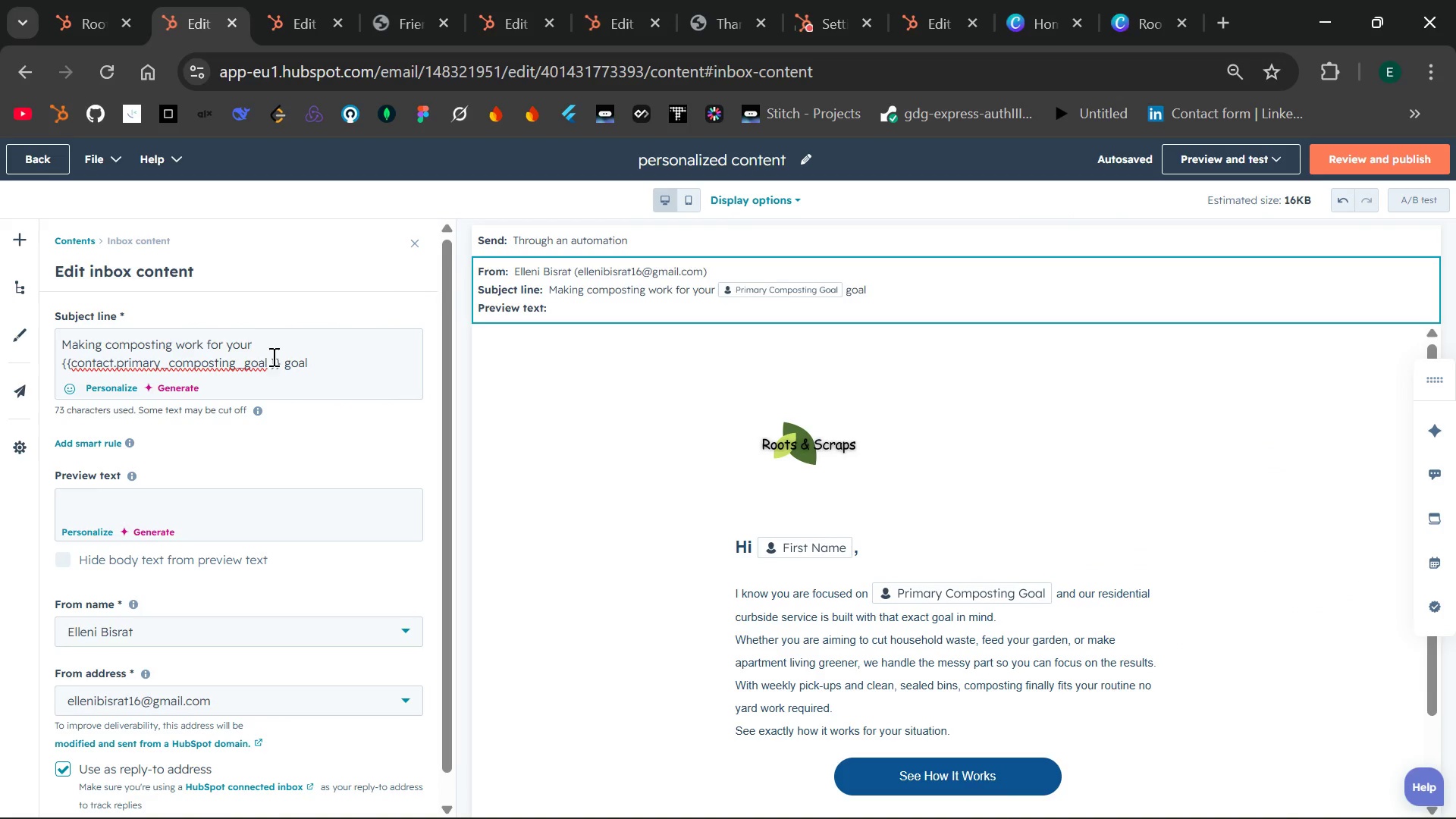 
left_click_drag(start_coordinate=[282, 362], to_coordinate=[59, 362])
 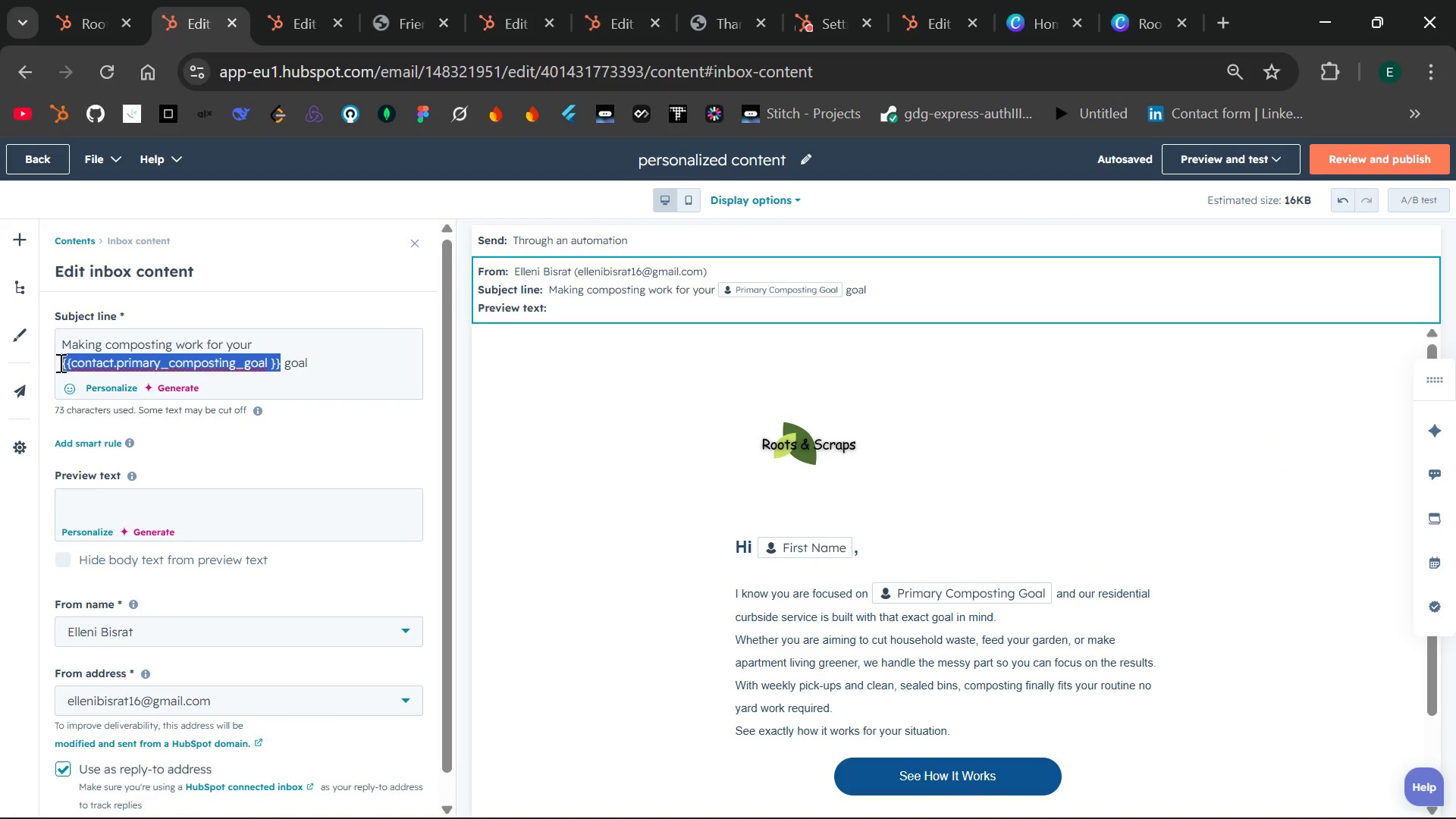 
key(Control+X)
 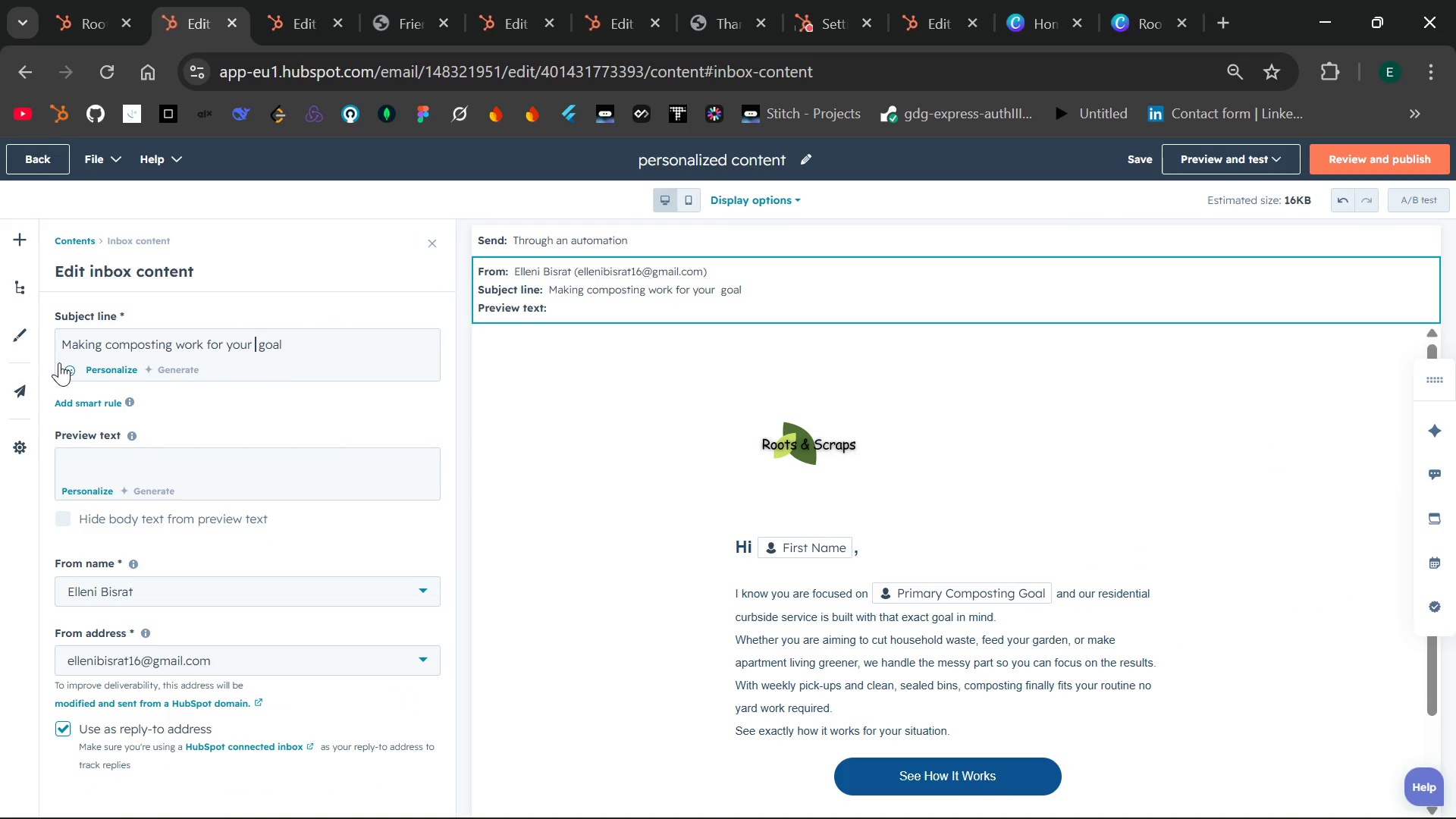 
key(Control+V)
 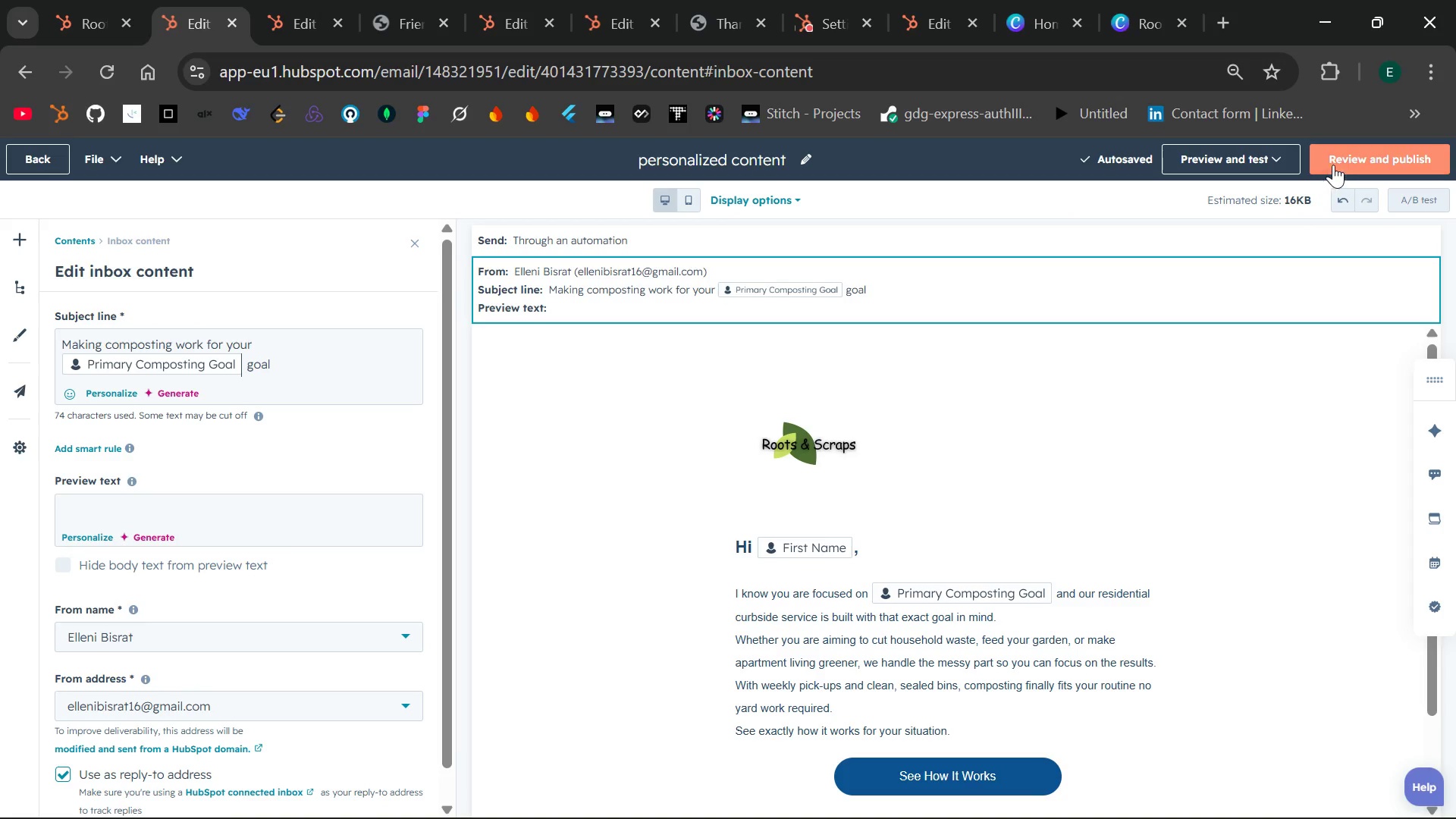 
wait(6.44)
 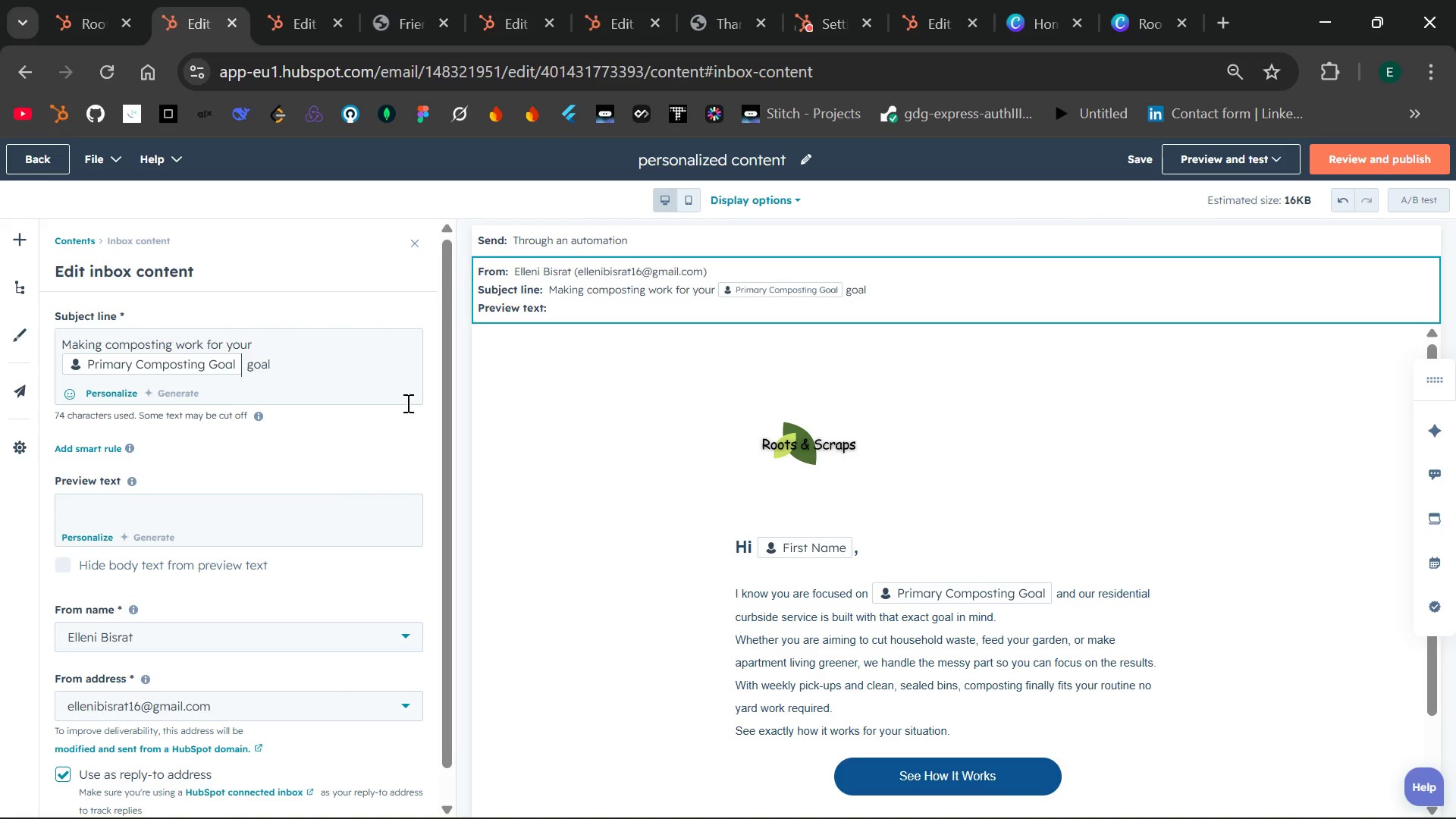 
left_click([1367, 154])
 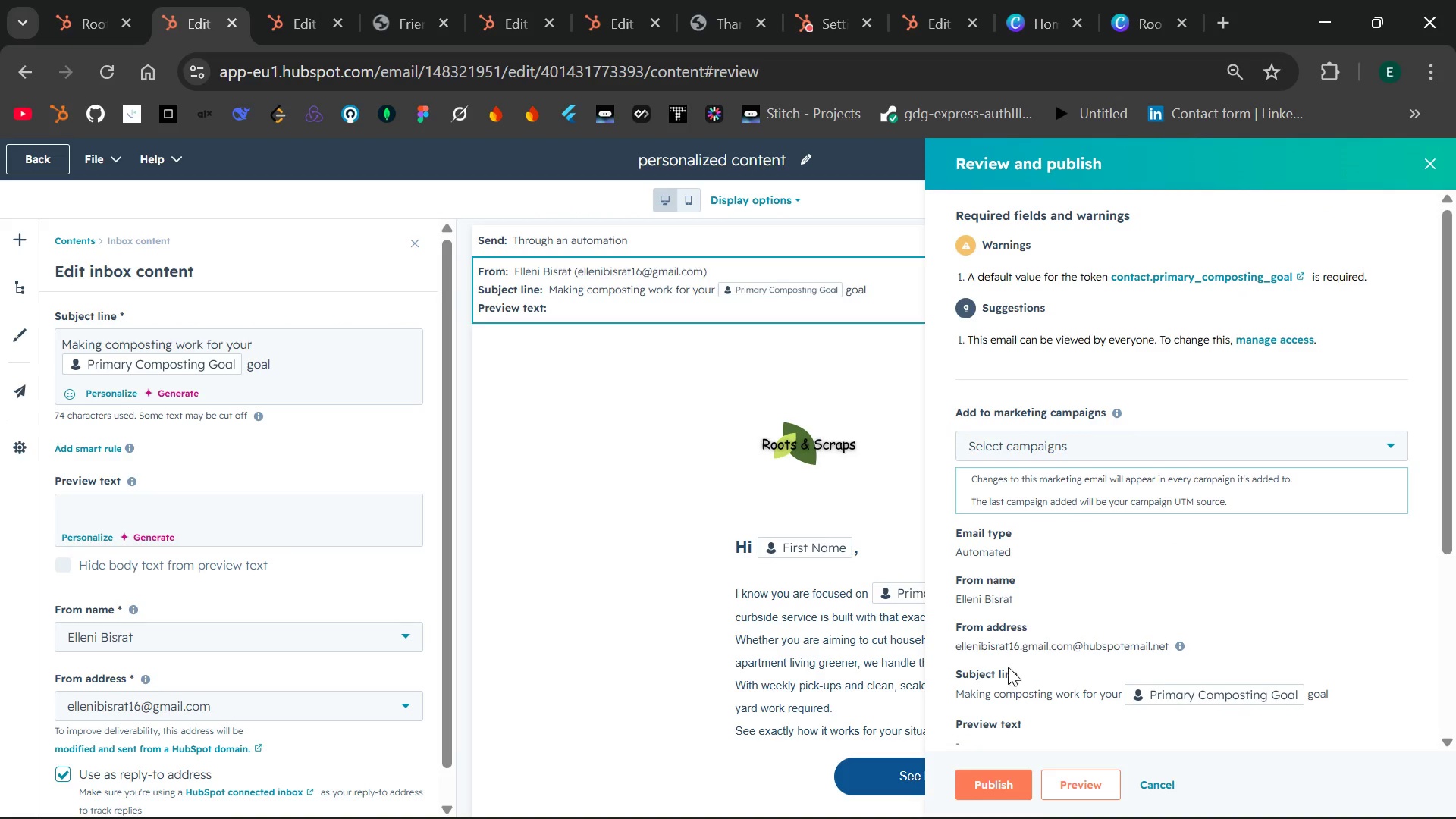 
left_click([998, 780])
 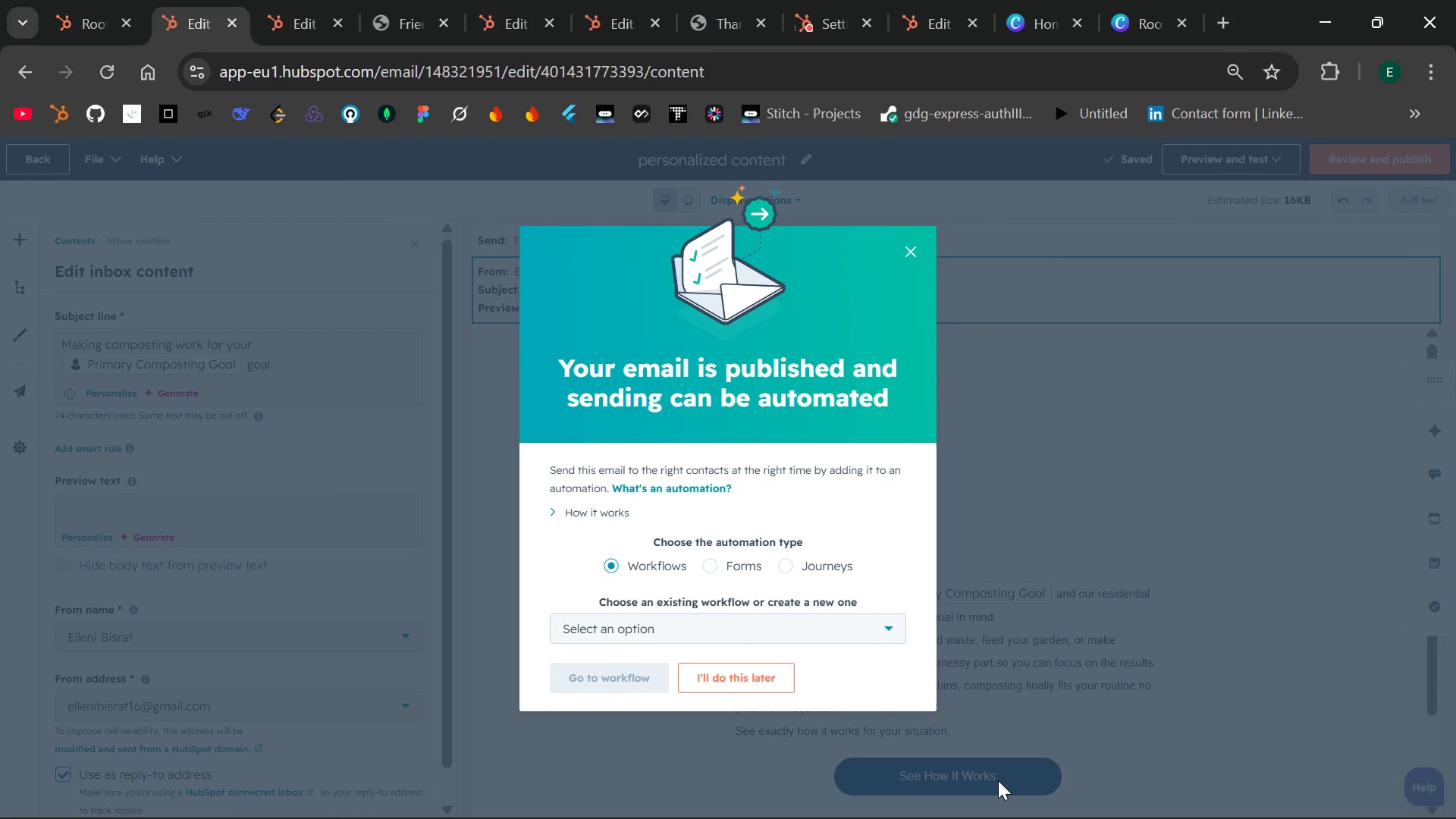 
wait(11.5)
 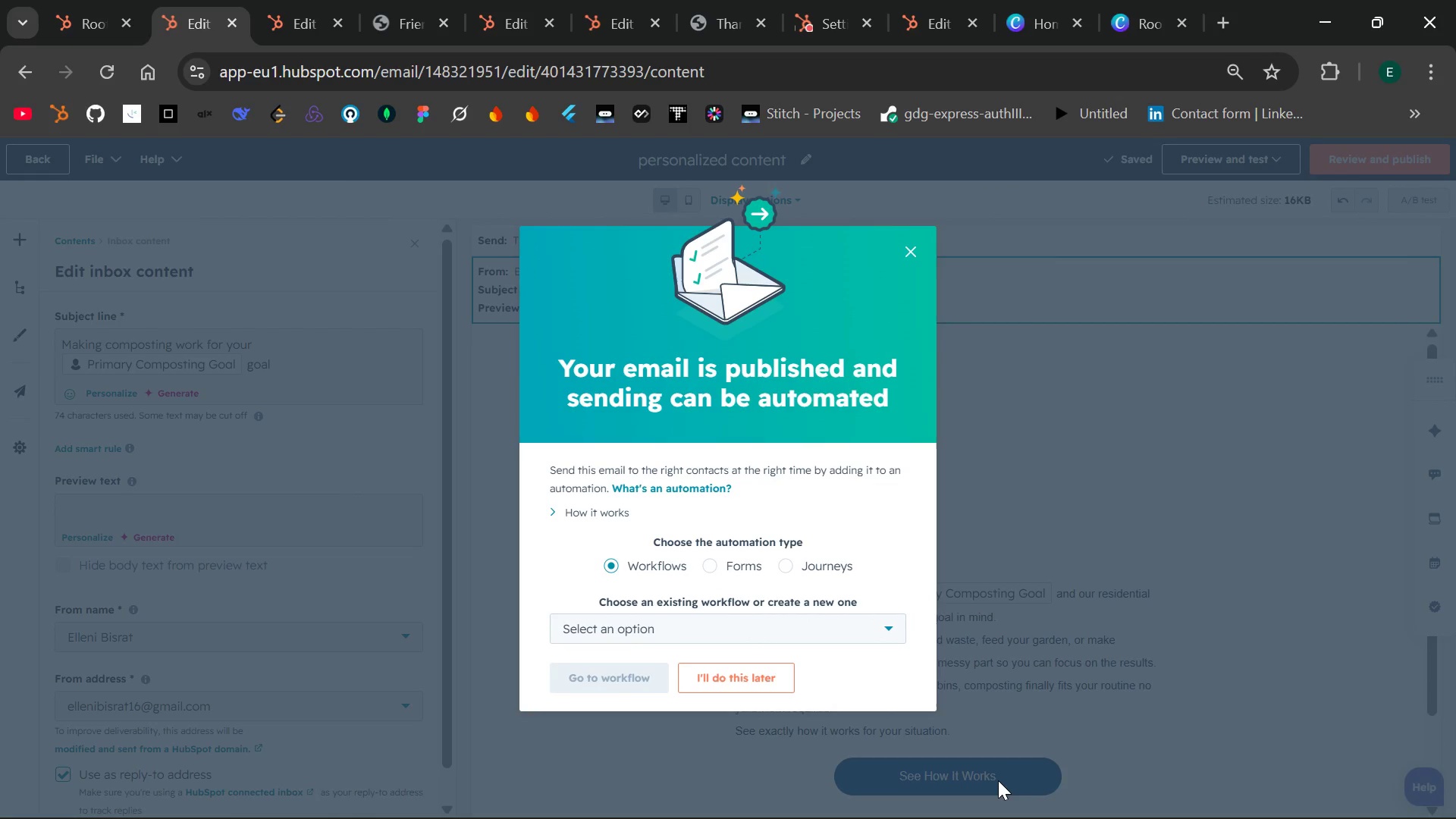 
left_click([86, 14])
 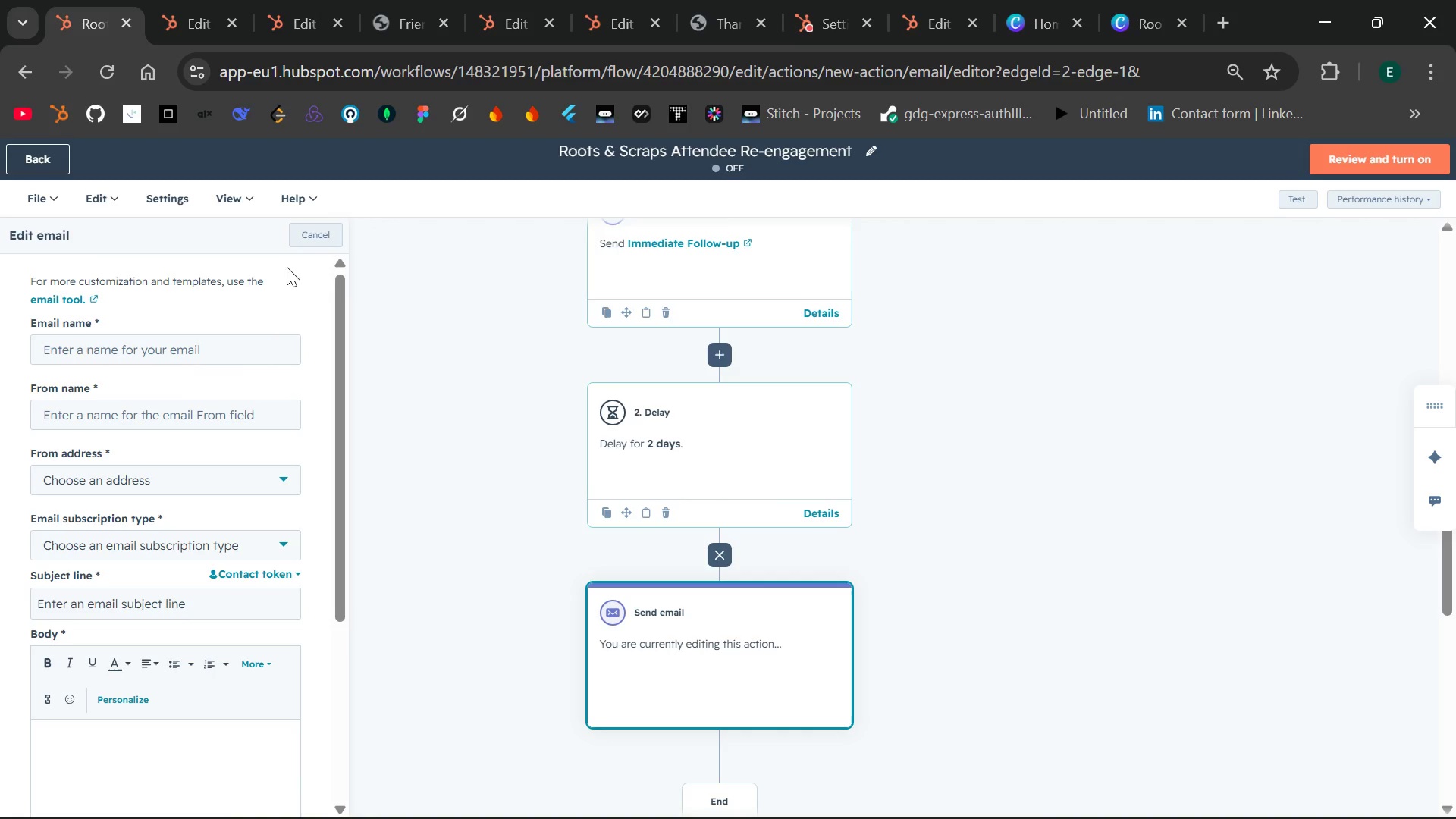 
left_click([306, 232])
 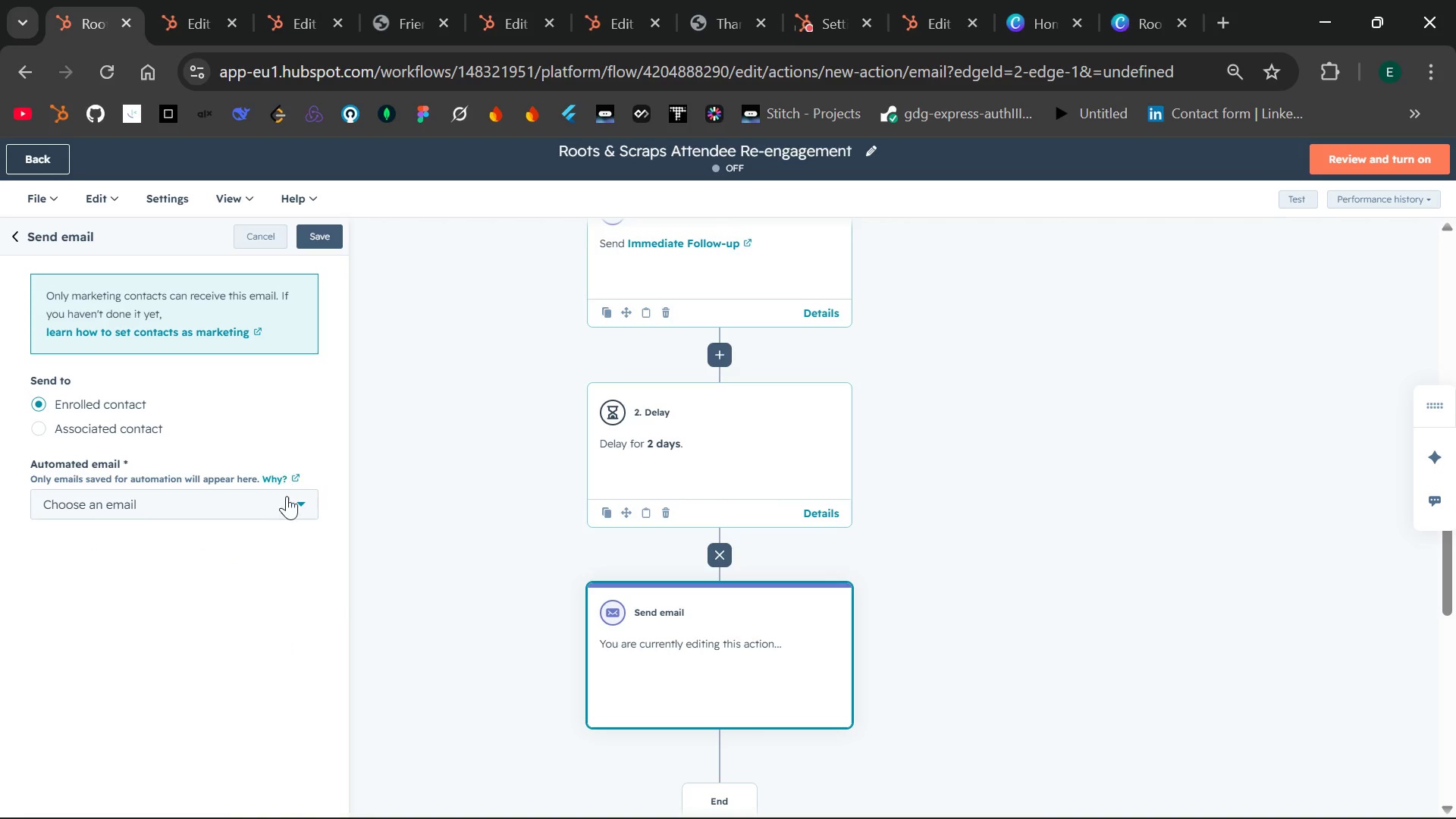 
left_click([297, 503])
 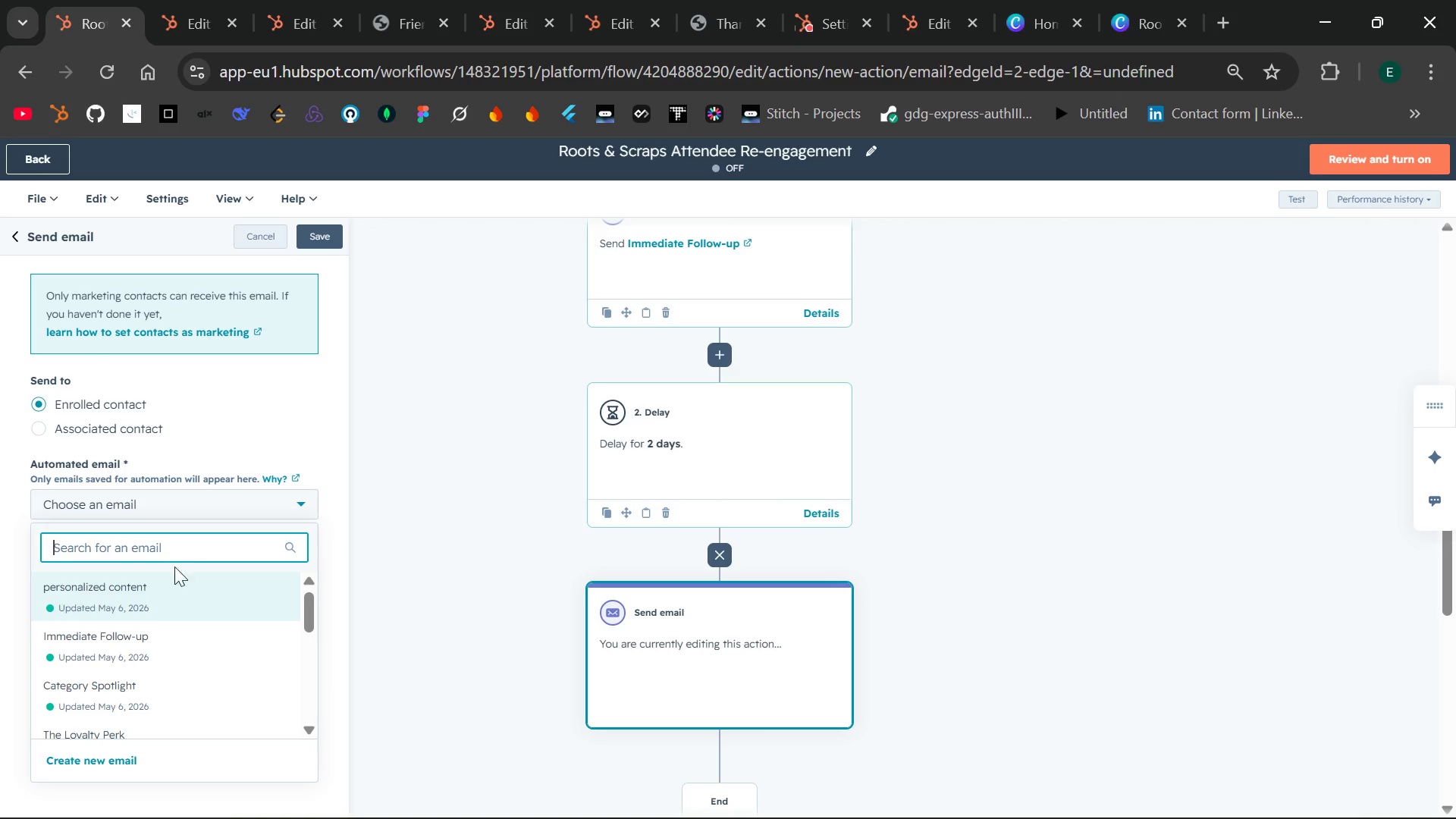 
left_click([149, 588])
 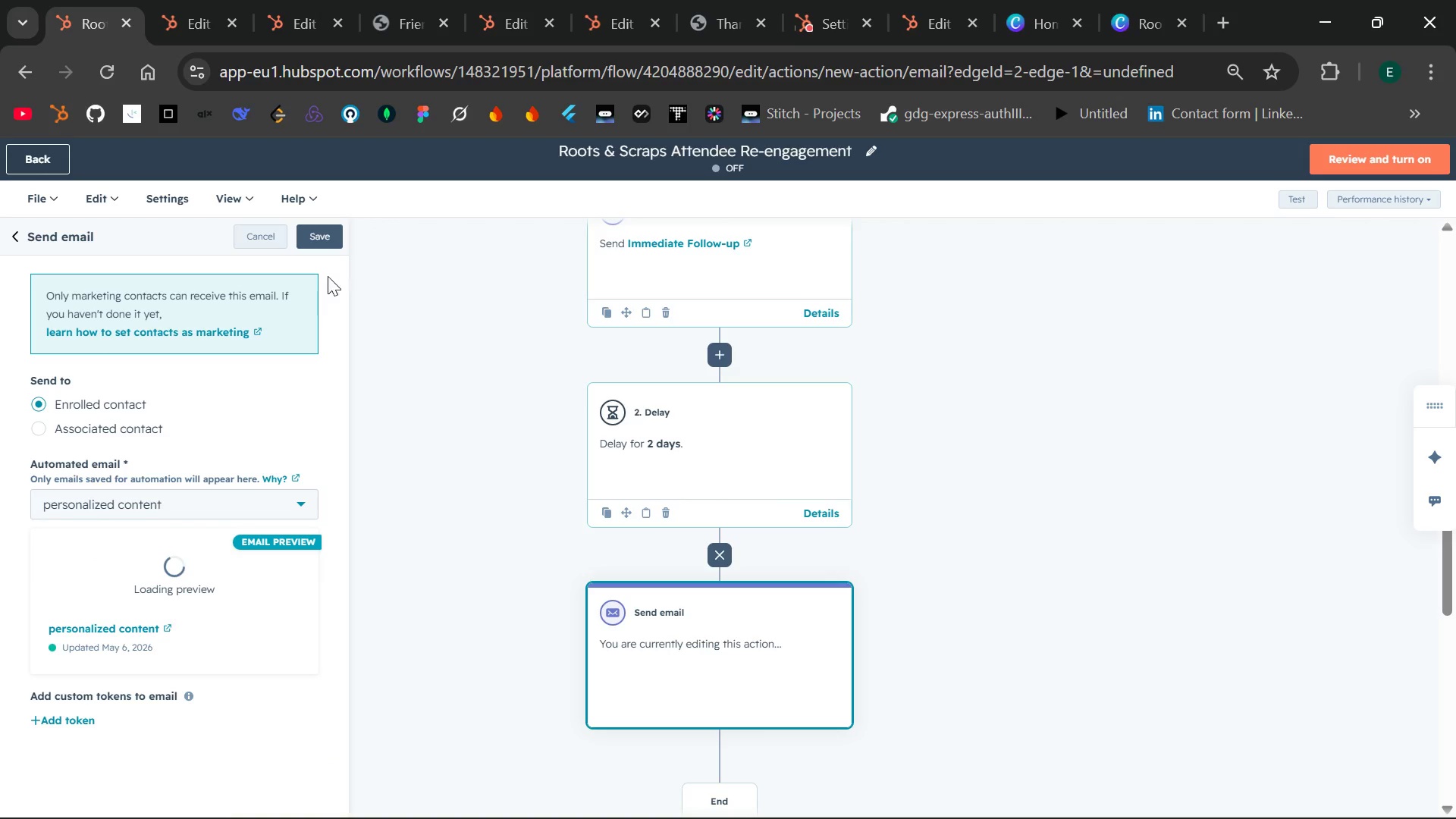 
left_click([320, 235])
 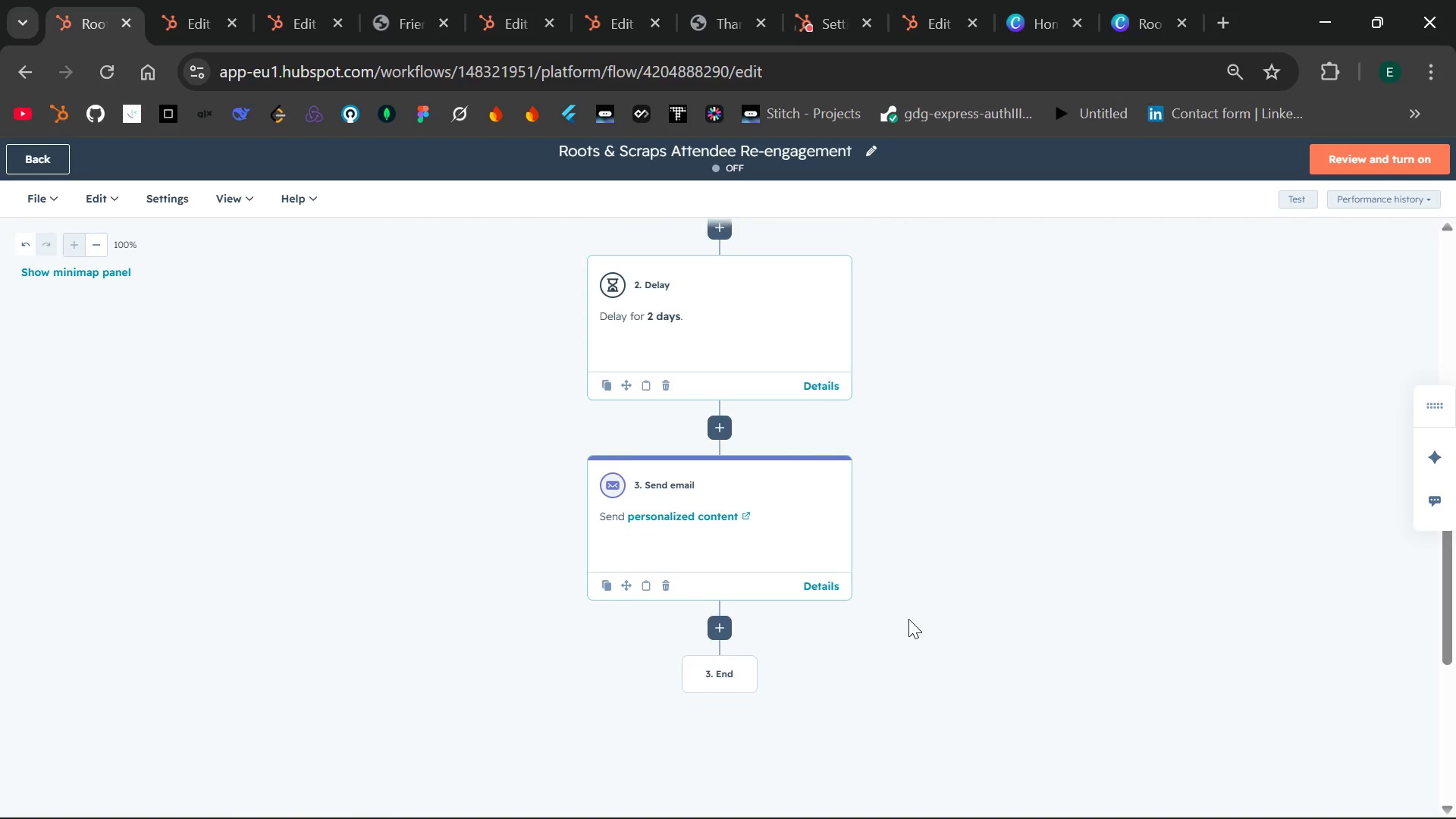 
wait(7.8)
 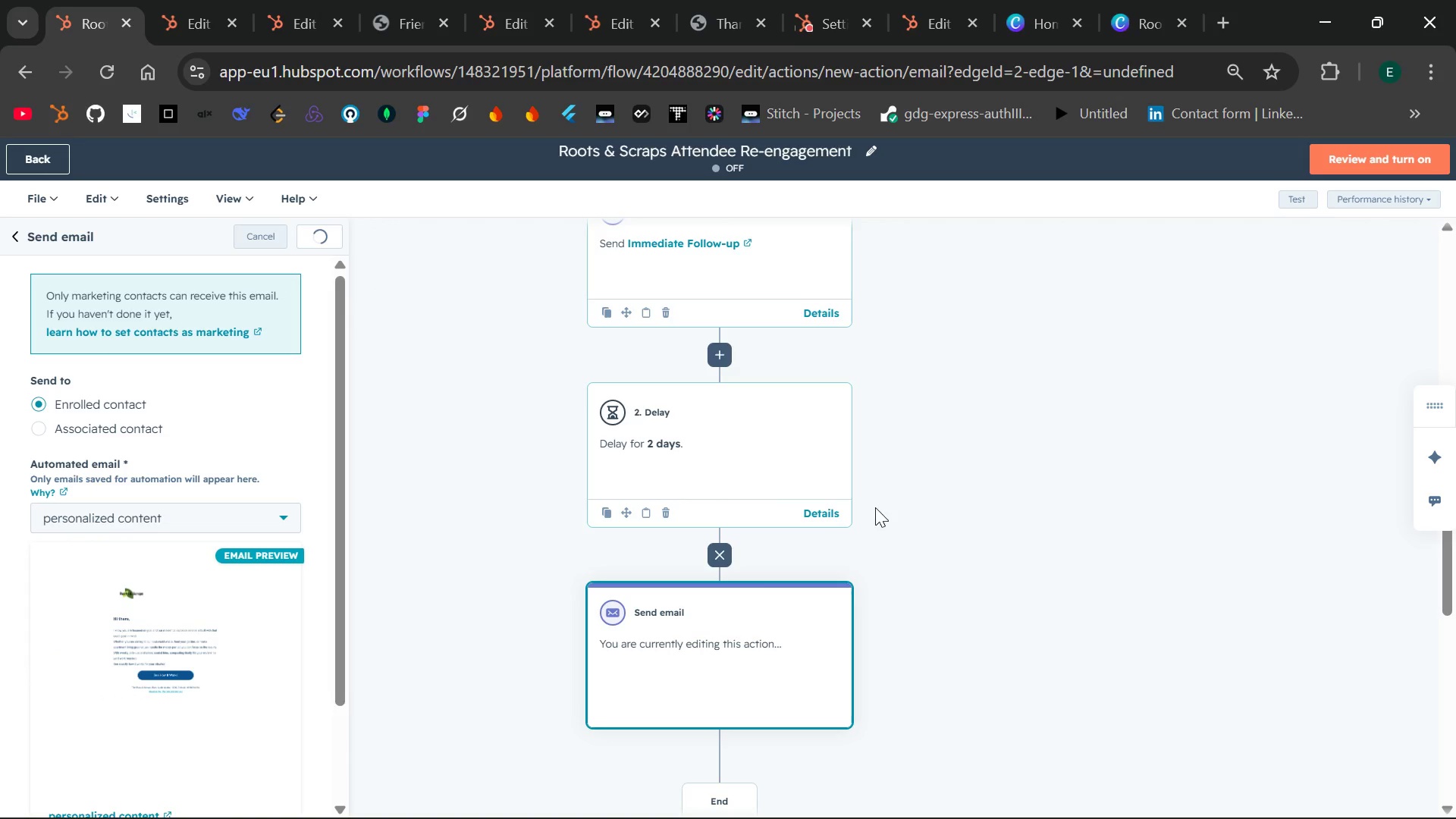 
left_click([720, 529])
 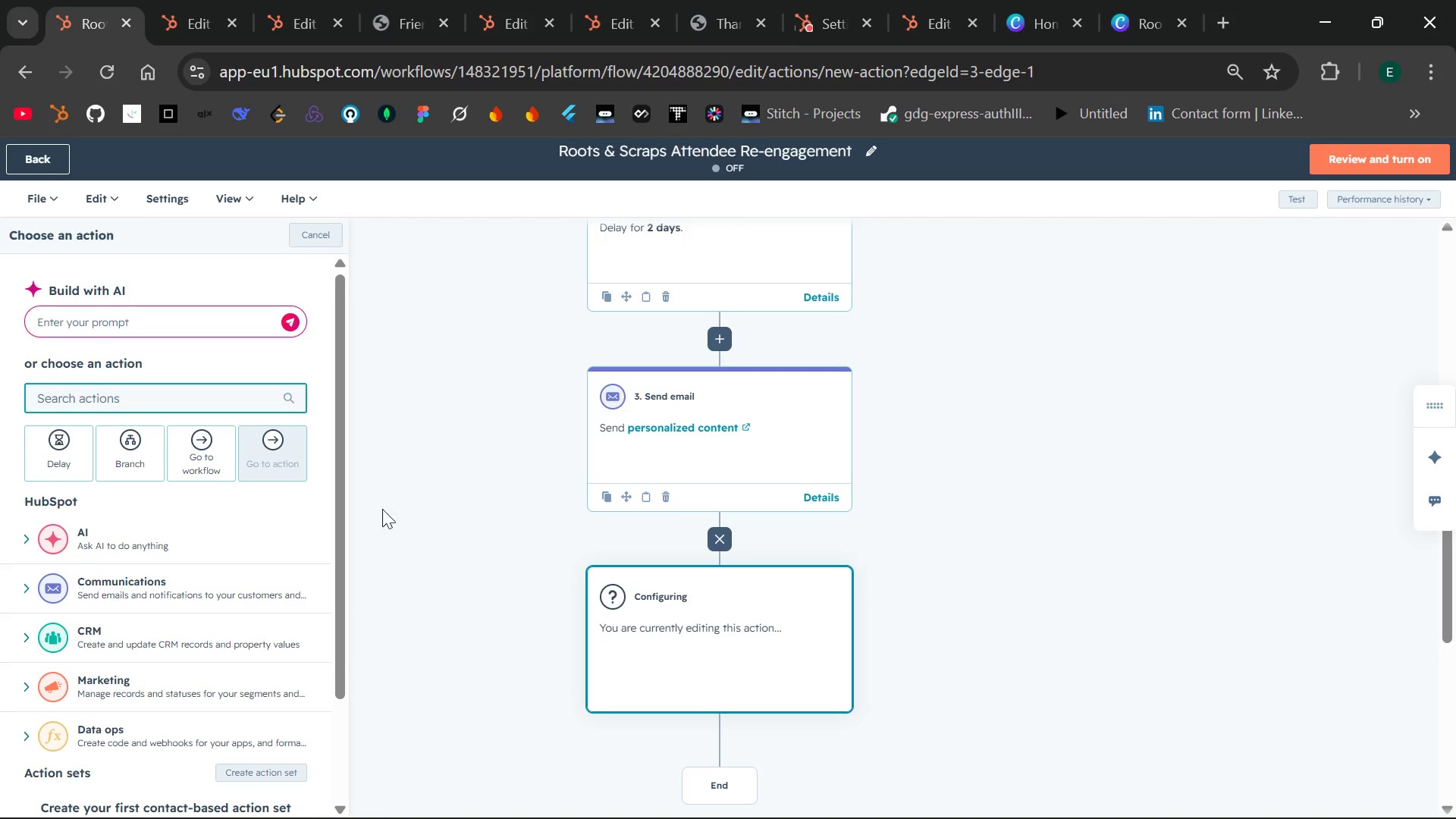 
left_click([67, 448])
 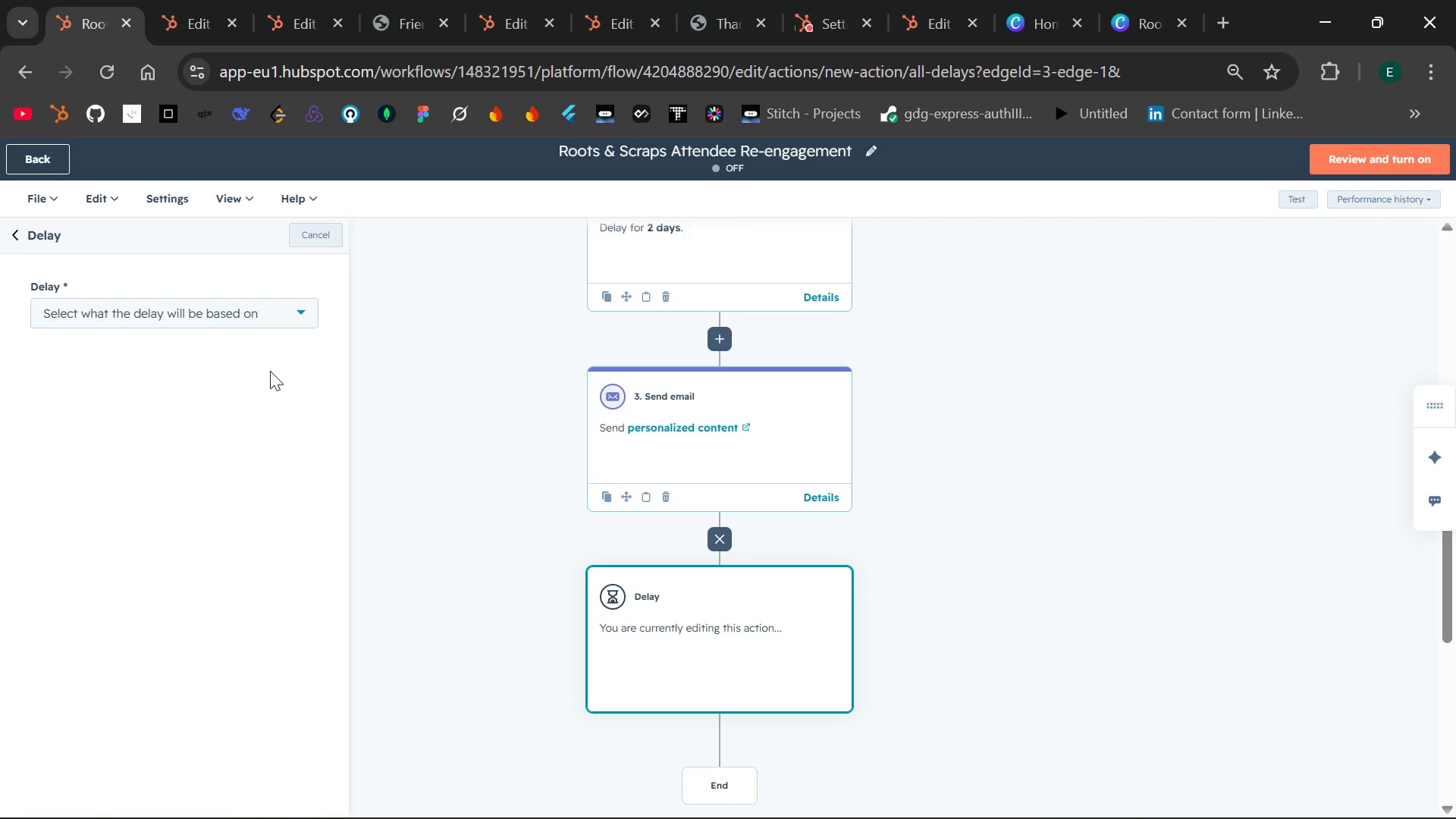 
left_click([297, 315])
 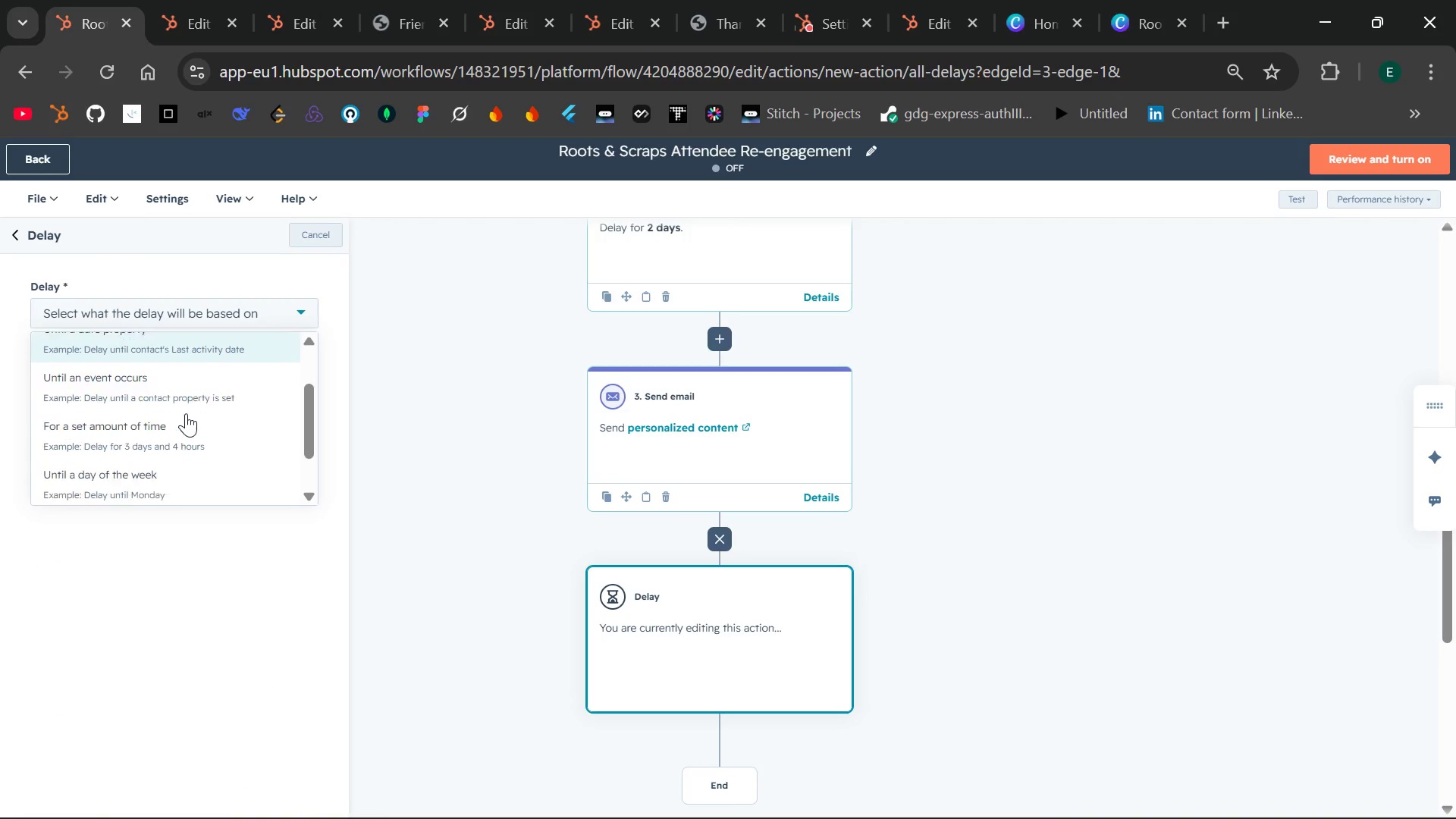 
left_click([186, 413])
 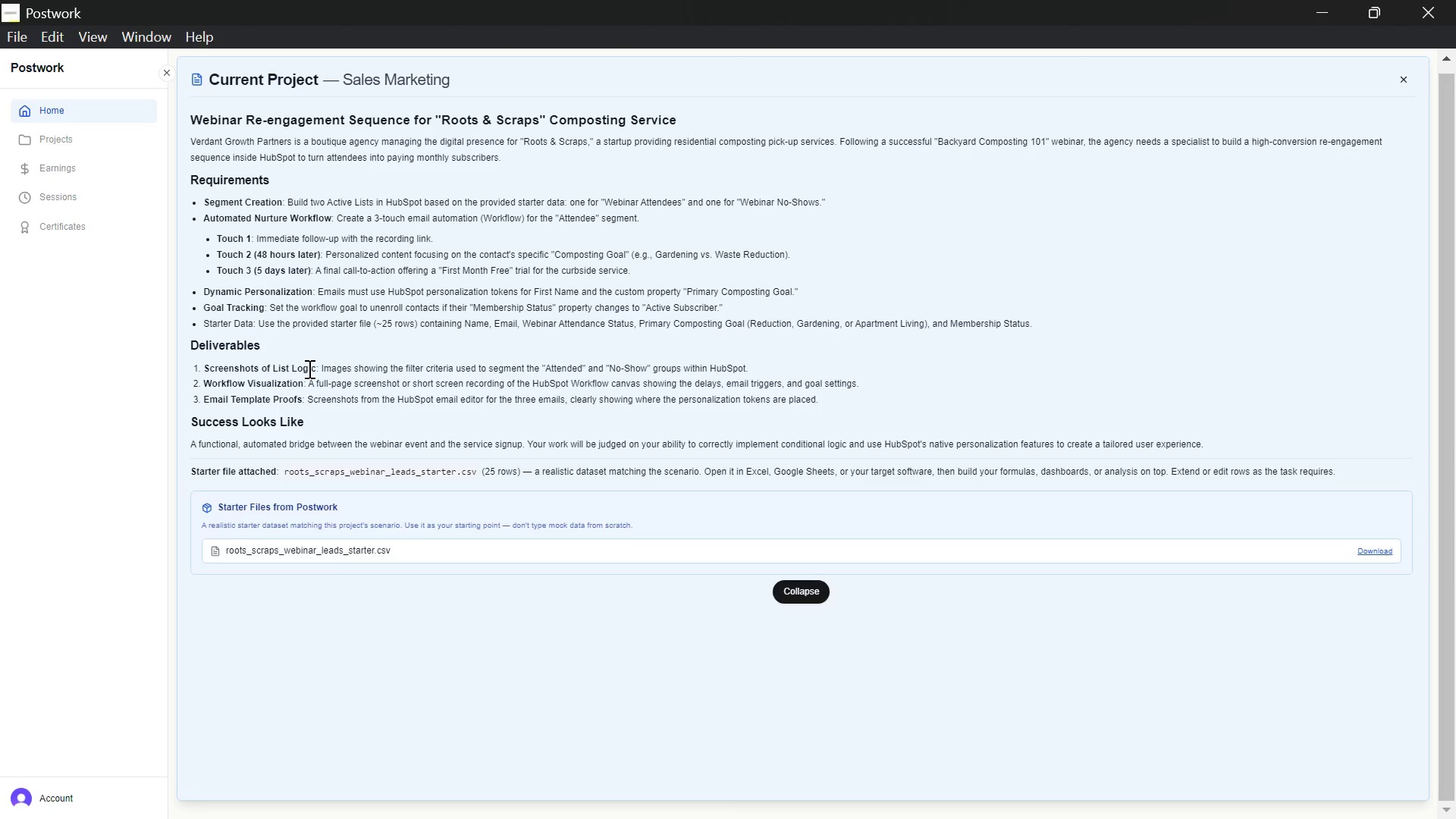 
wait(8.55)
 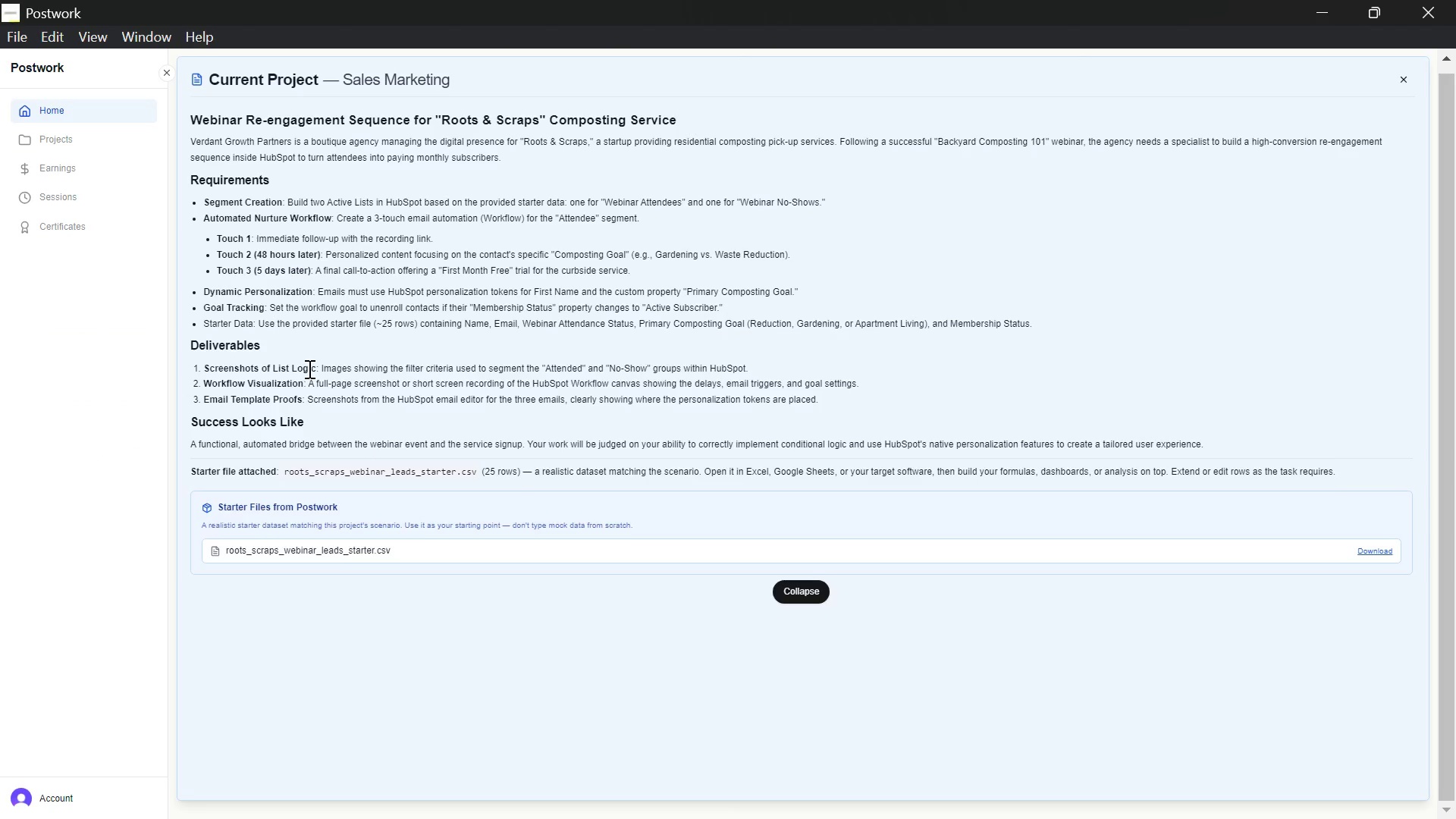 
left_click([67, 406])
 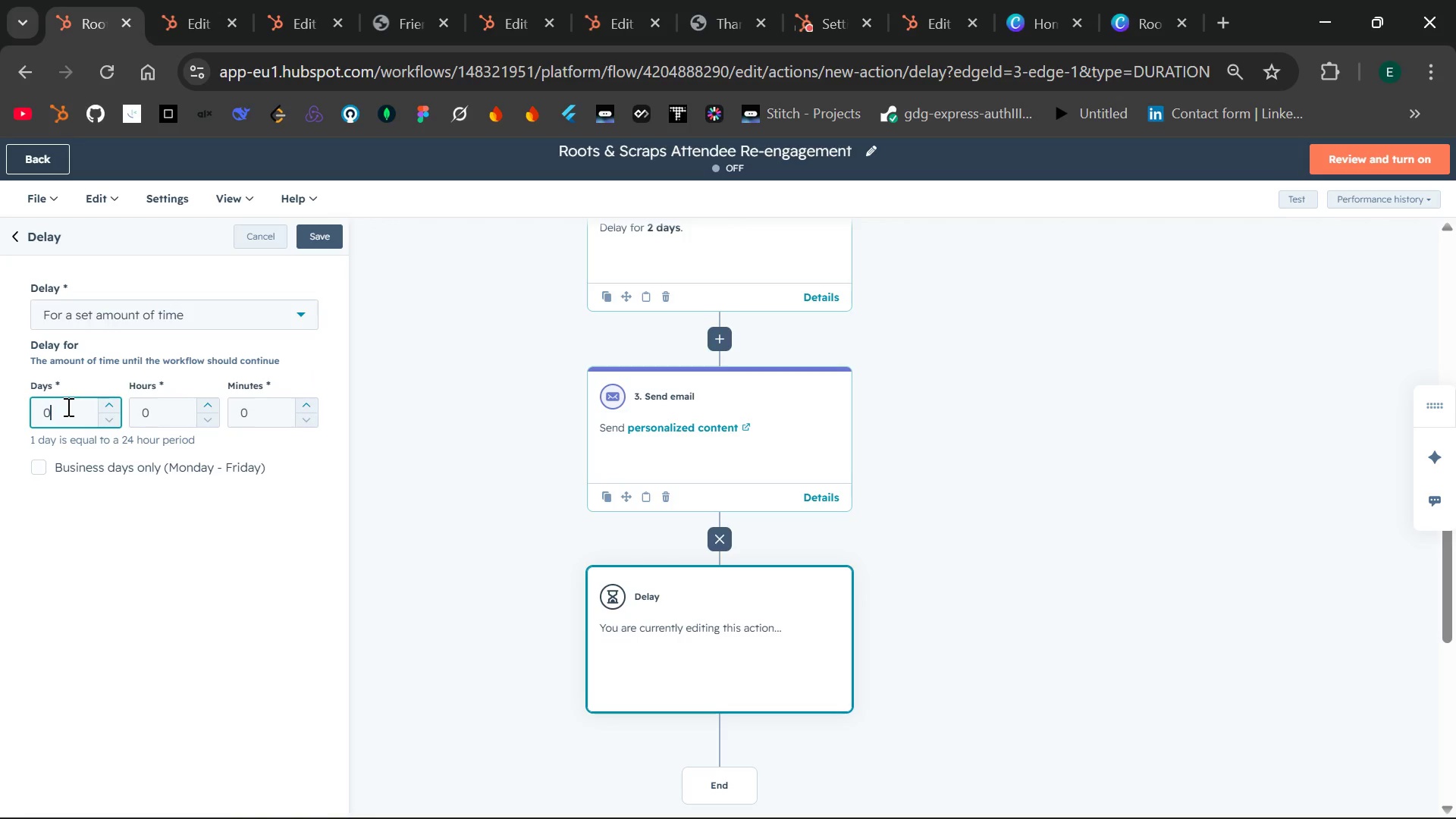 
key(Backspace)
 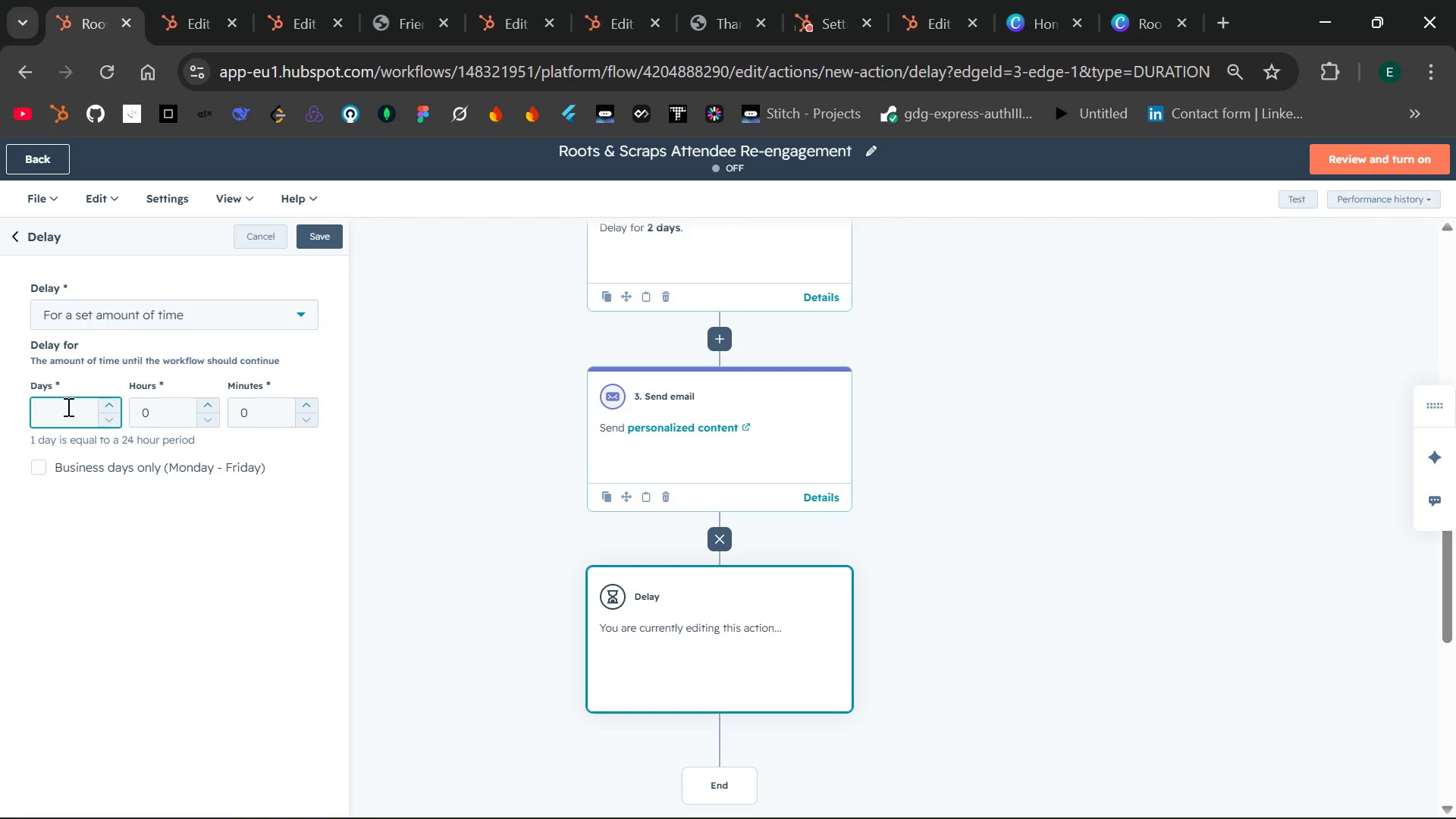 
key(5)
 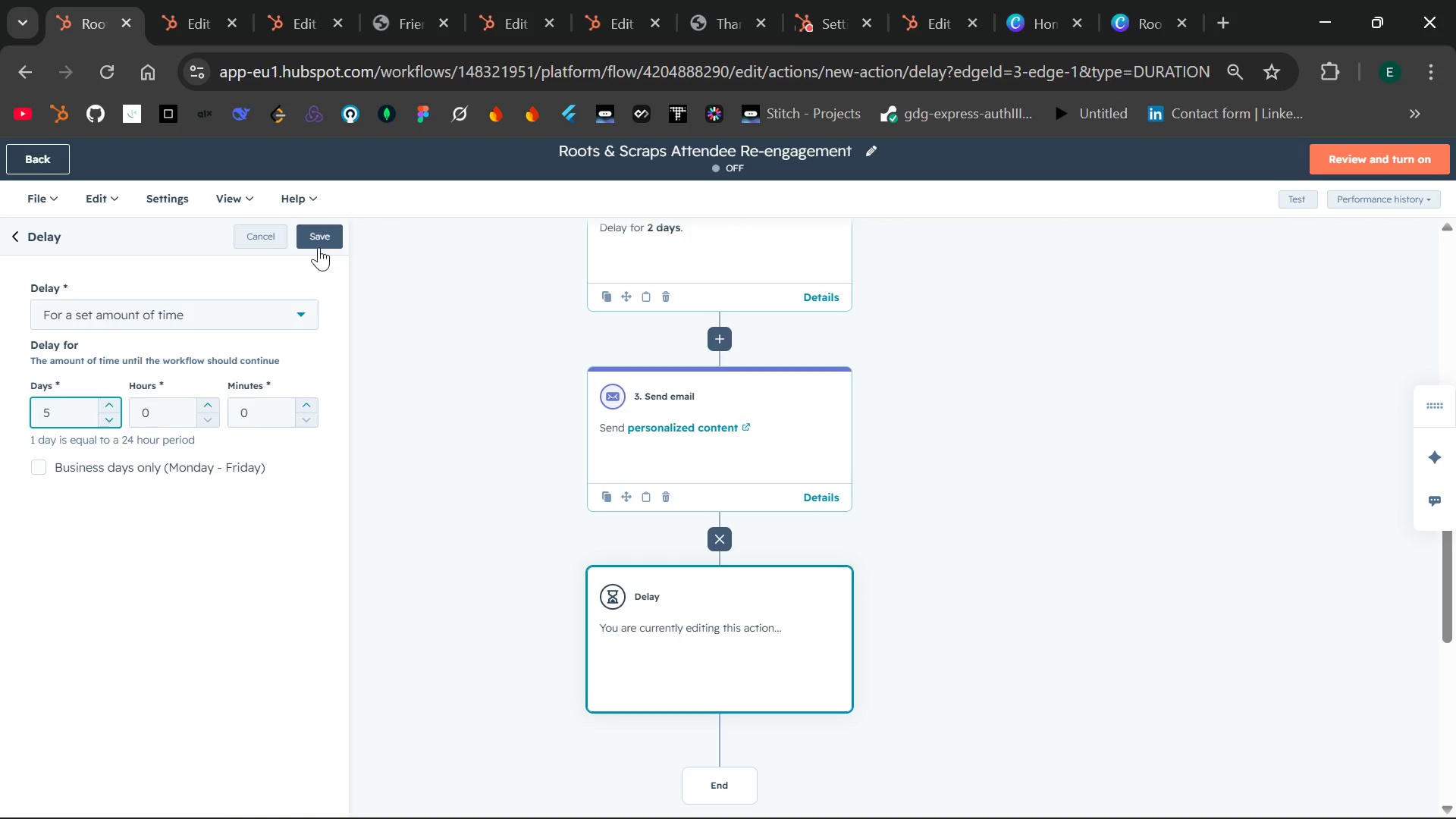 
left_click([320, 241])
 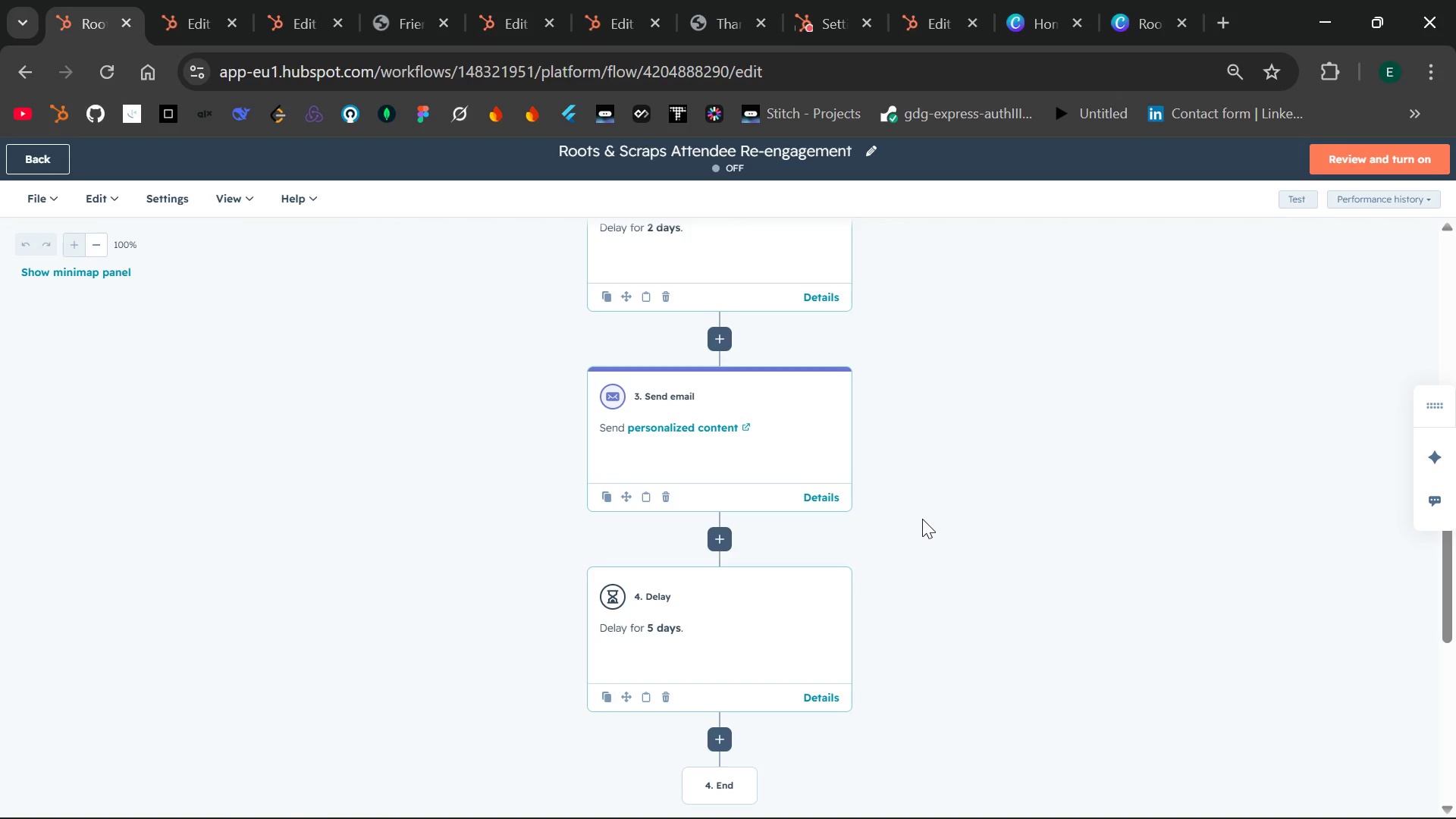 
wait(5.16)
 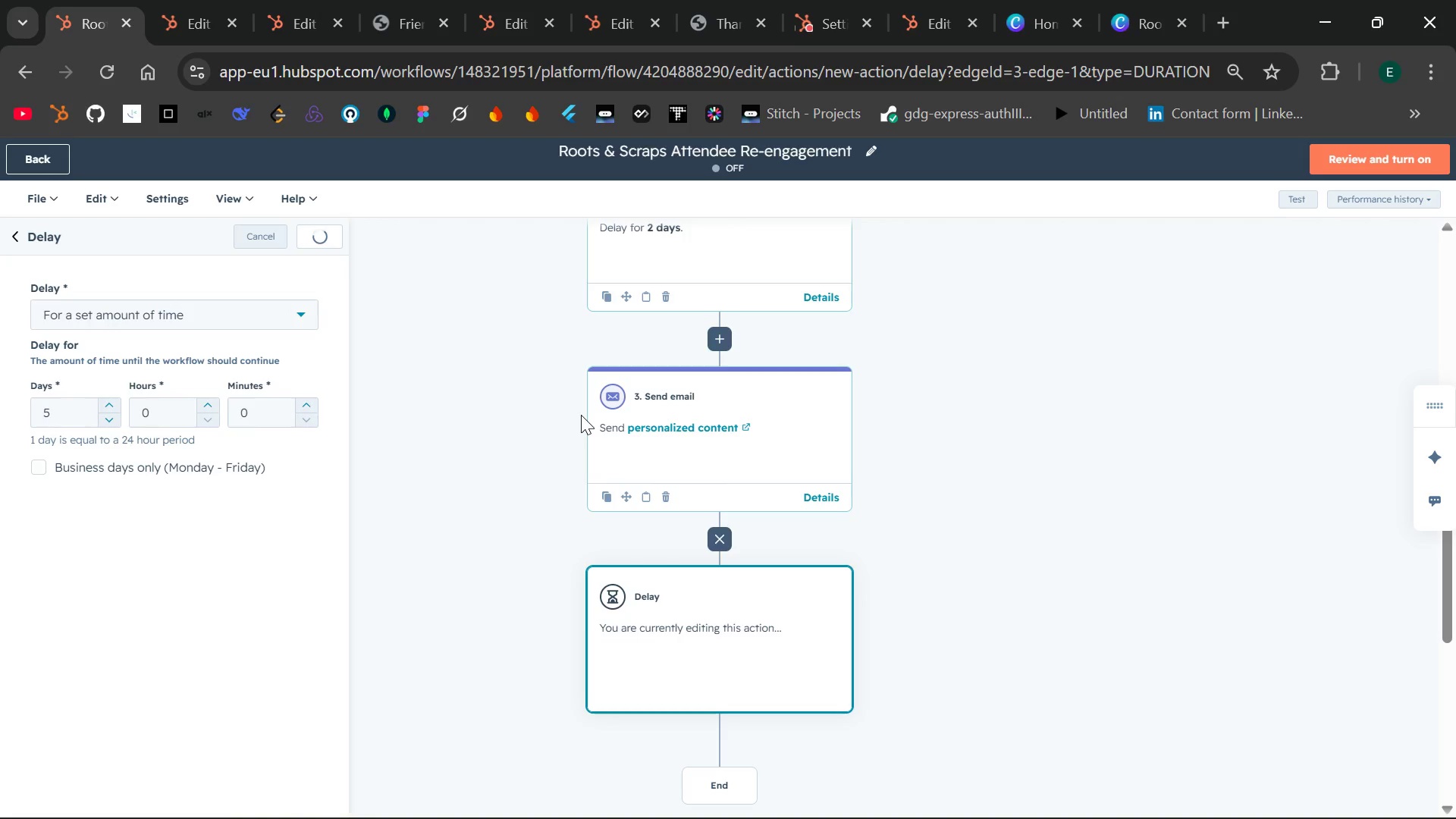 
mouse_move([861, 624])
 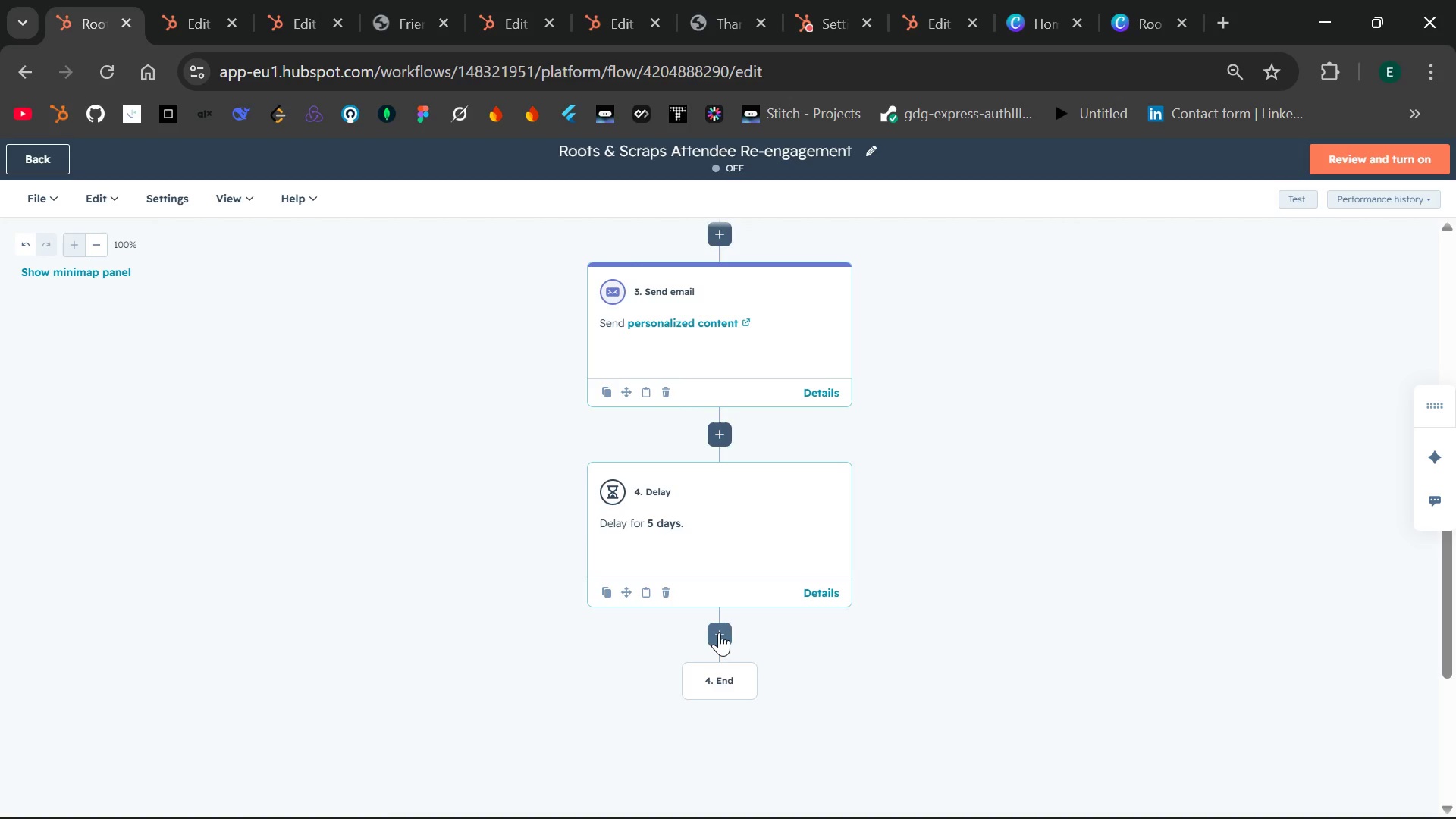 
left_click([719, 632])
 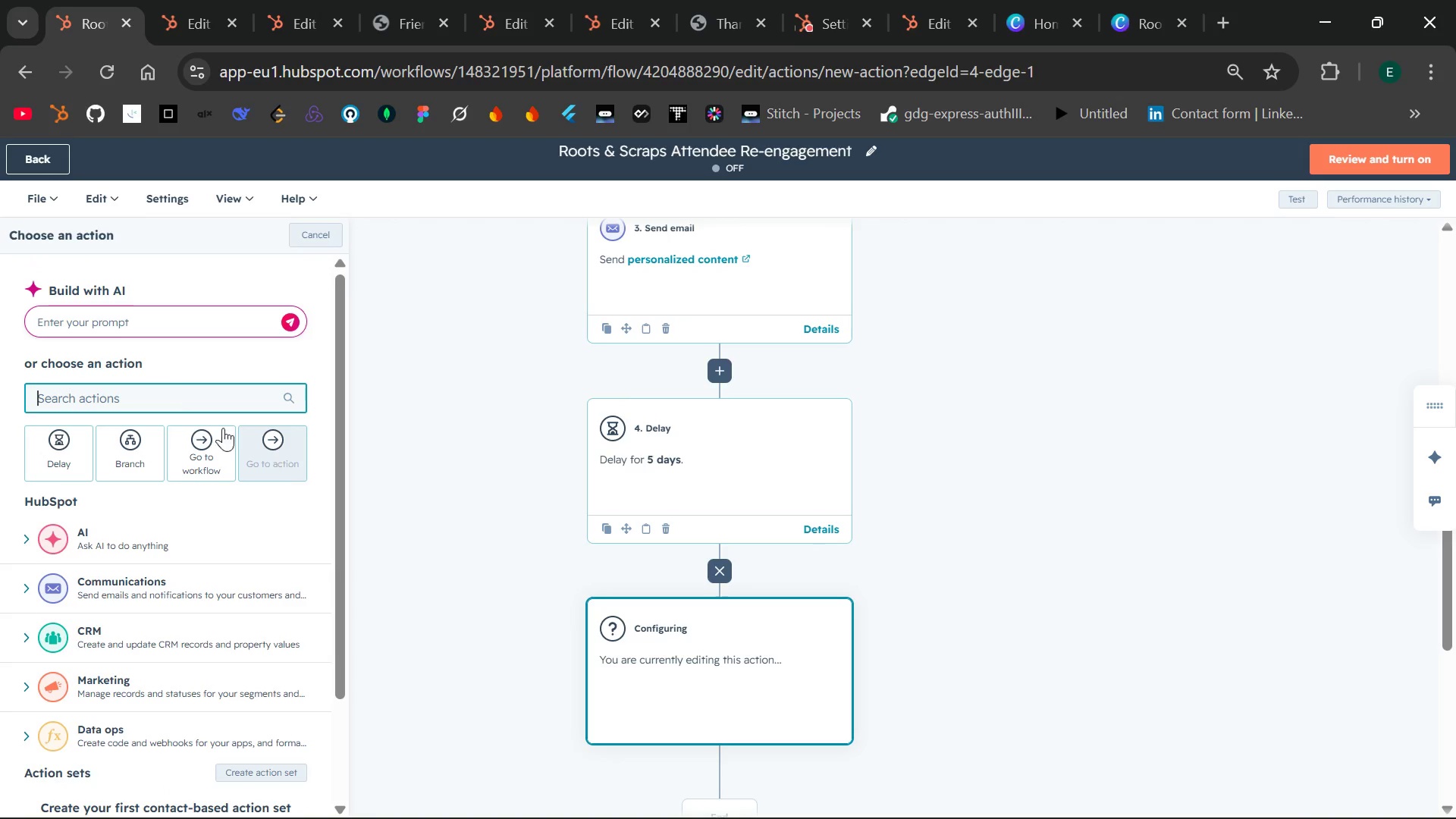 
left_click([143, 388])
 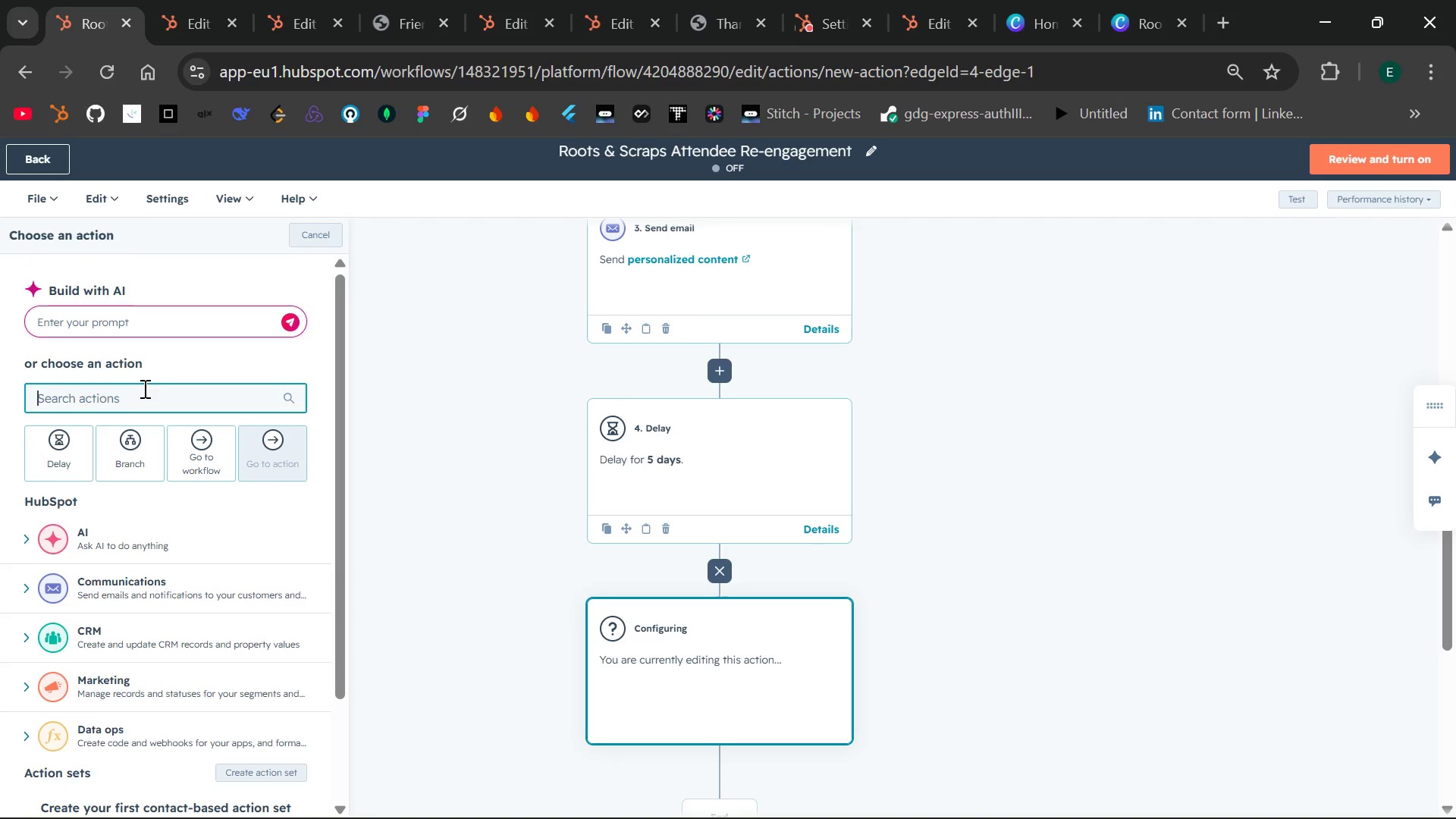 
type(send email)
 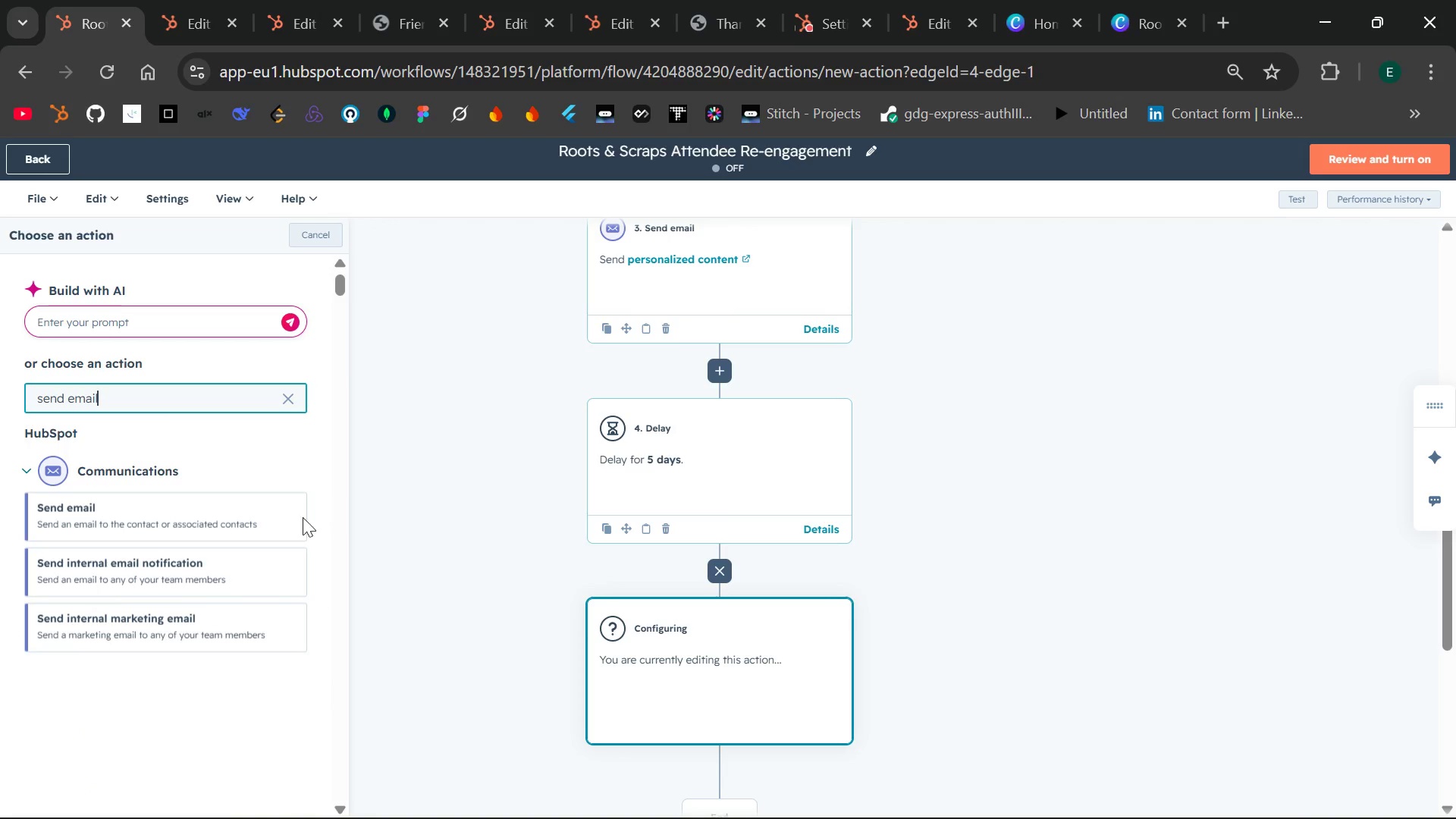 
left_click([171, 511])
 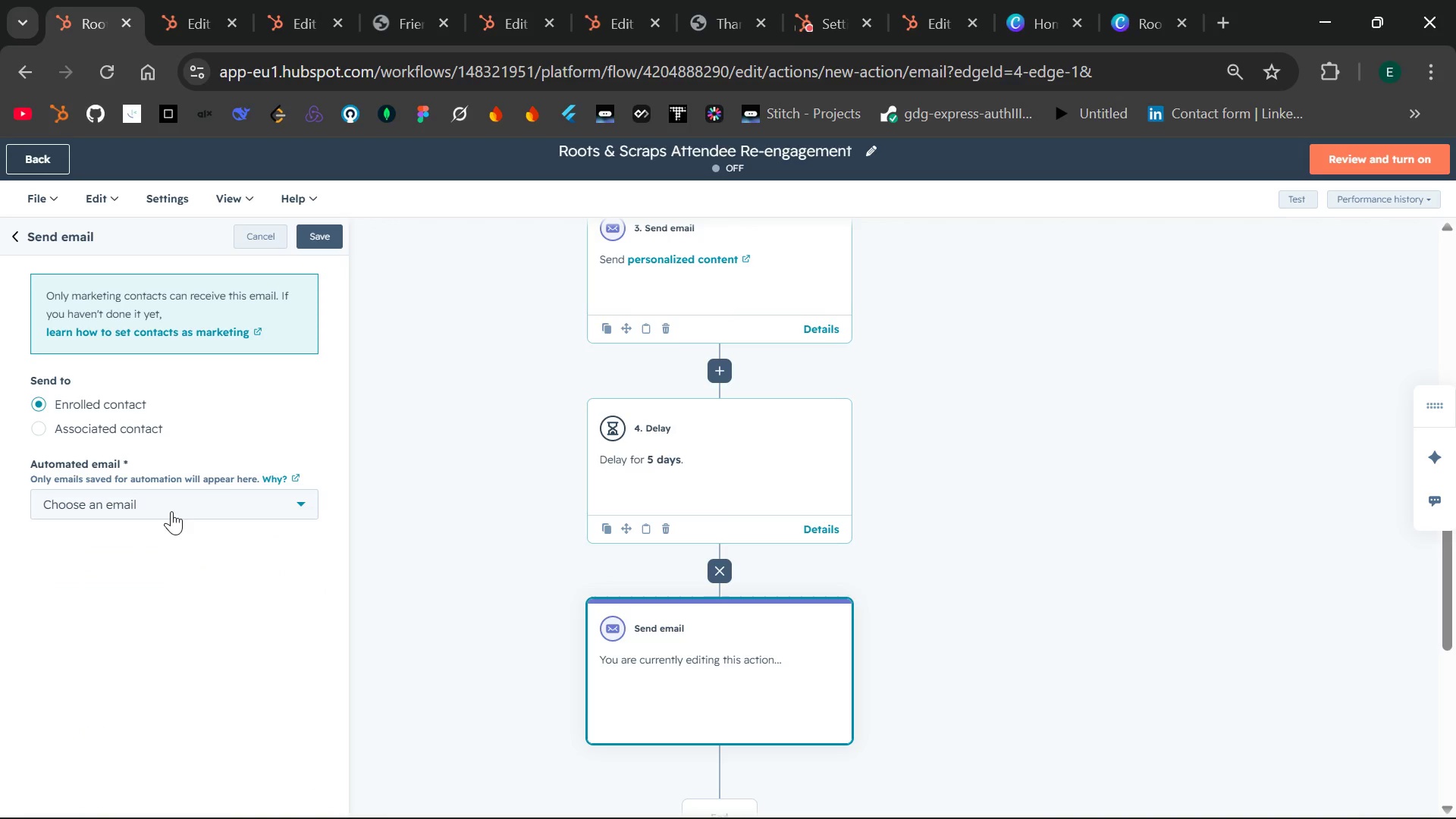 
left_click([210, 507])
 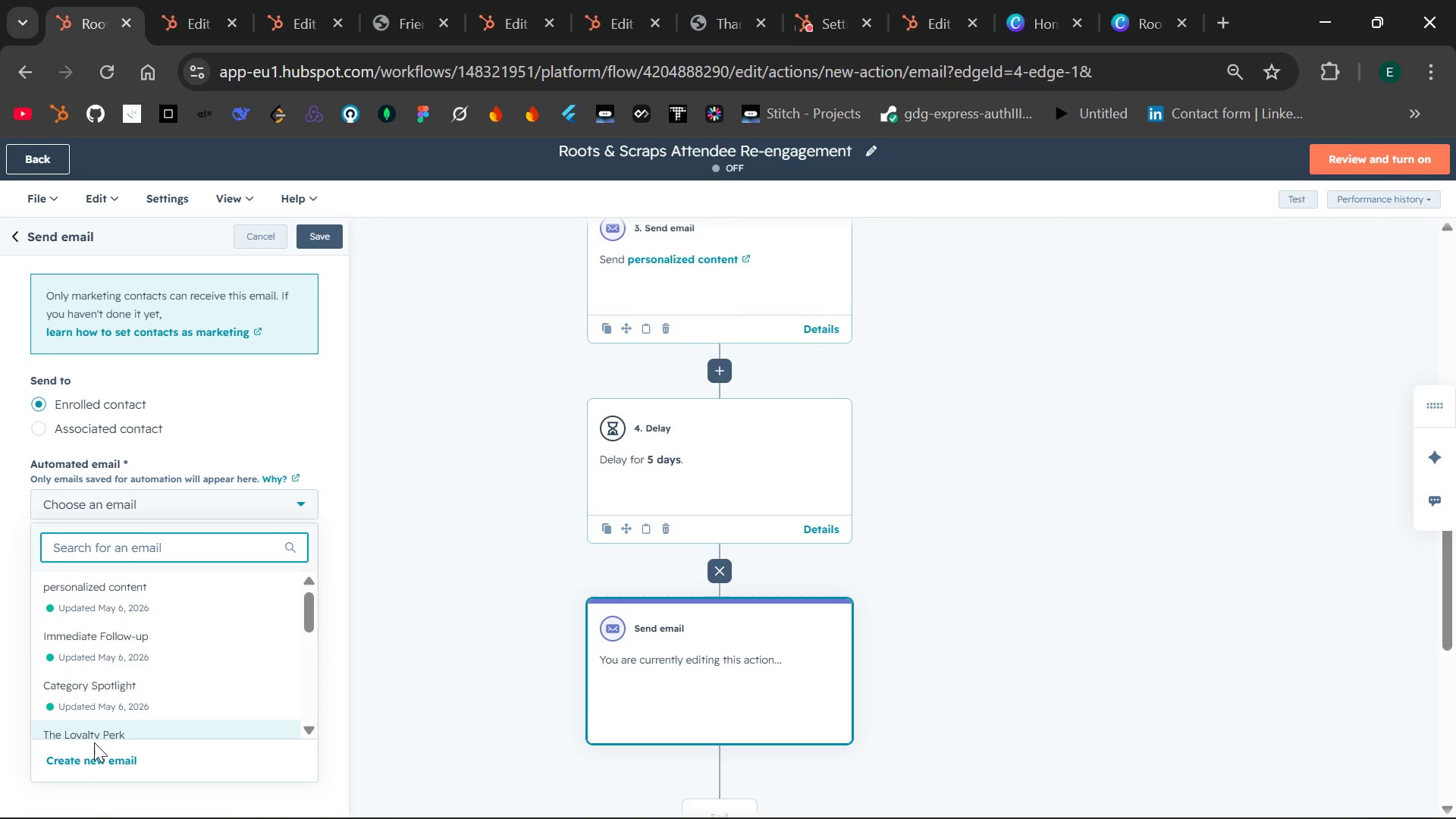 
left_click([80, 765])
 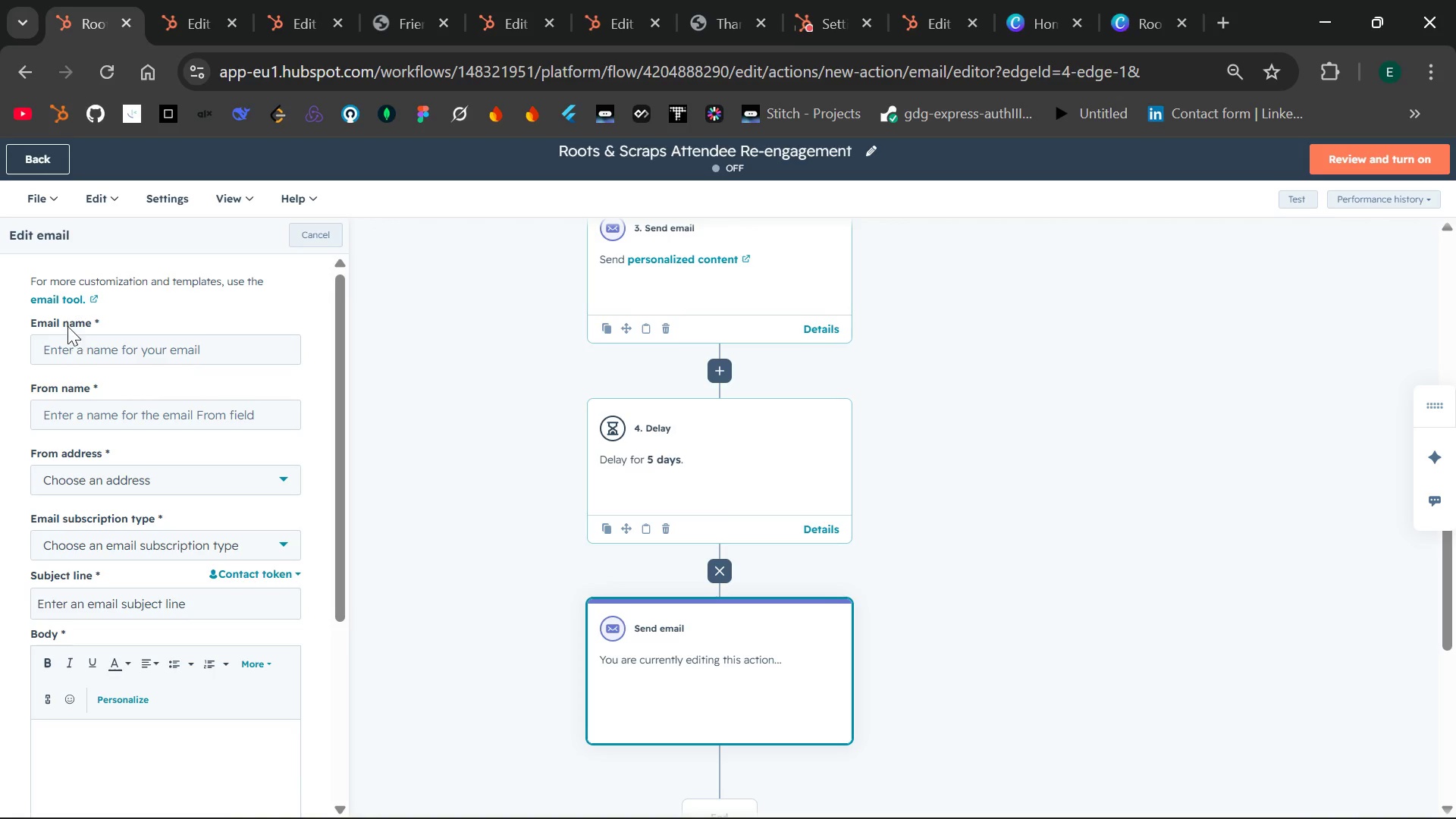 
left_click([53, 293])
 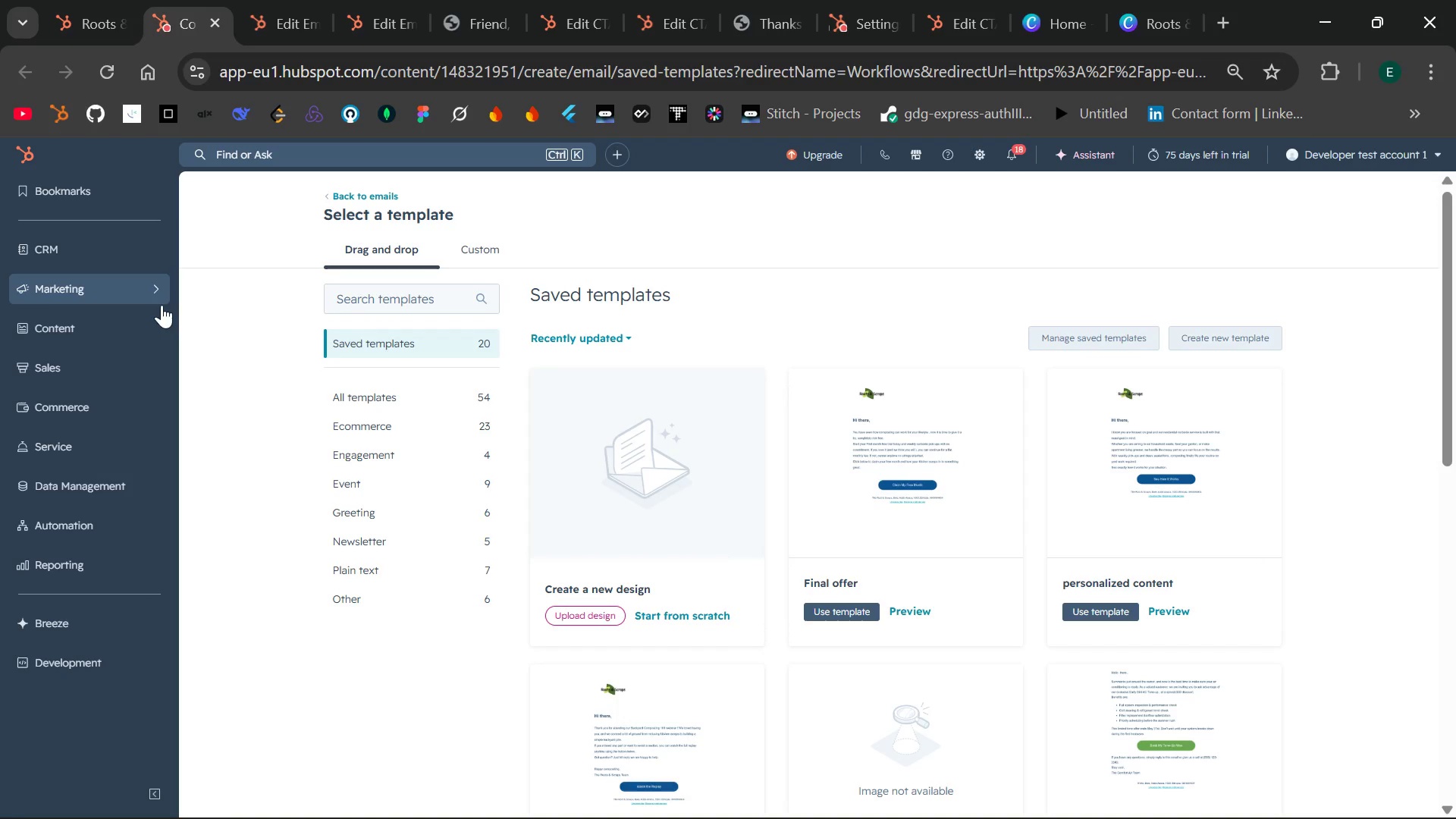 
wait(11.28)
 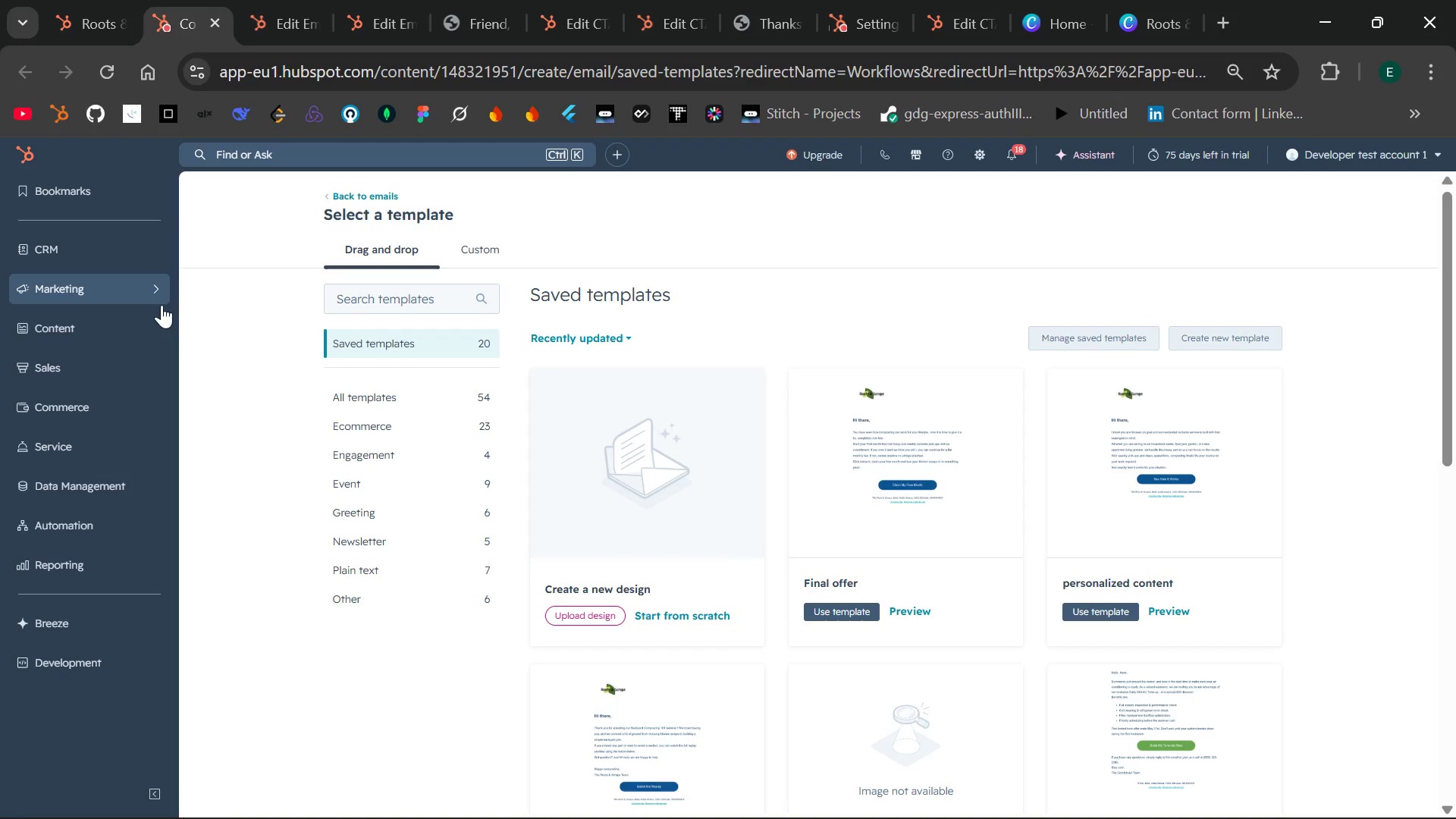 
left_click([898, 502])
 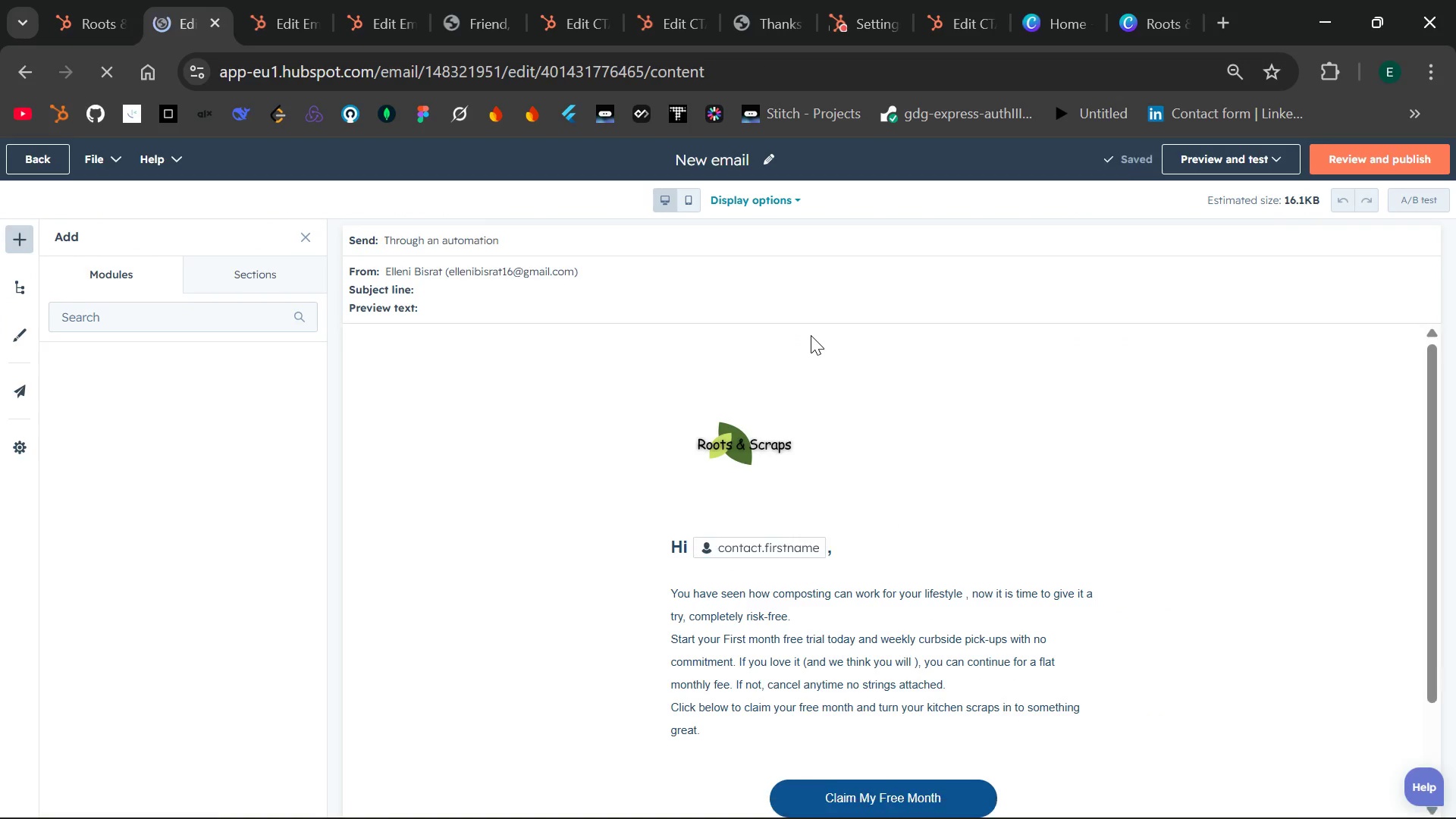 
wait(7.53)
 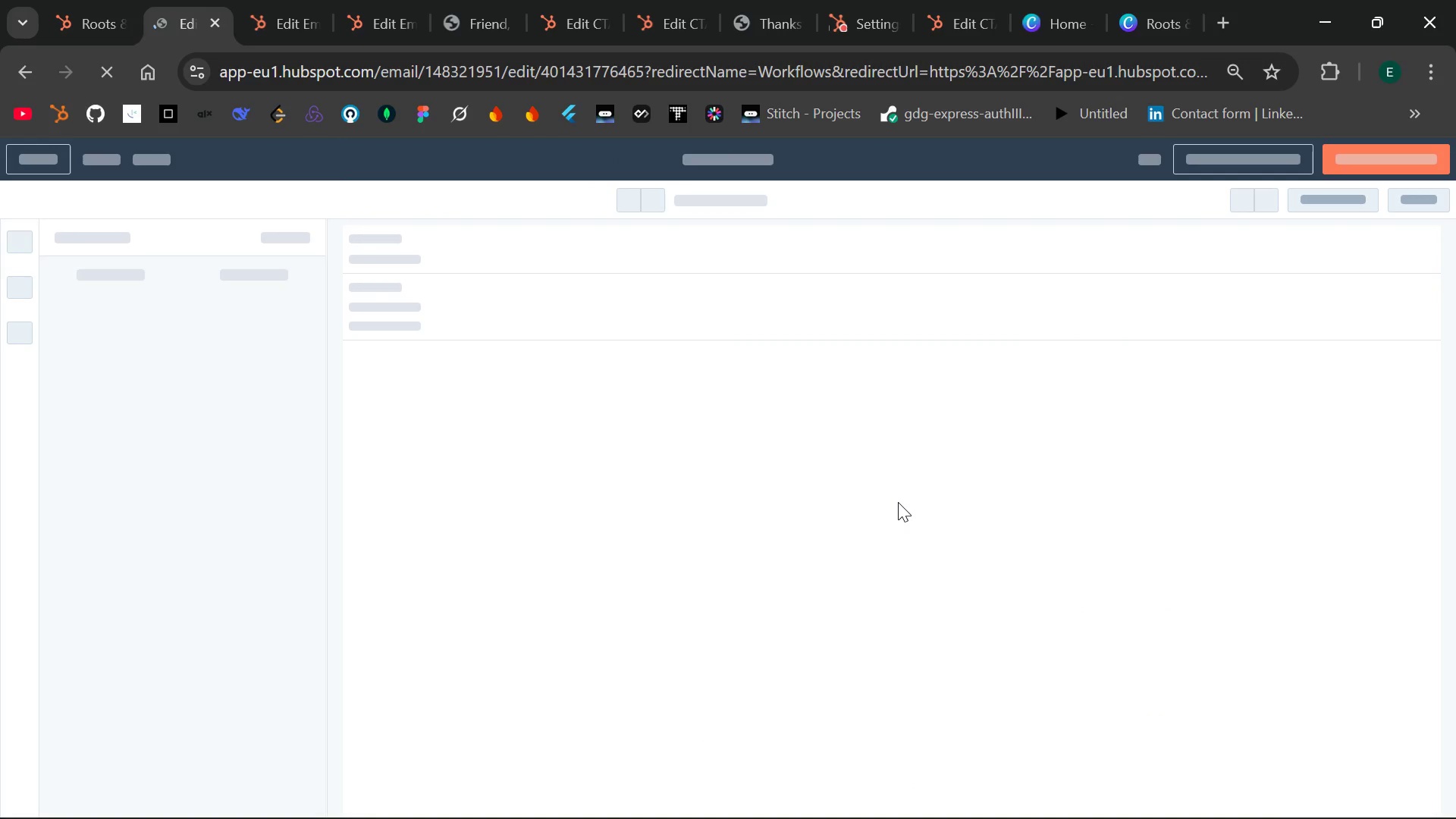 
left_click([736, 160])
 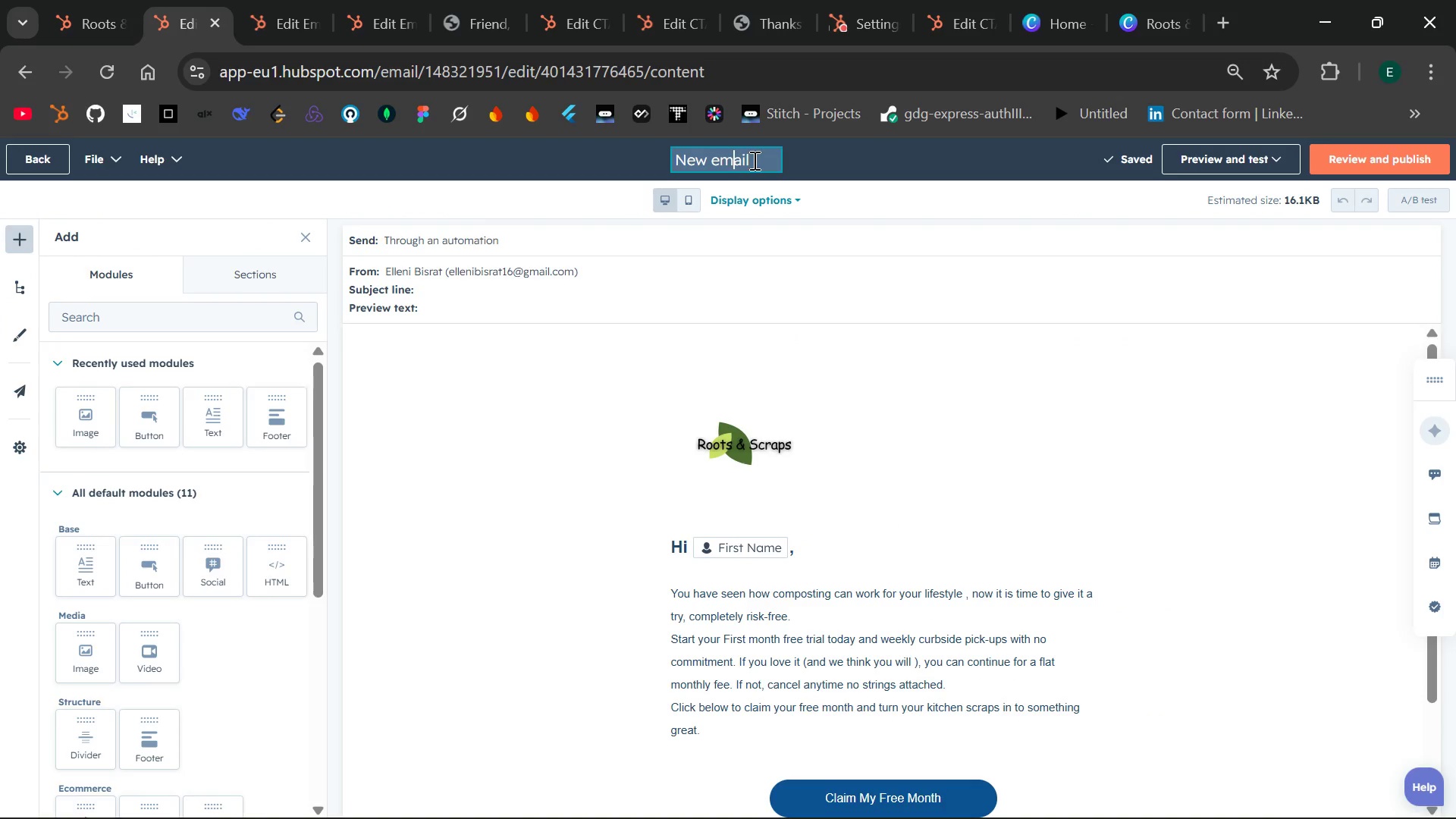 
left_click([753, 160])
 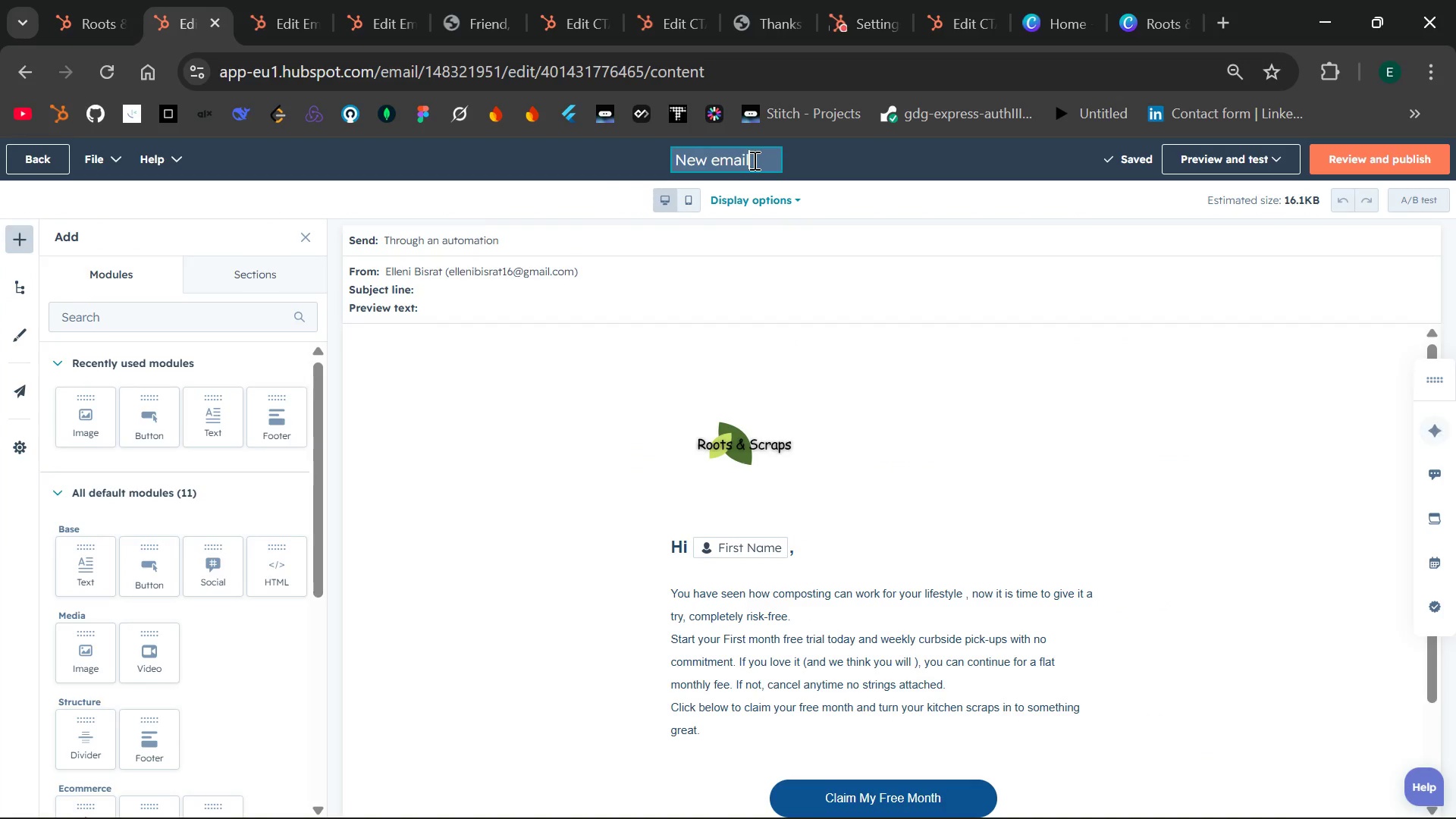 
key(Backspace)
key(Backspace)
type(FInal CTA)
 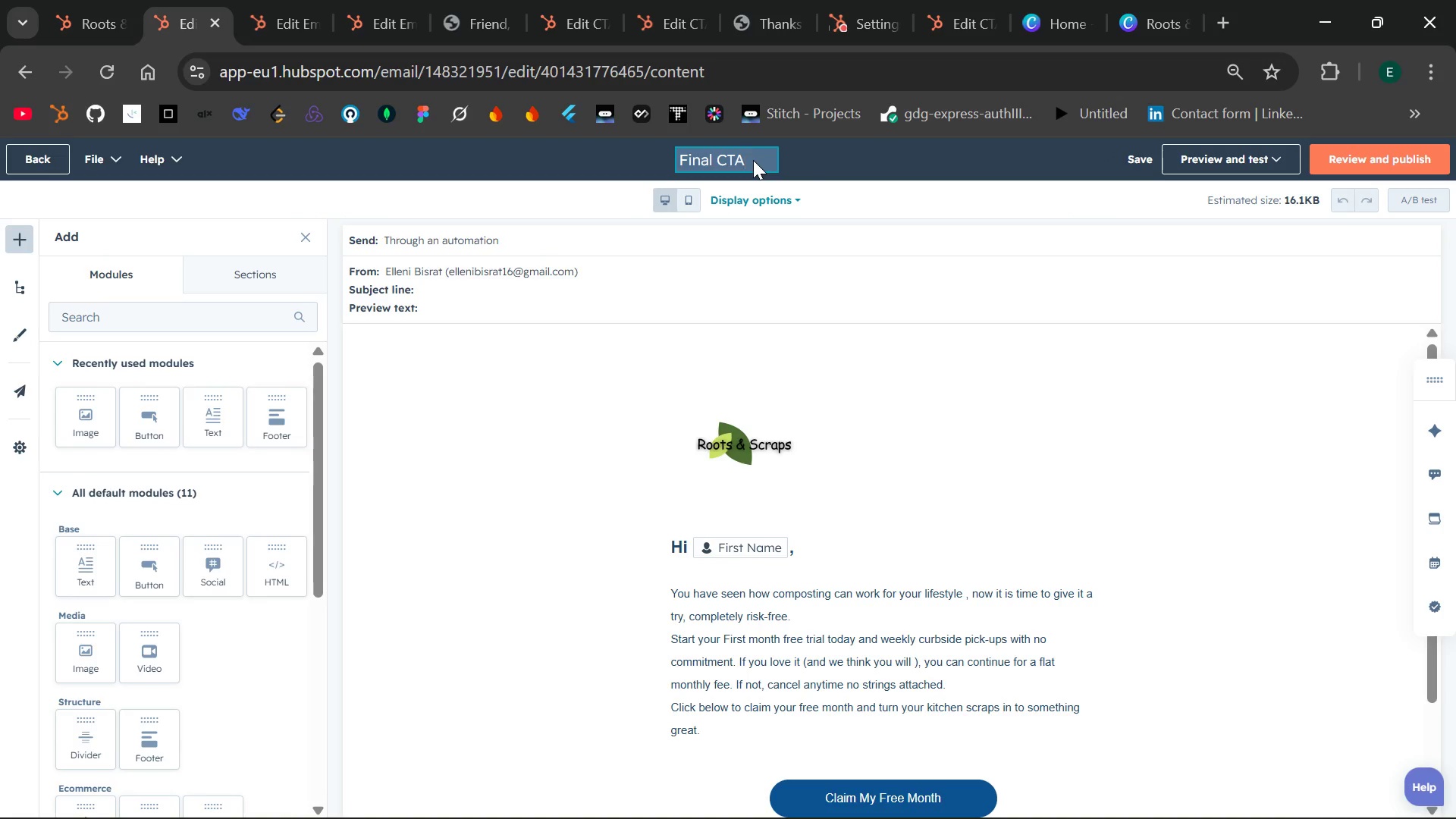 
left_click([847, 177])
 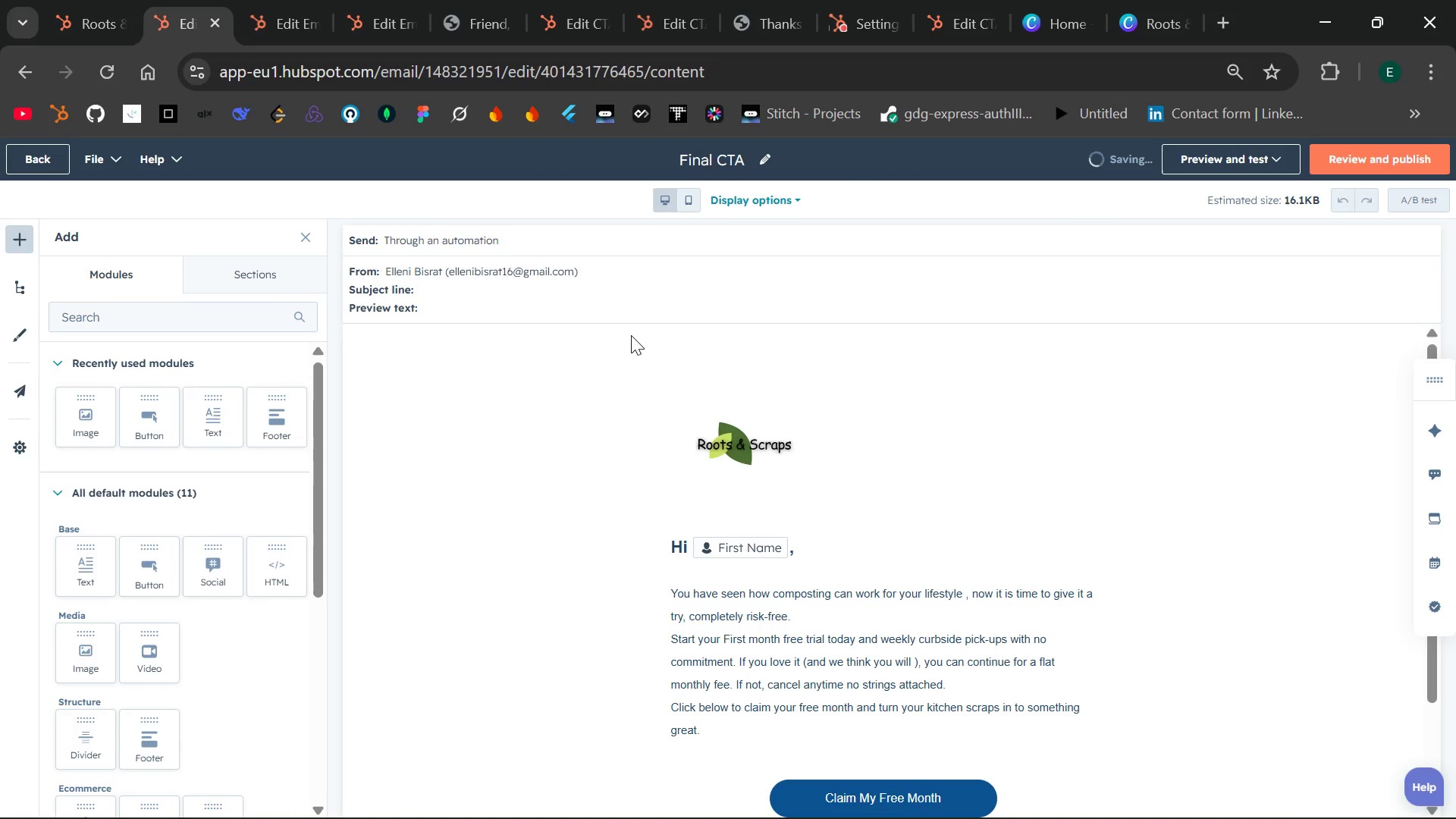 
left_click([564, 282])
 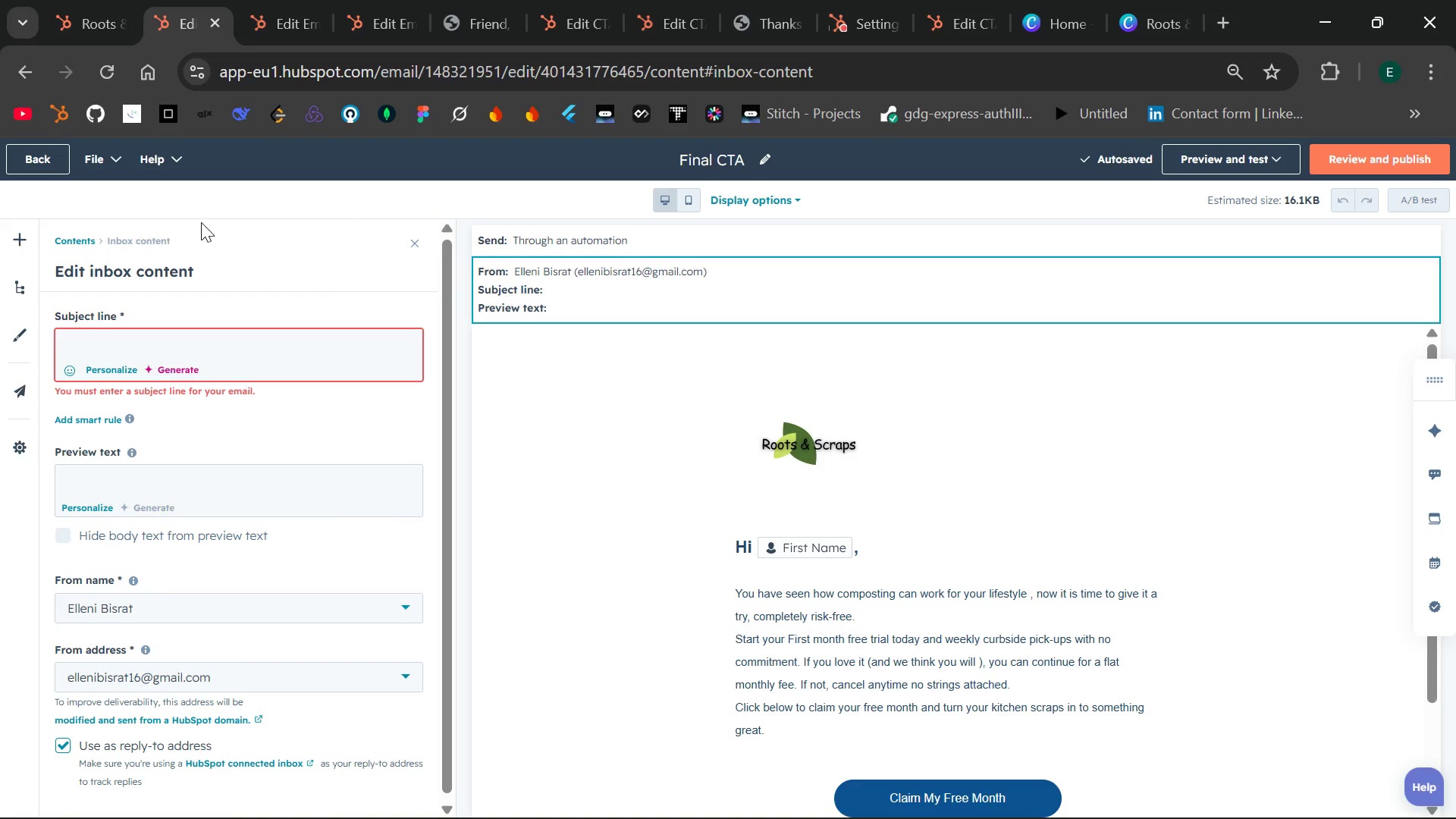 
left_click([242, 335])
 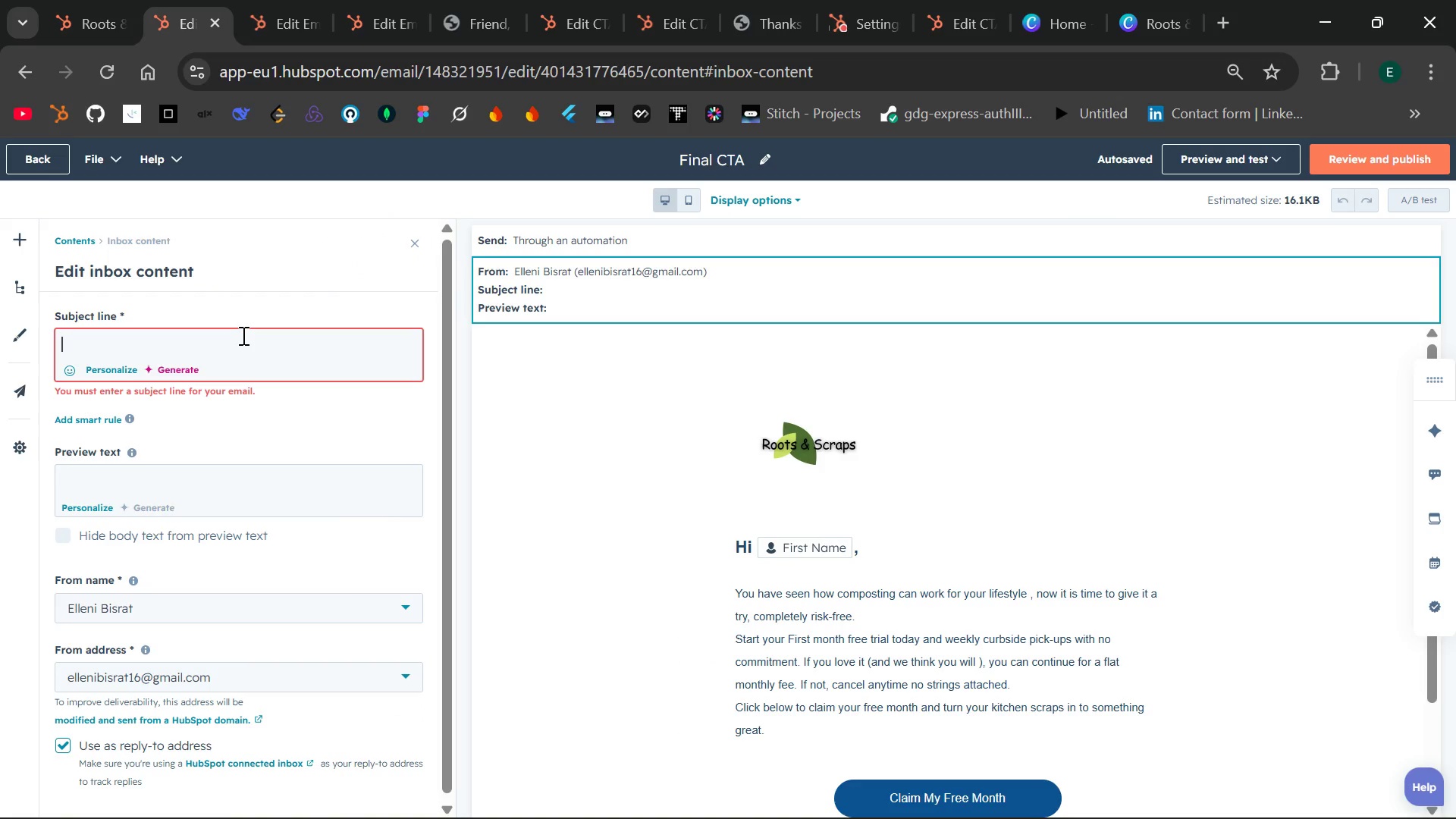 
type({{contact.firstname }} )
key(Backspace)
type(, your first month curbside composting is on us)
 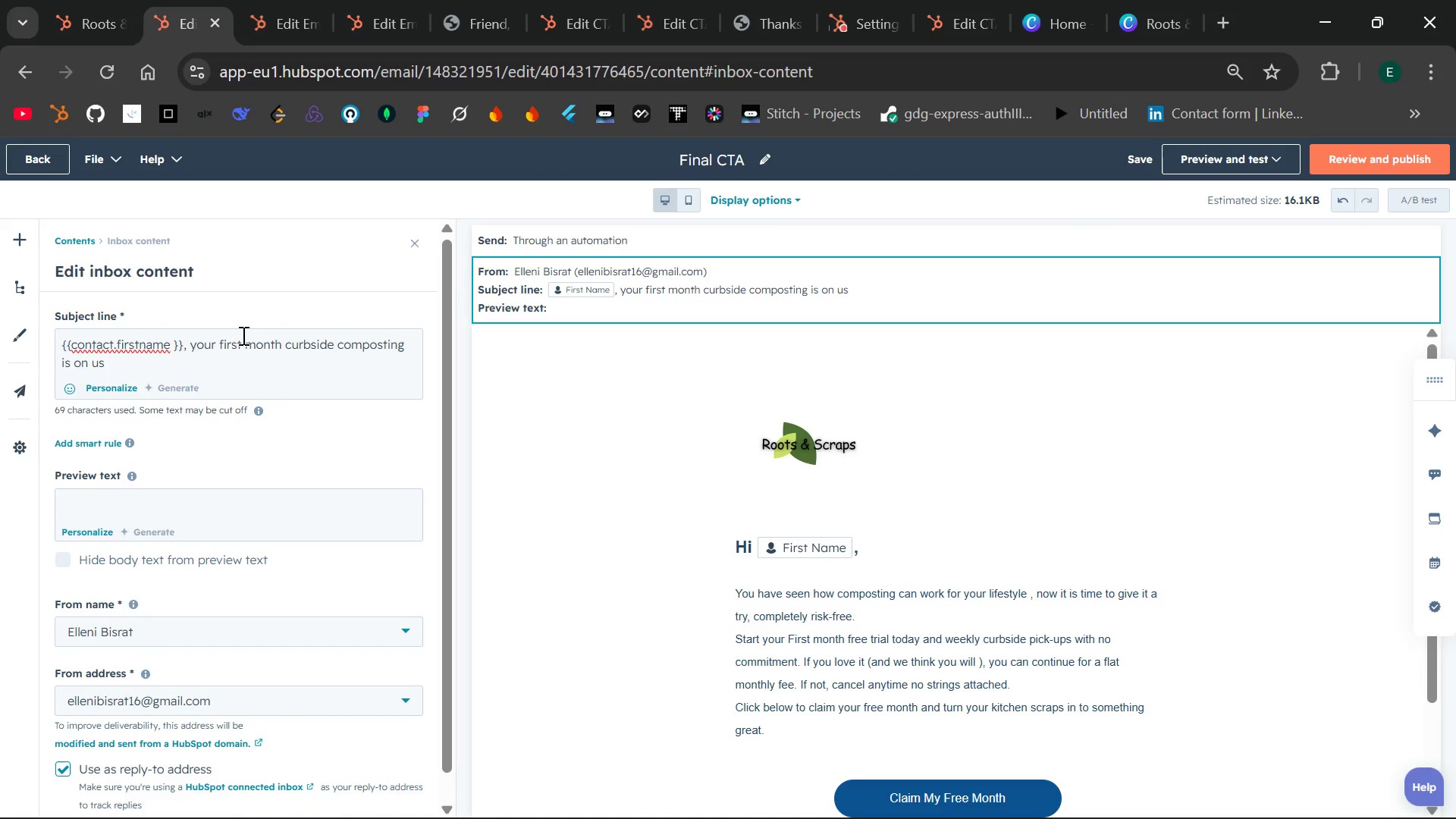 
left_click([183, 346])
 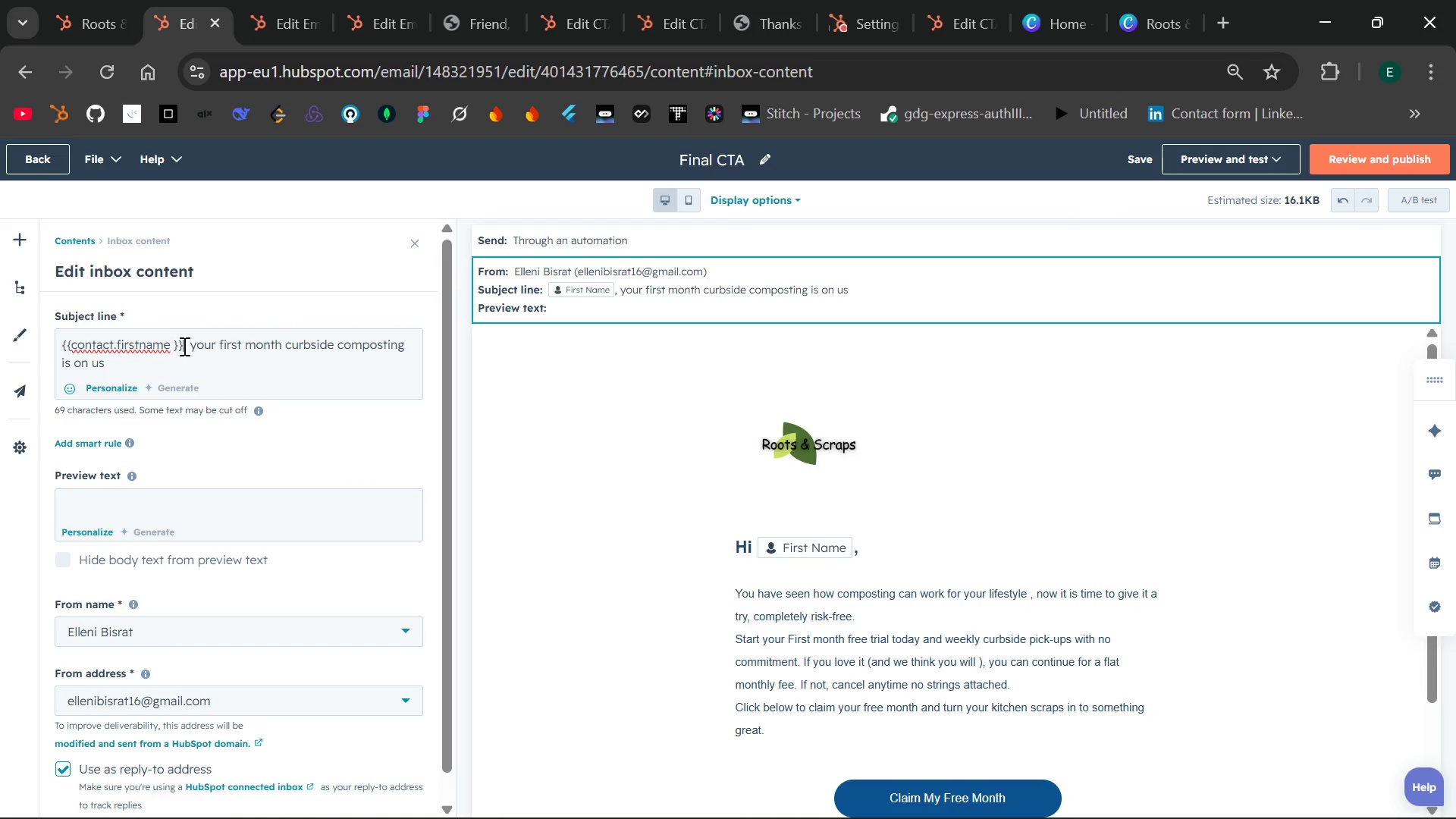 
left_click_drag(start_coordinate=[183, 346], to_coordinate=[60, 342])
 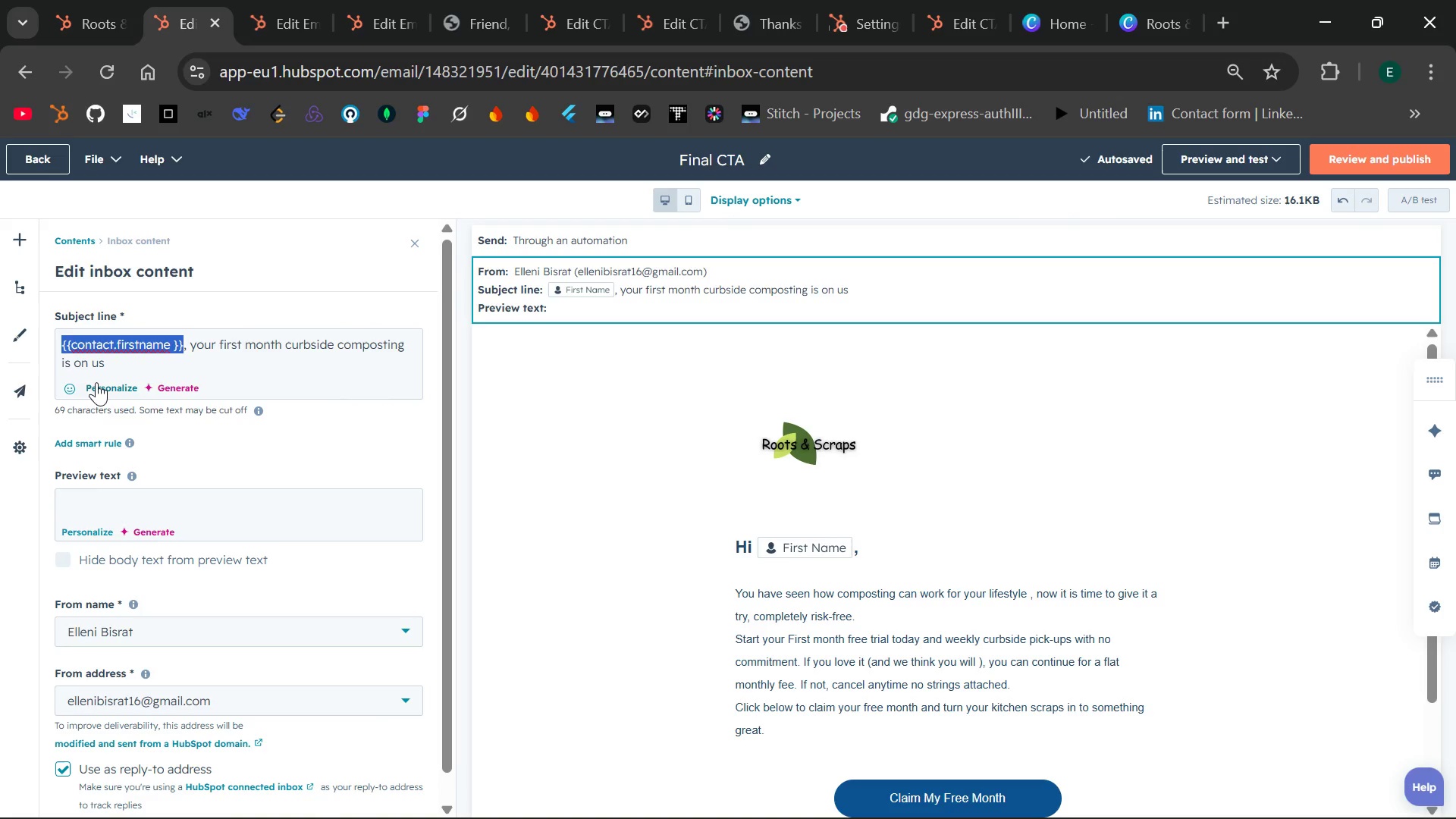 
left_click([97, 384])
 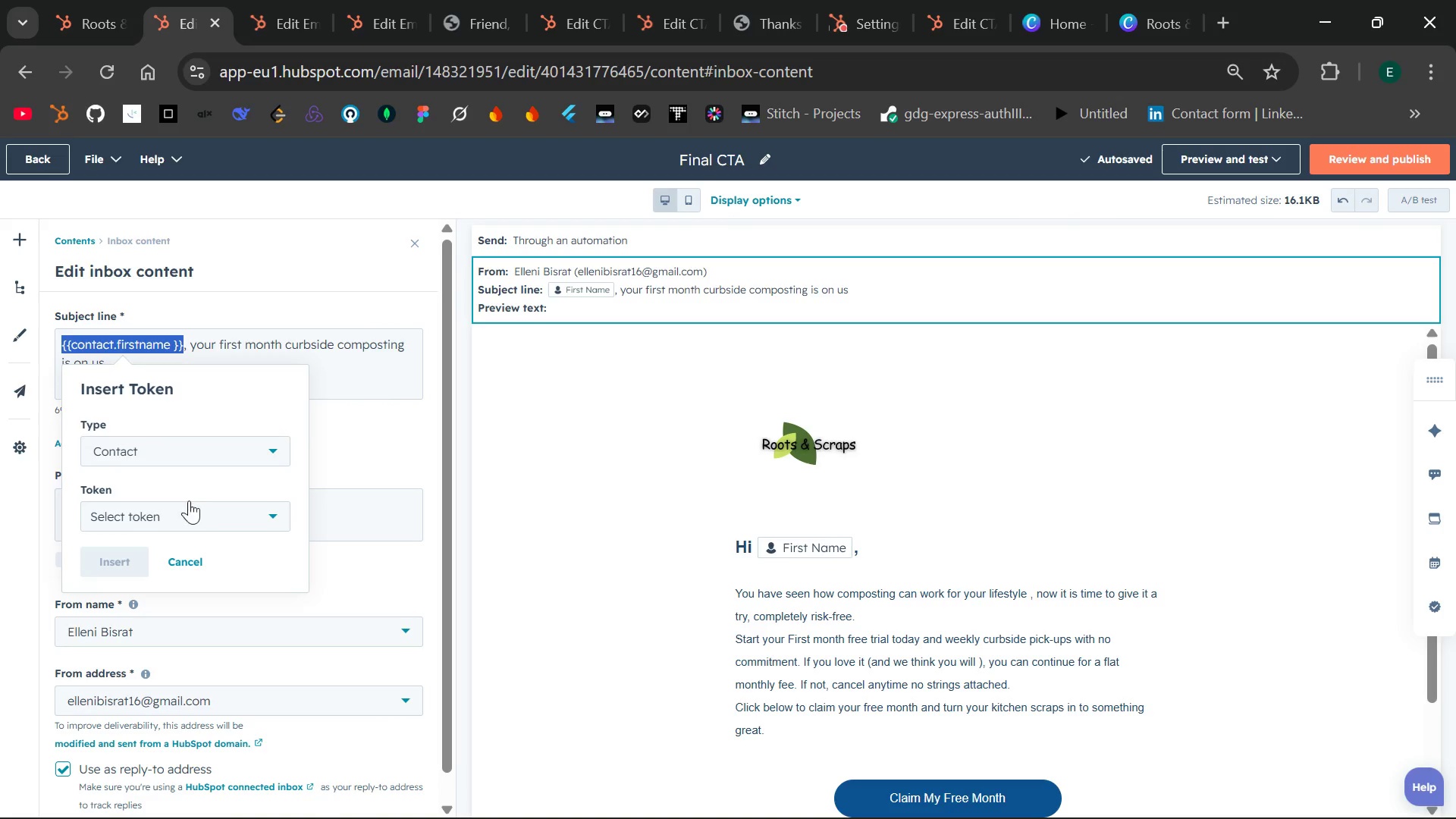 
left_click([196, 508])
 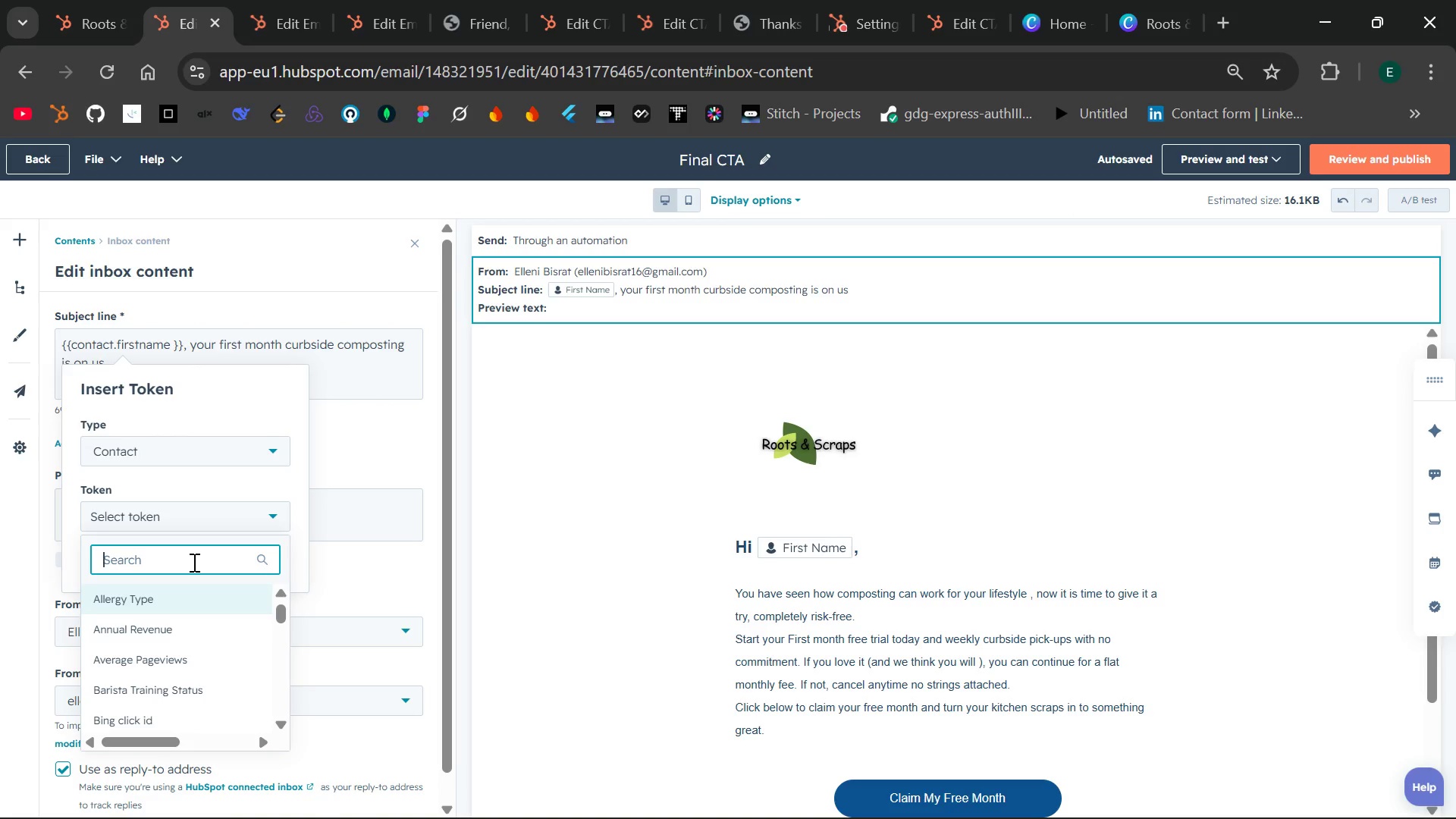 
wait(14.72)
 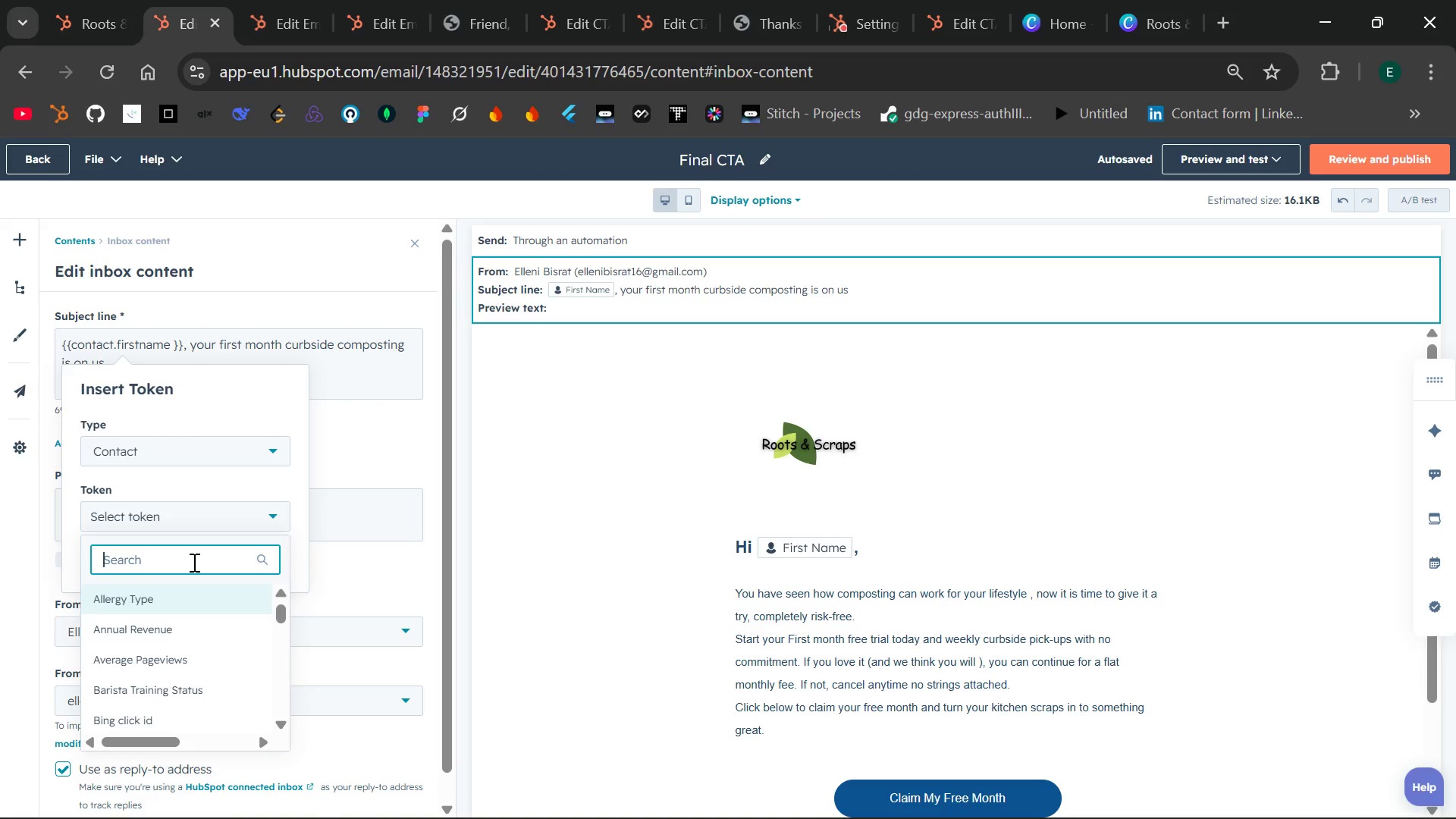 
type(first)
 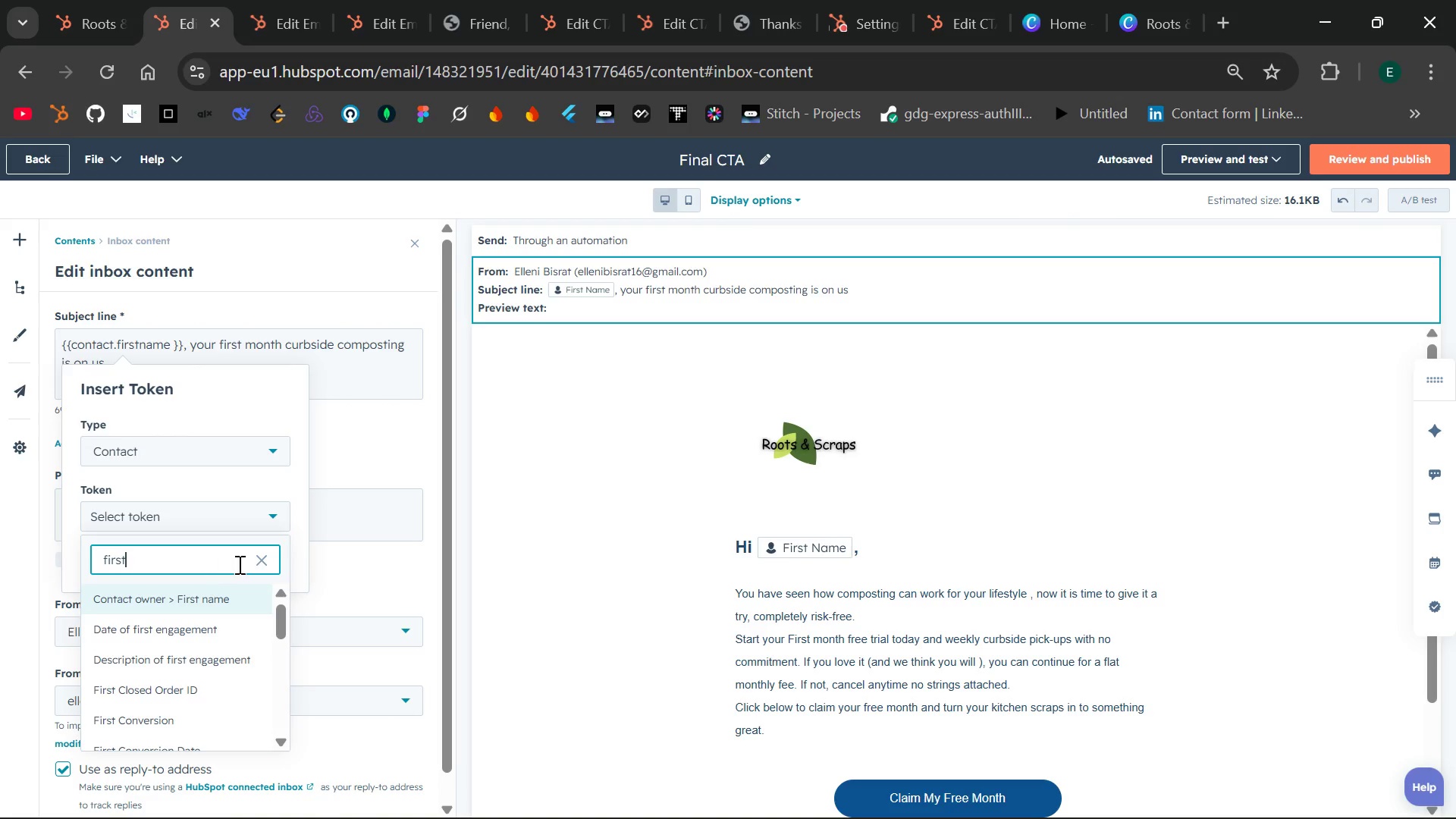 
left_click([268, 557])
 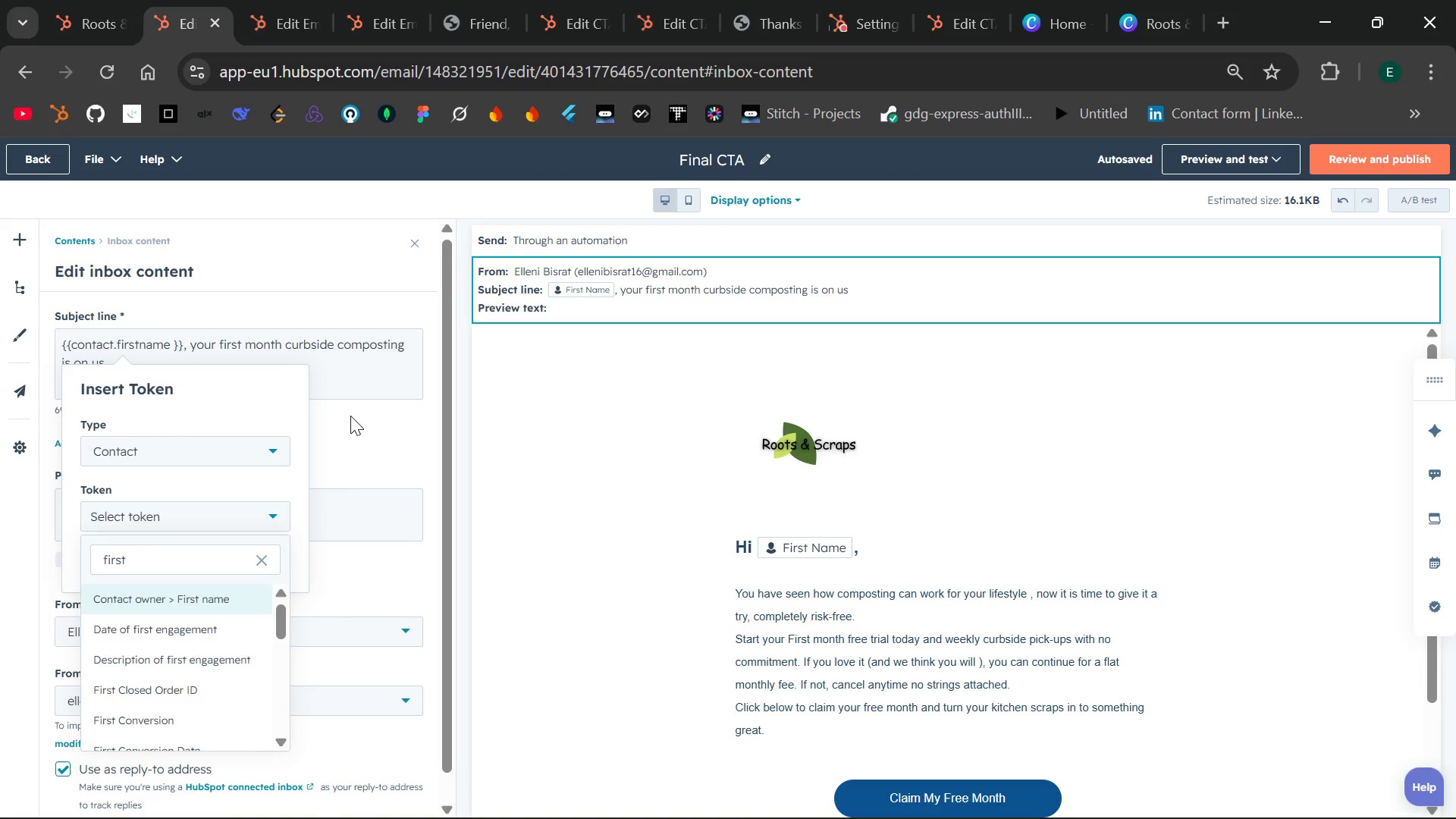 
left_click([350, 416])
 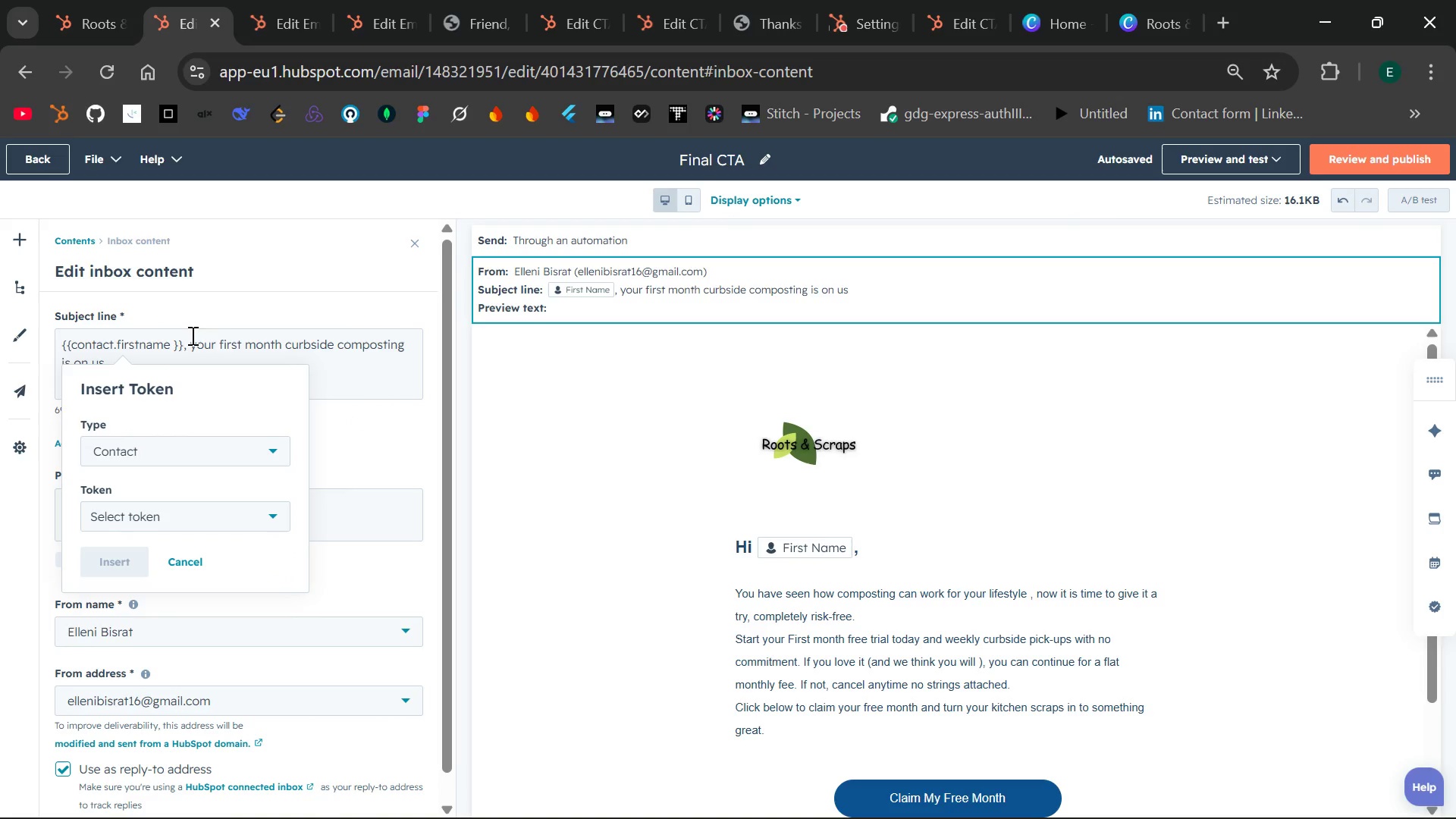 
left_click([232, 305])
 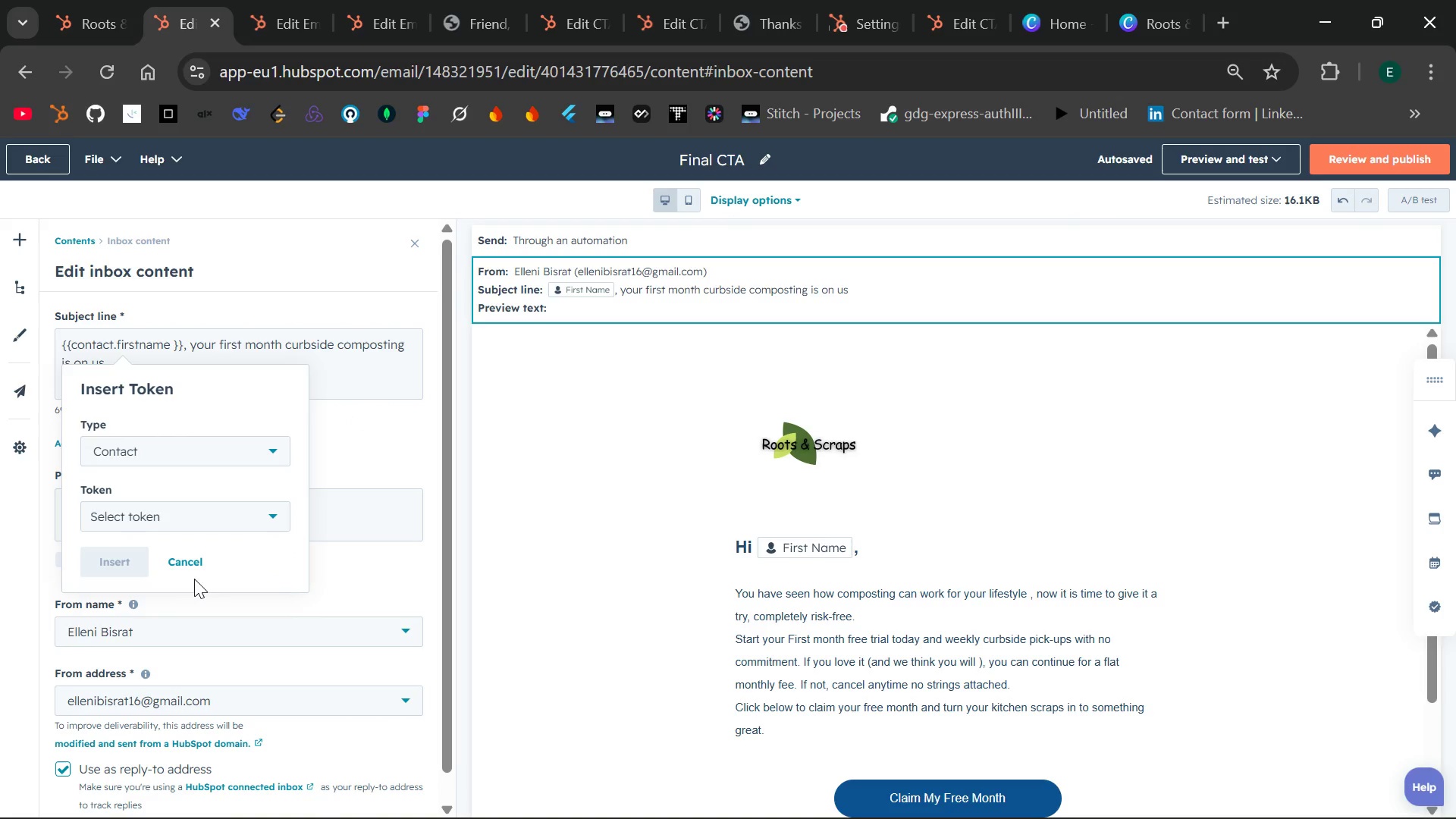 
left_click([193, 554])
 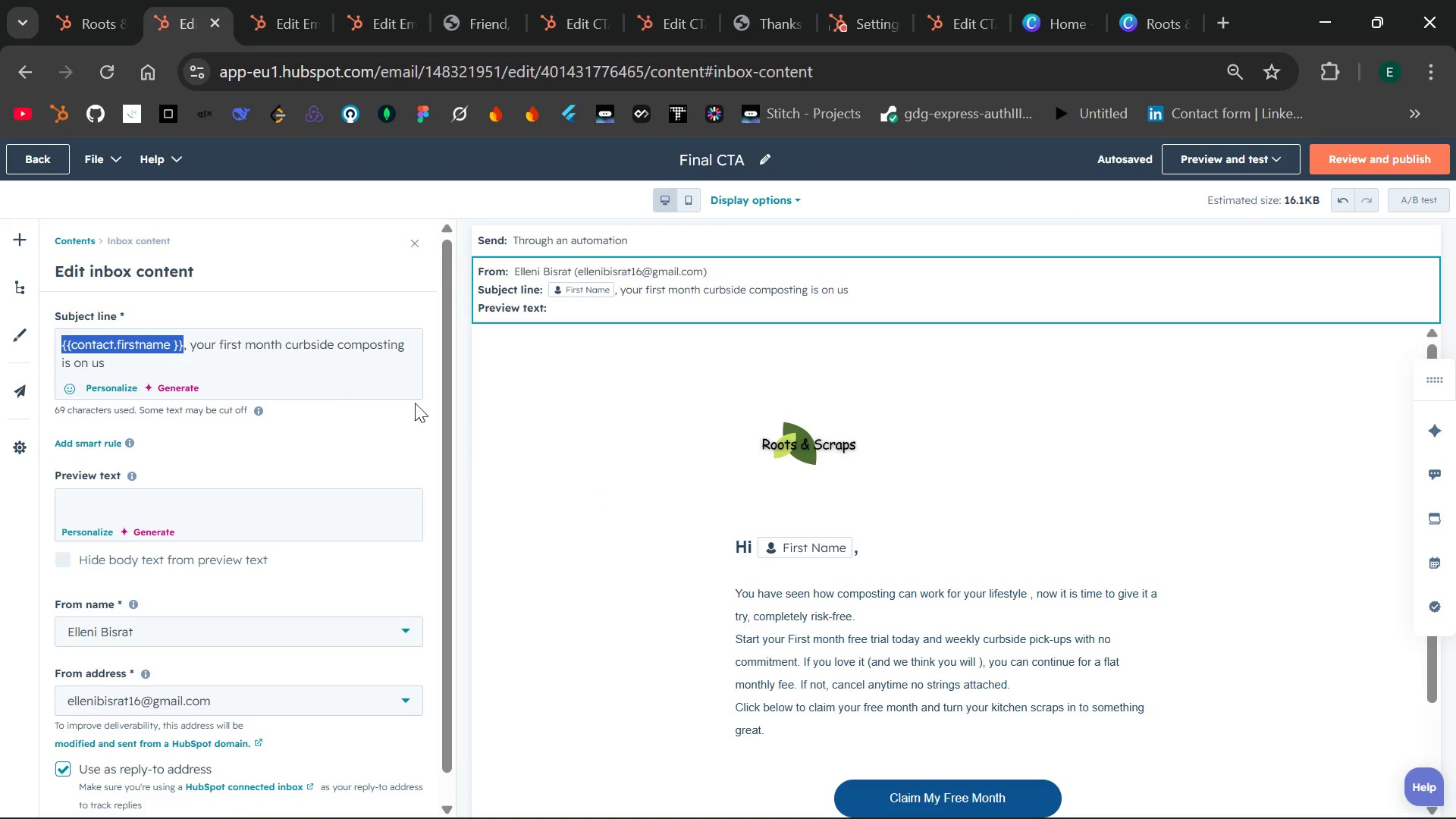 
left_click([377, 362])
 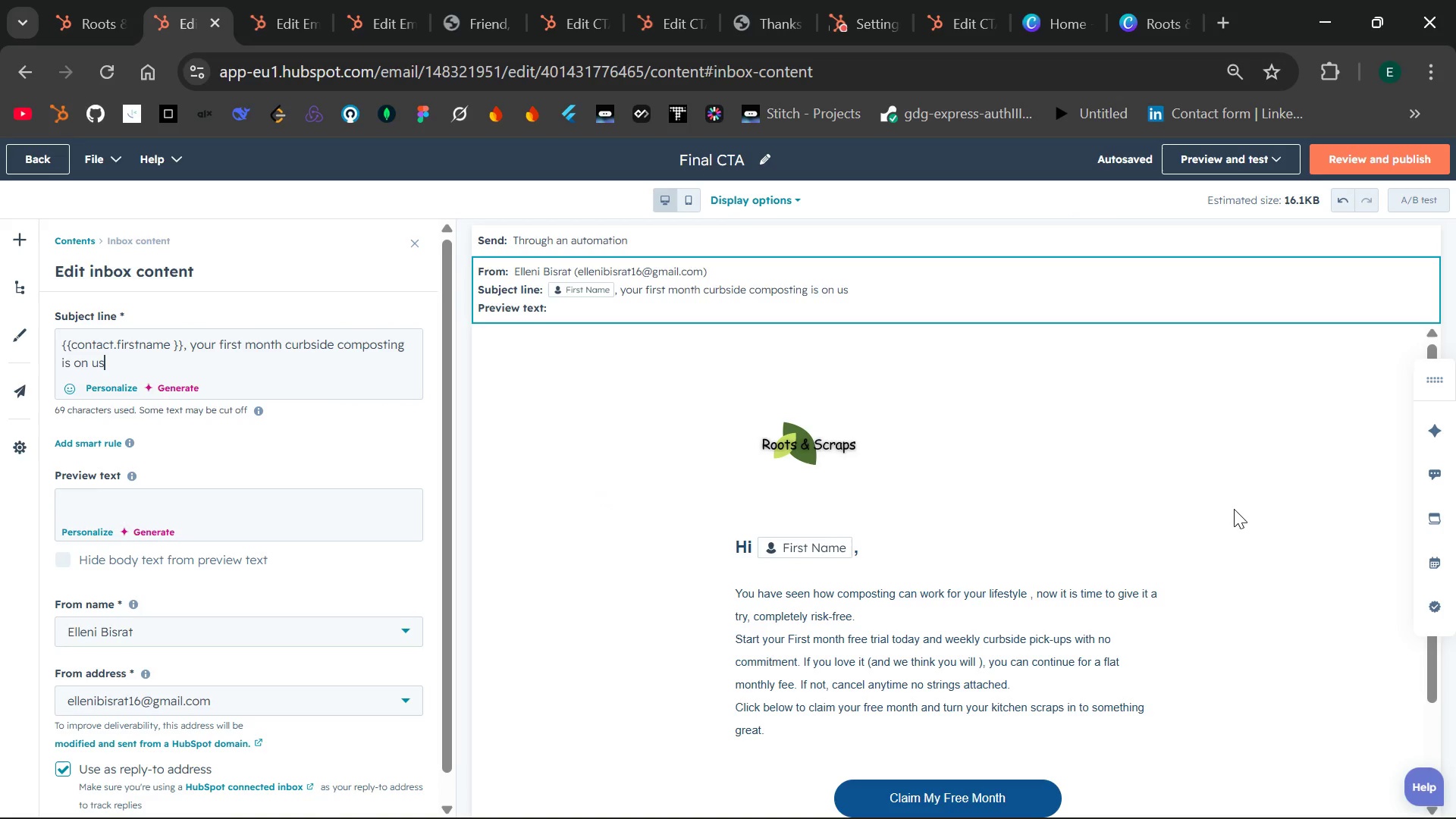 
key(PrintScreen)
 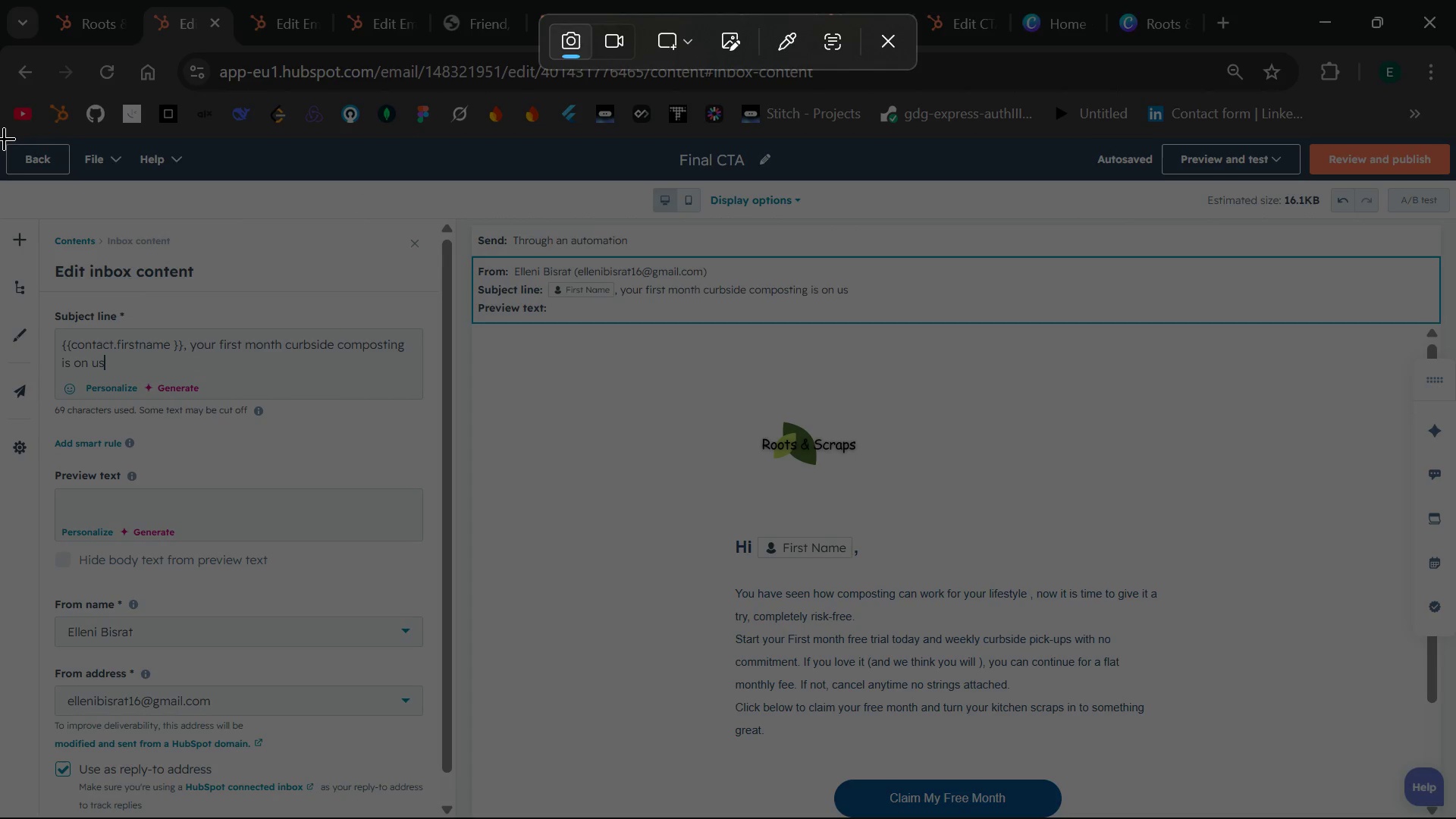 
left_click_drag(start_coordinate=[4, 136], to_coordinate=[1455, 817])
 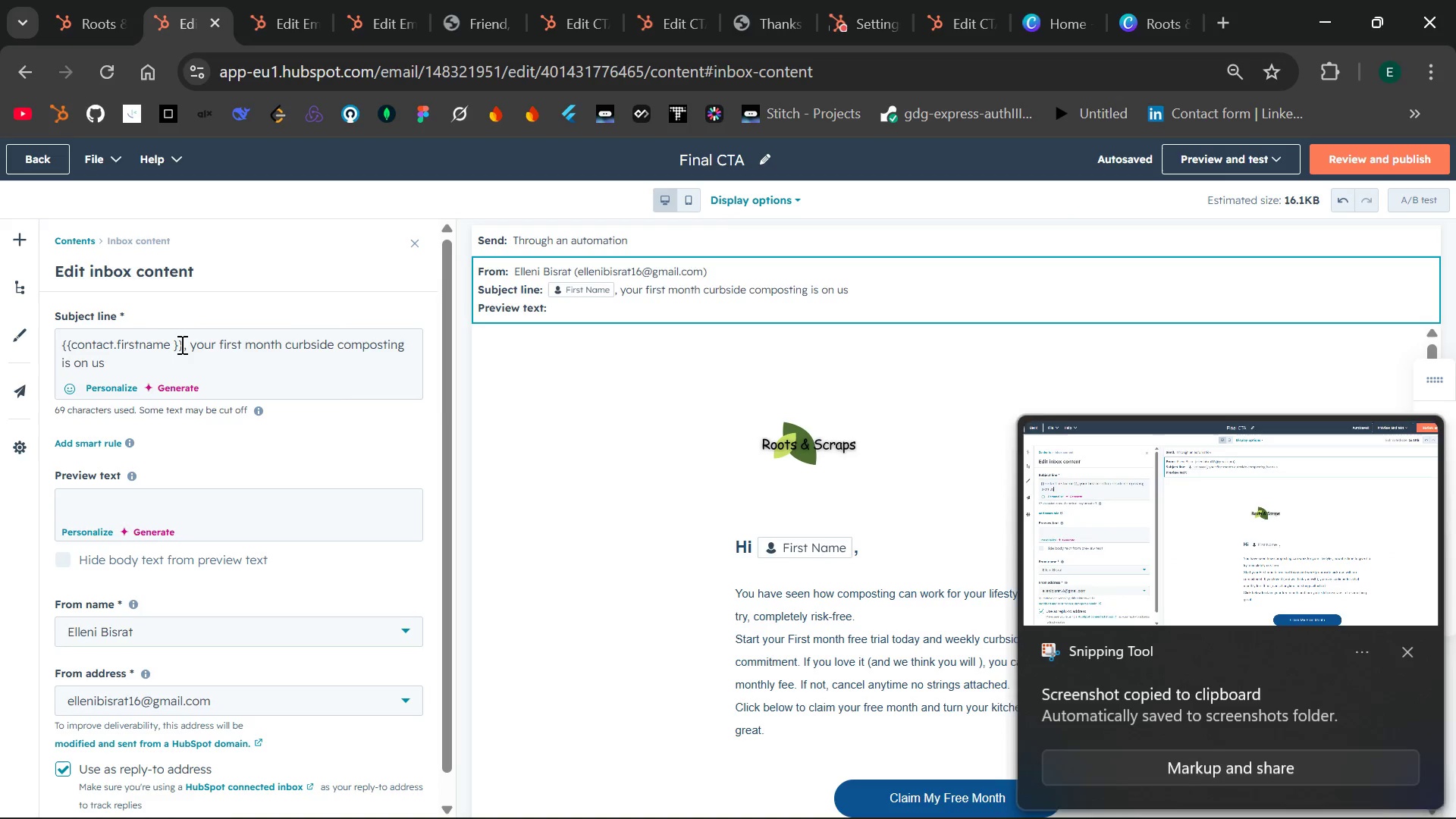 
left_click_drag(start_coordinate=[181, 345], to_coordinate=[47, 345])
 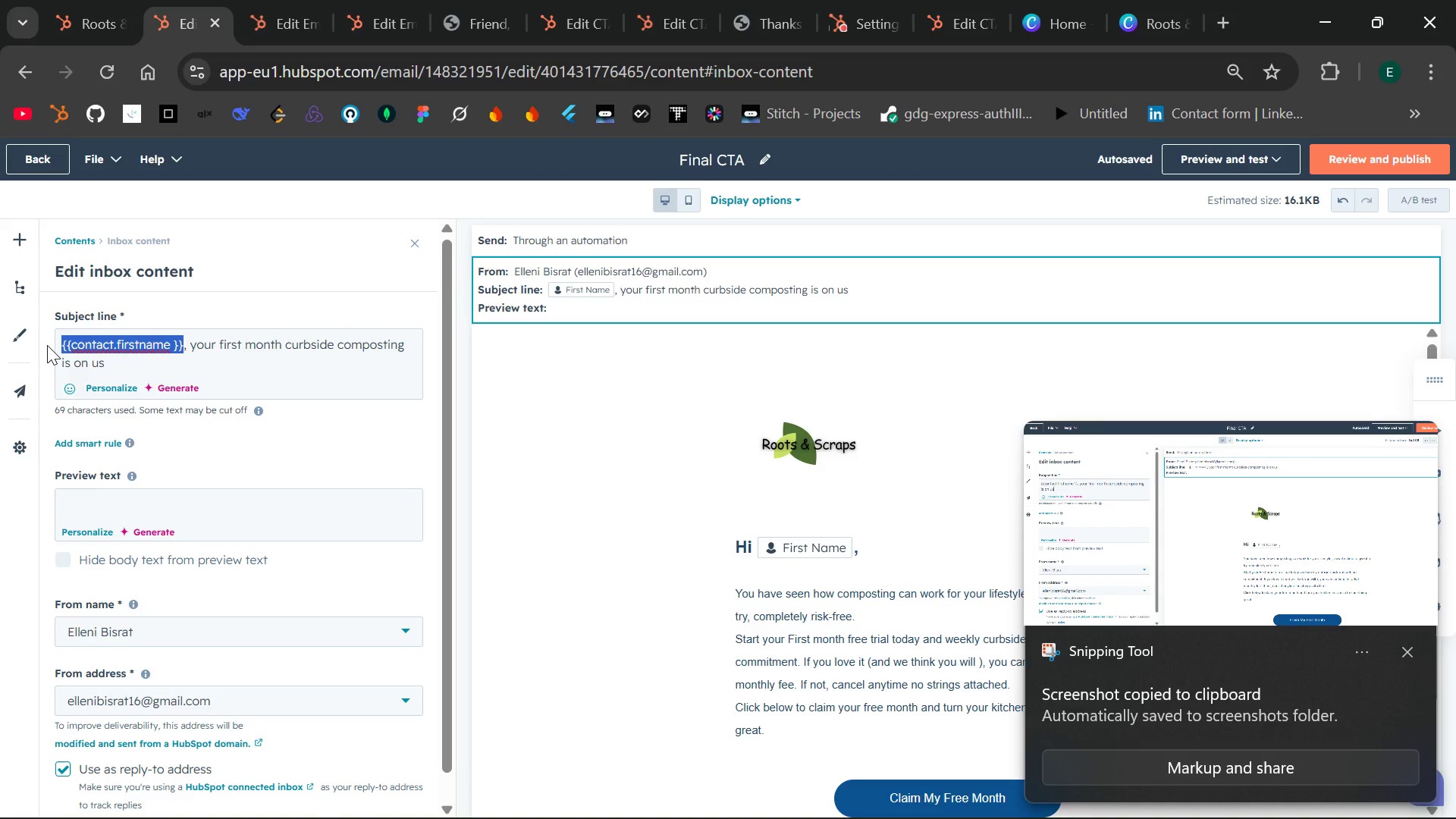 
key(Control+ControlLeft)
 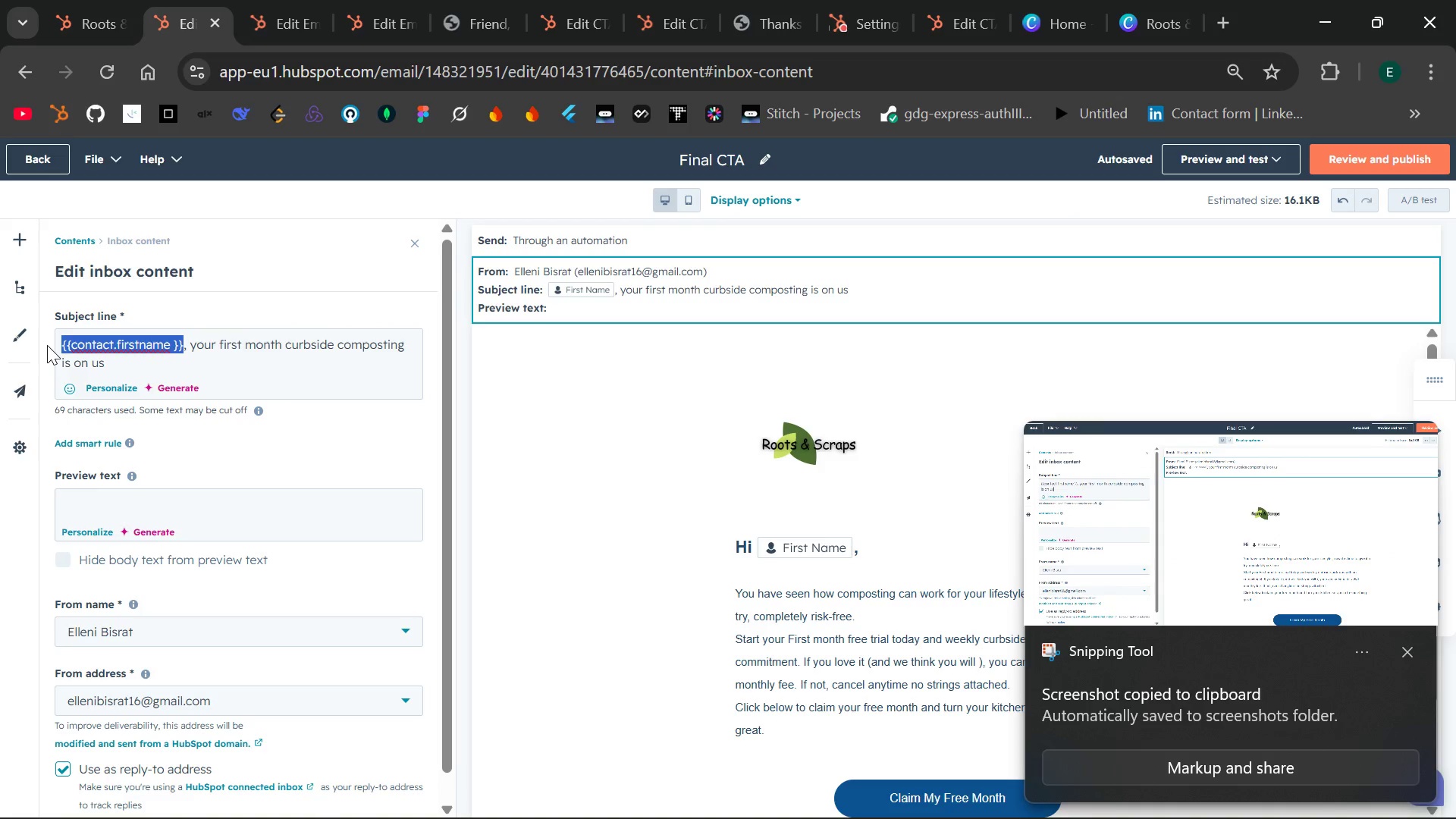 
key(Control+X)
 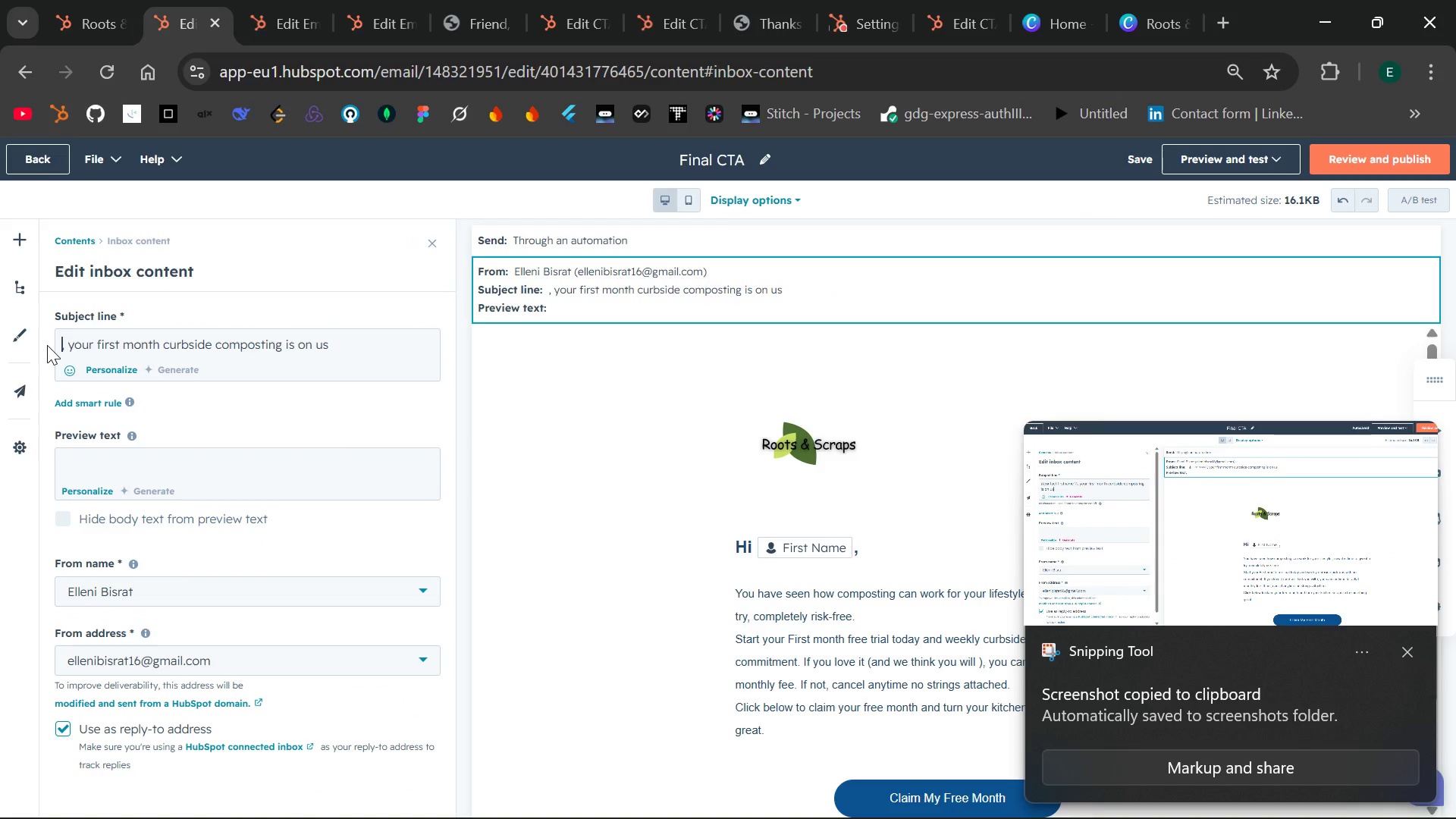 
key(Control+V)
 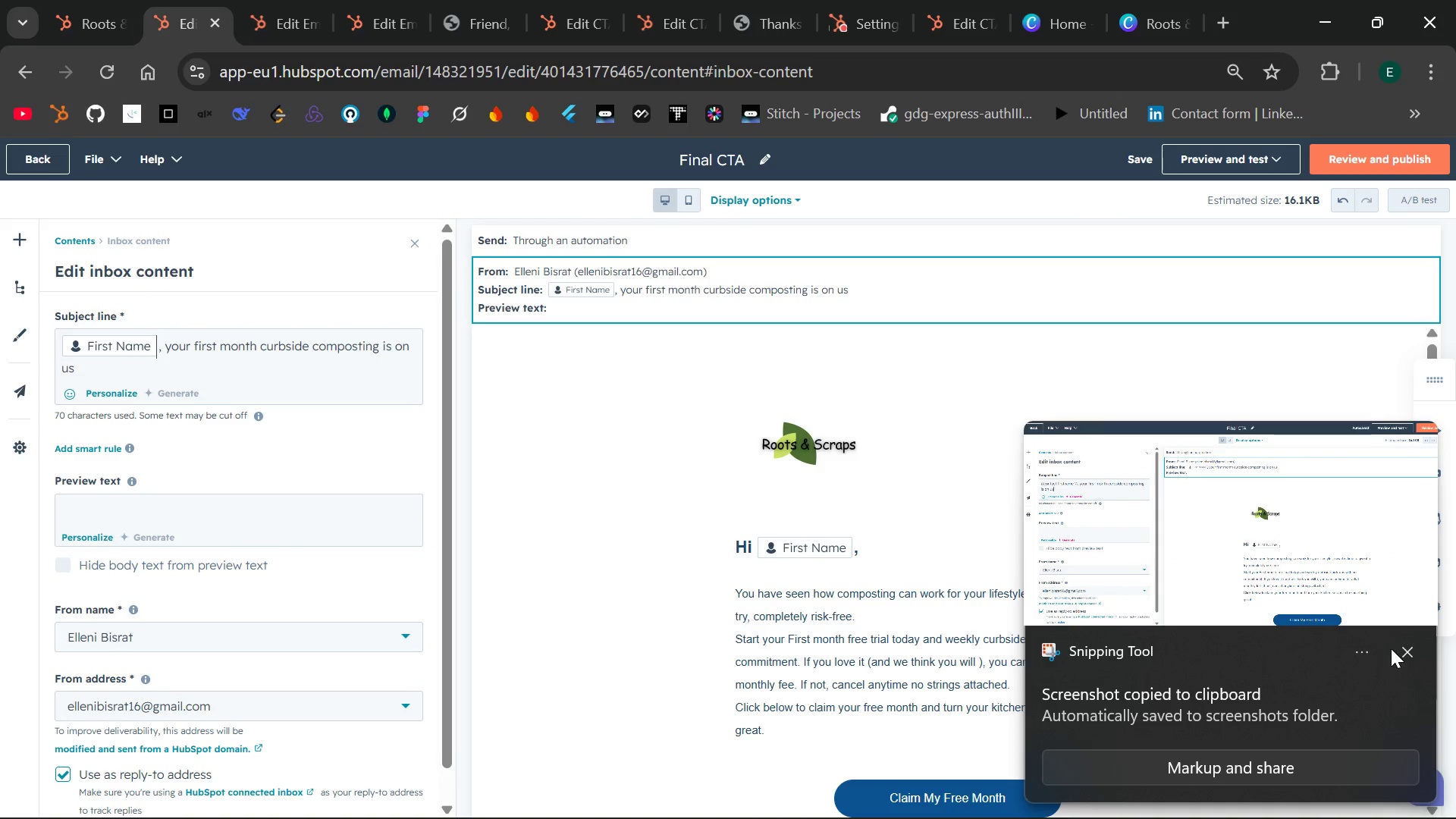 
left_click([1410, 652])
 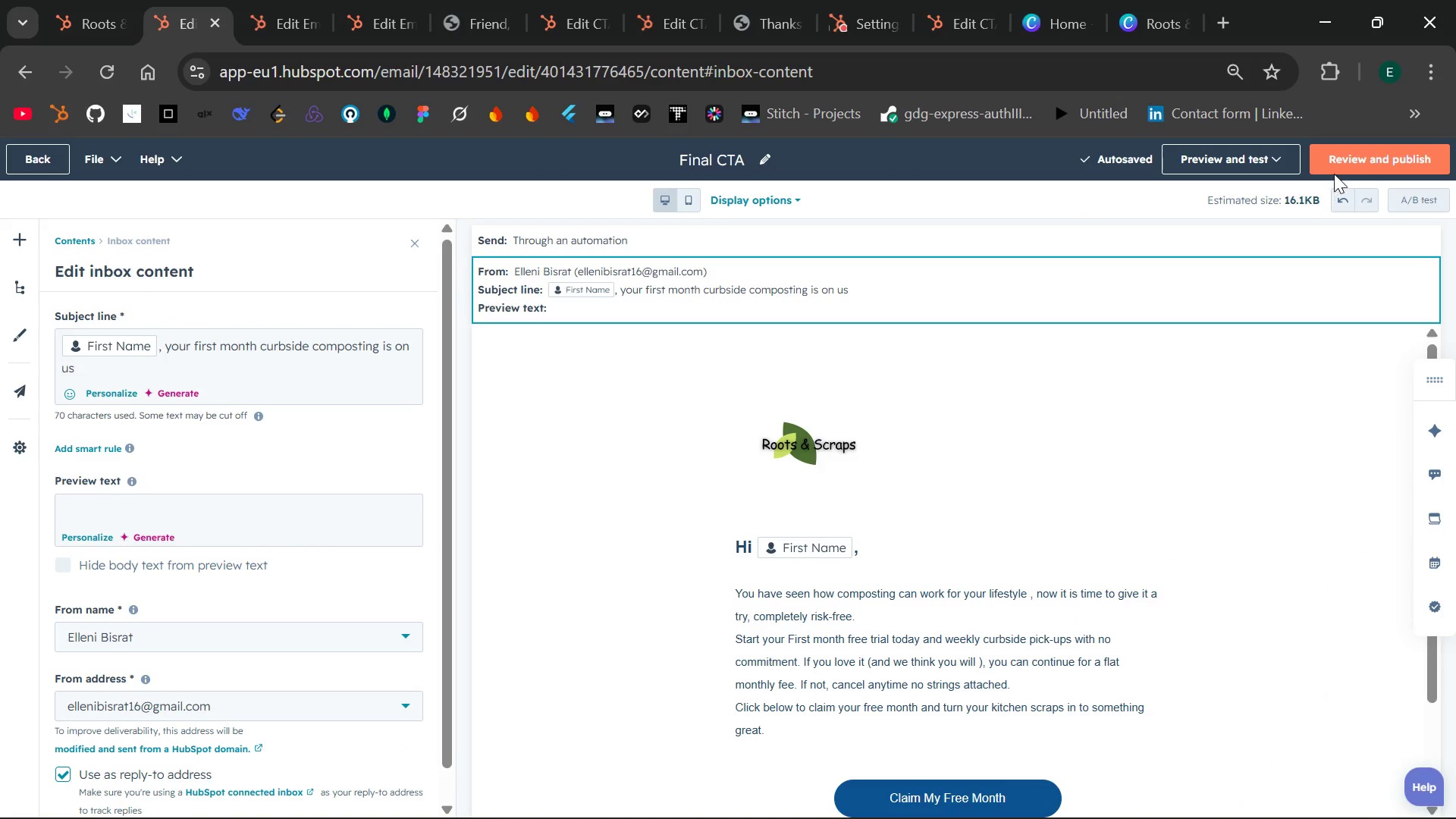 
left_click([1343, 164])
 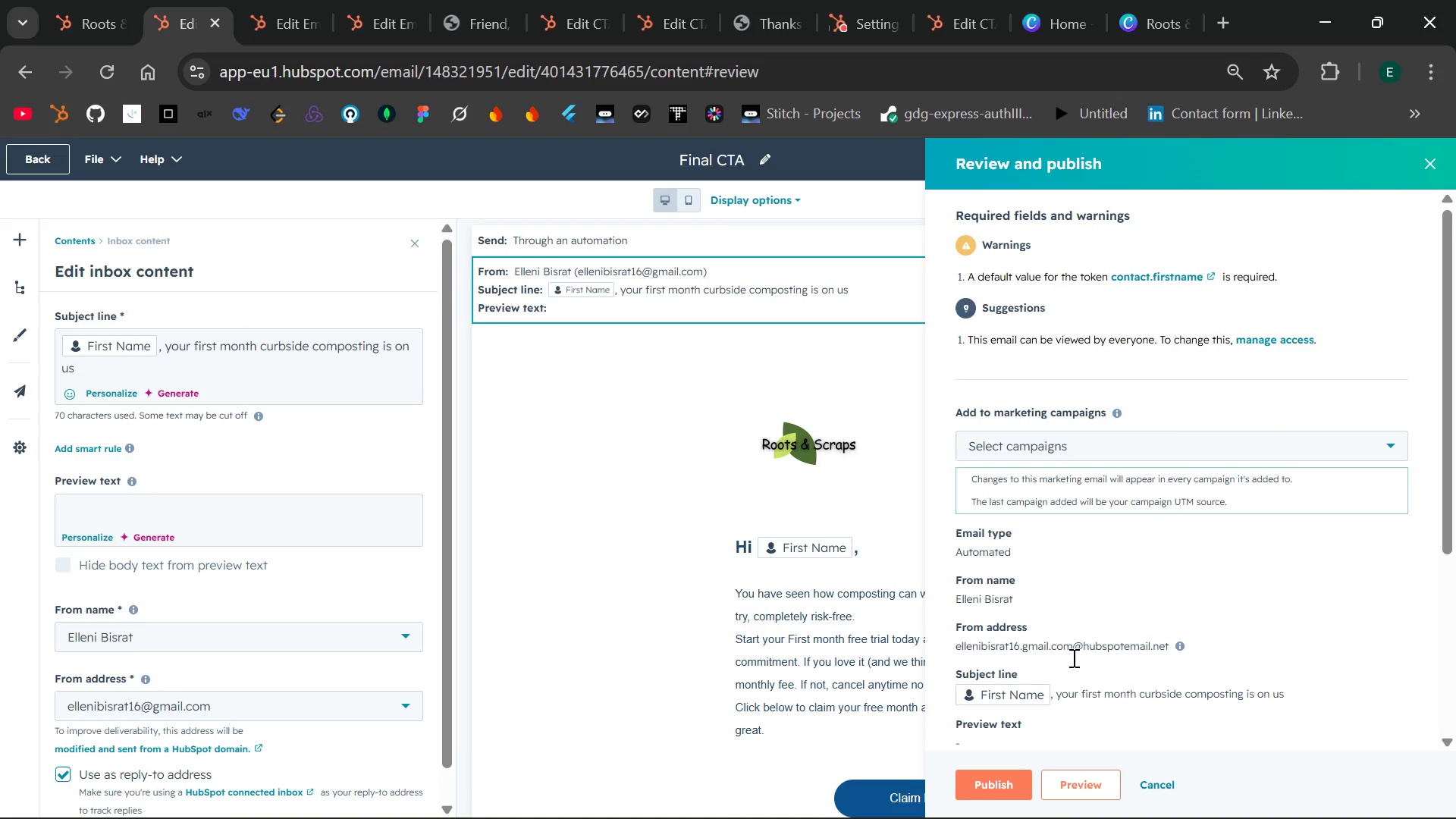 
left_click([999, 786])
 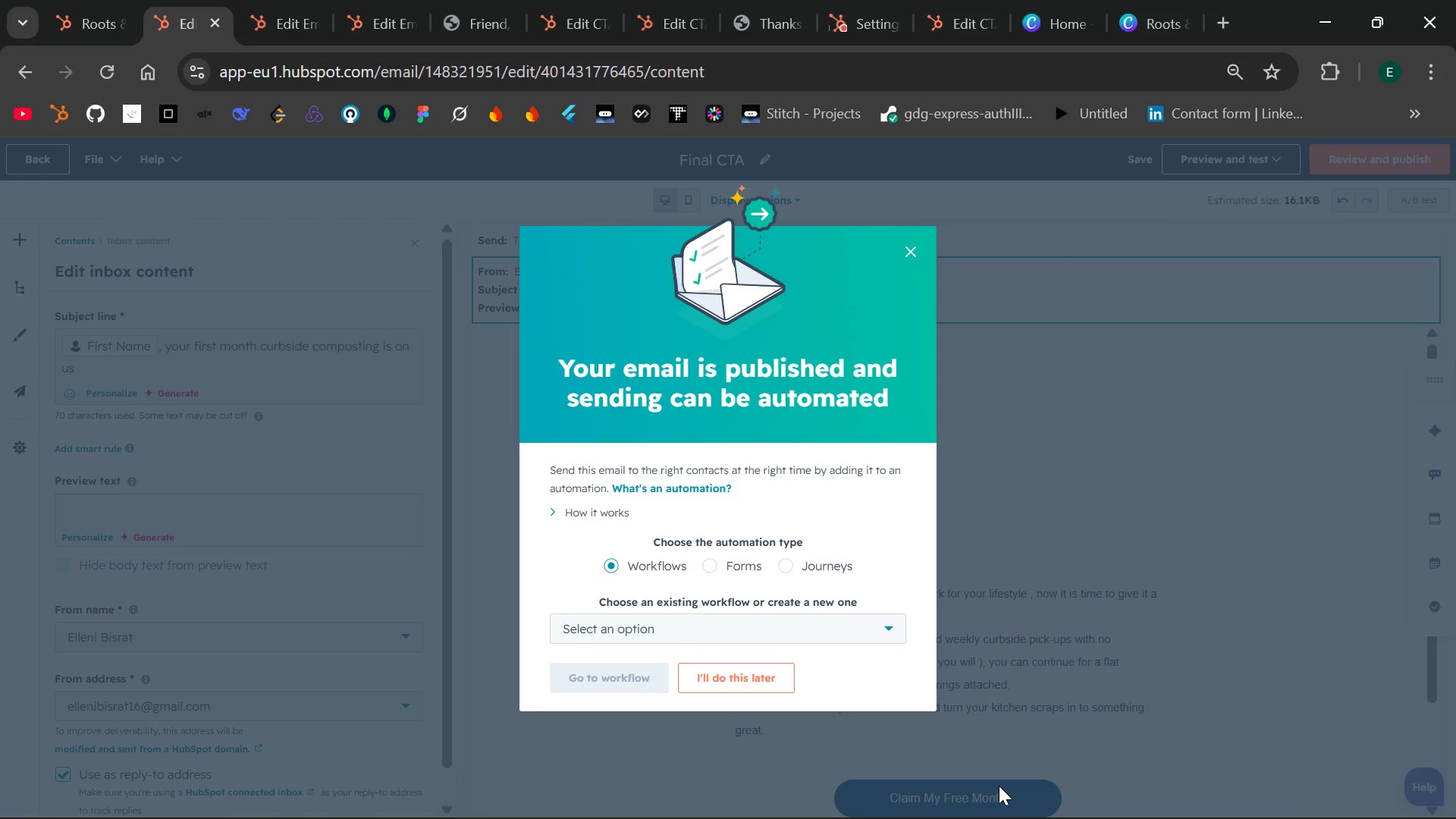 
wait(14.31)
 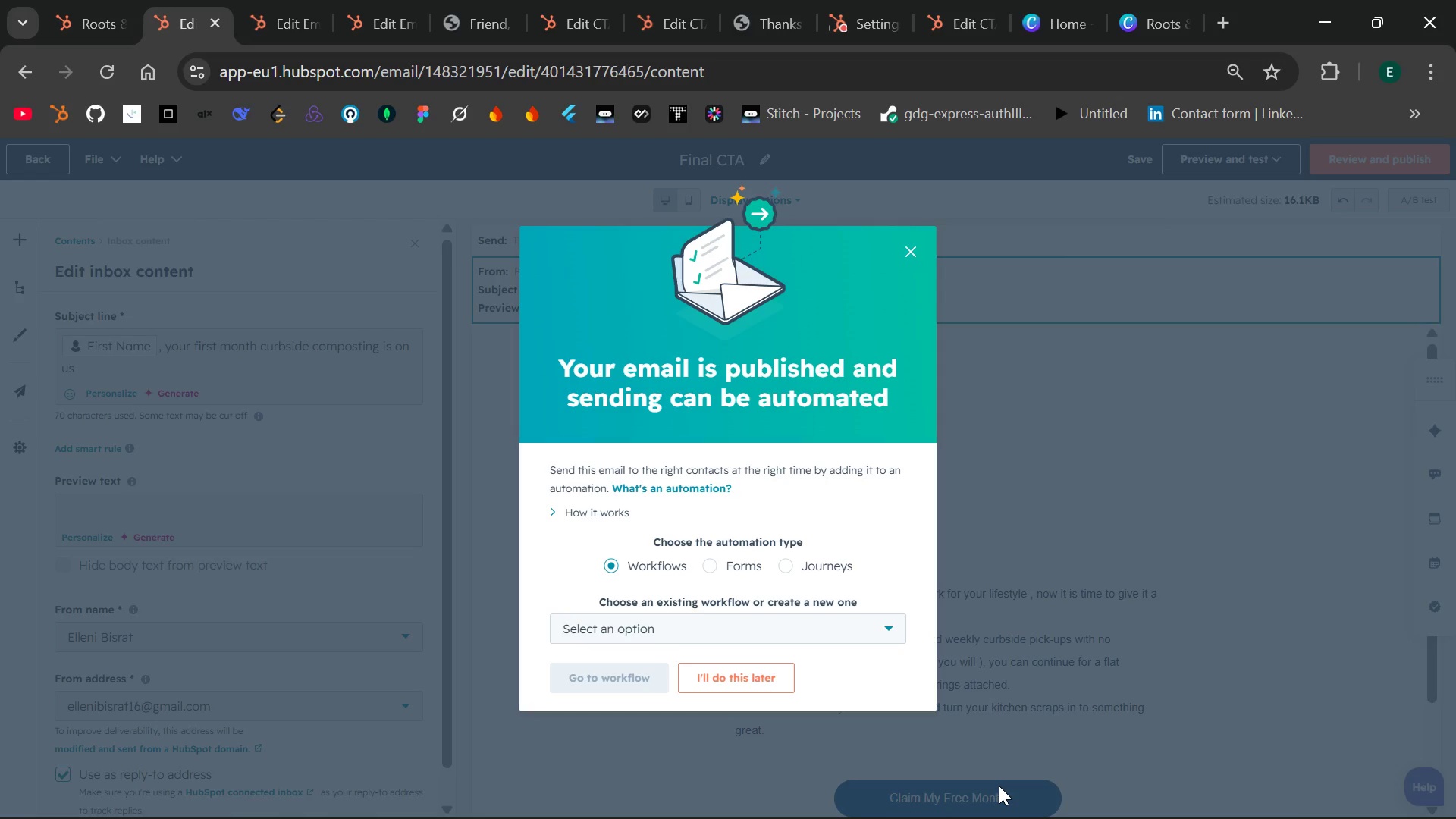 
left_click([77, 2])
 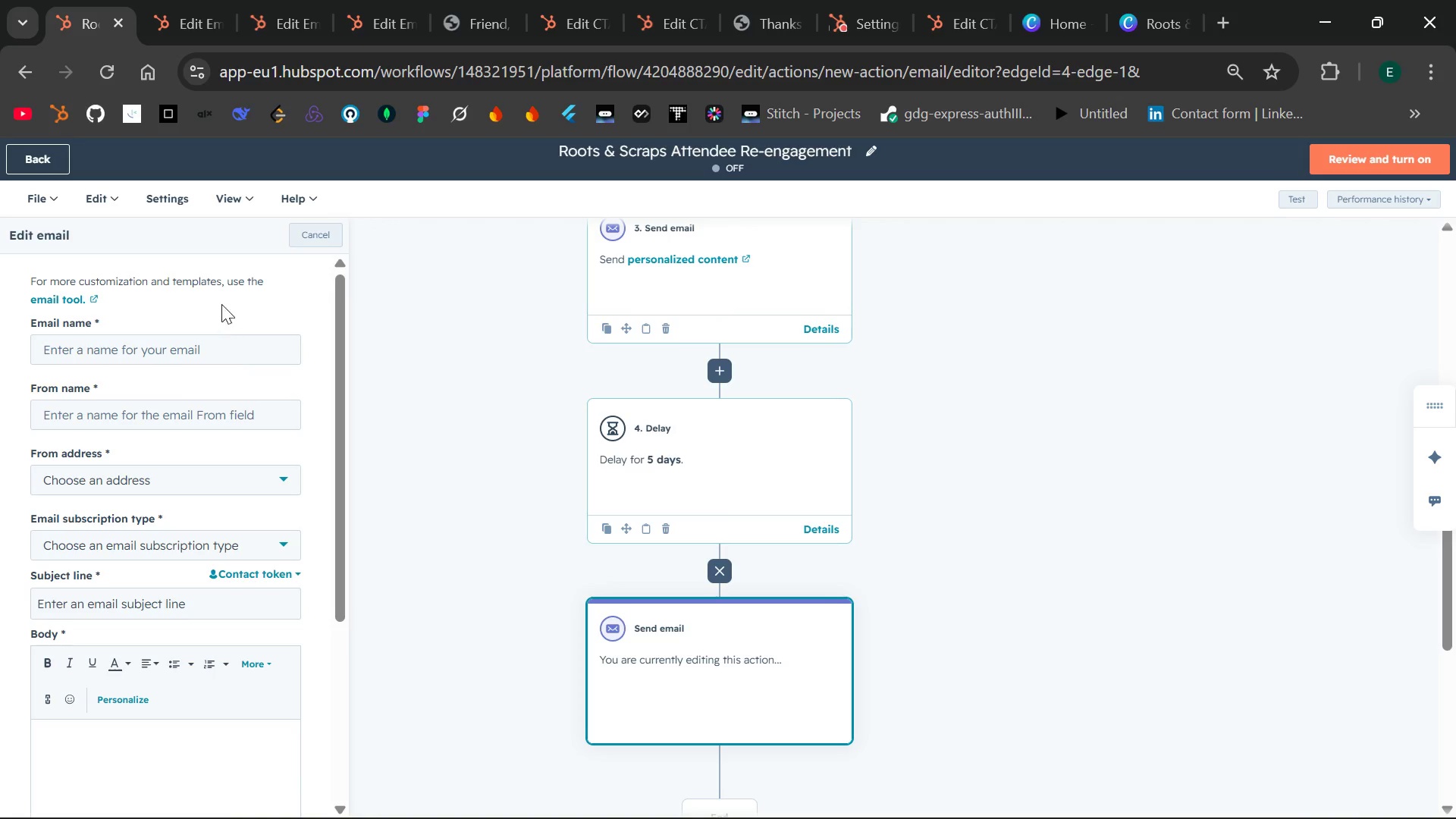 
left_click([310, 248])
 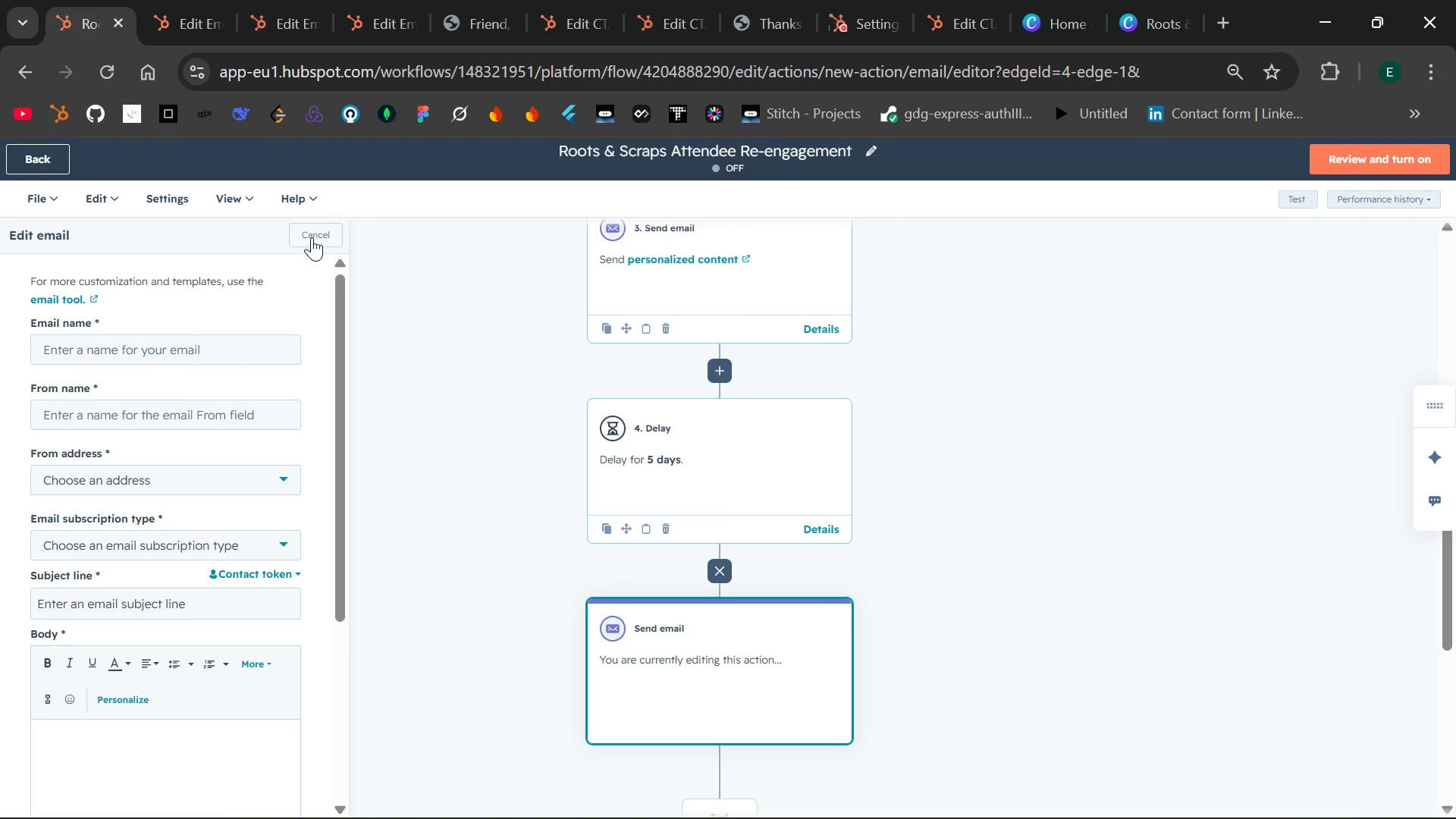 
left_click([312, 237])
 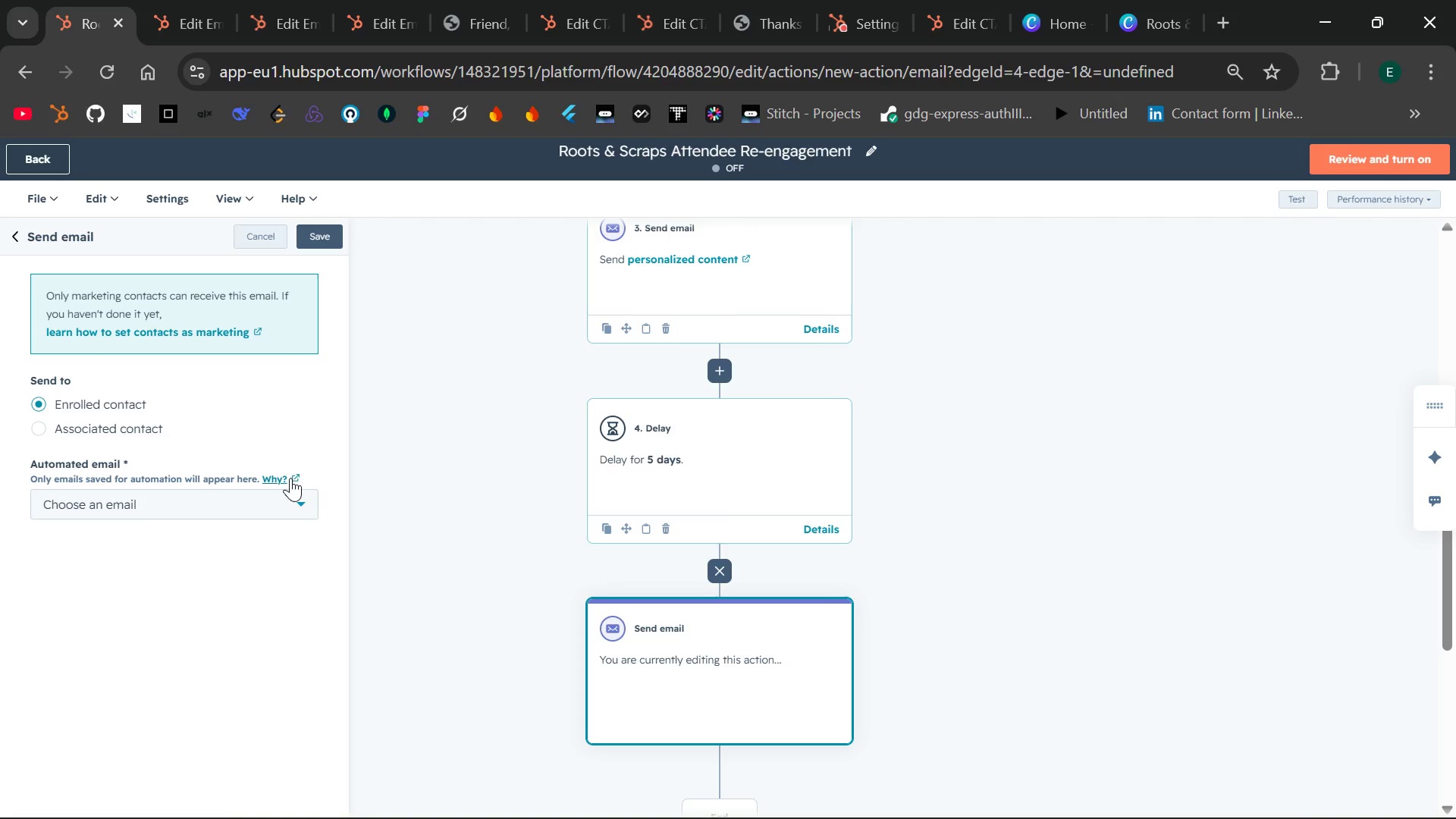 
left_click([298, 496])
 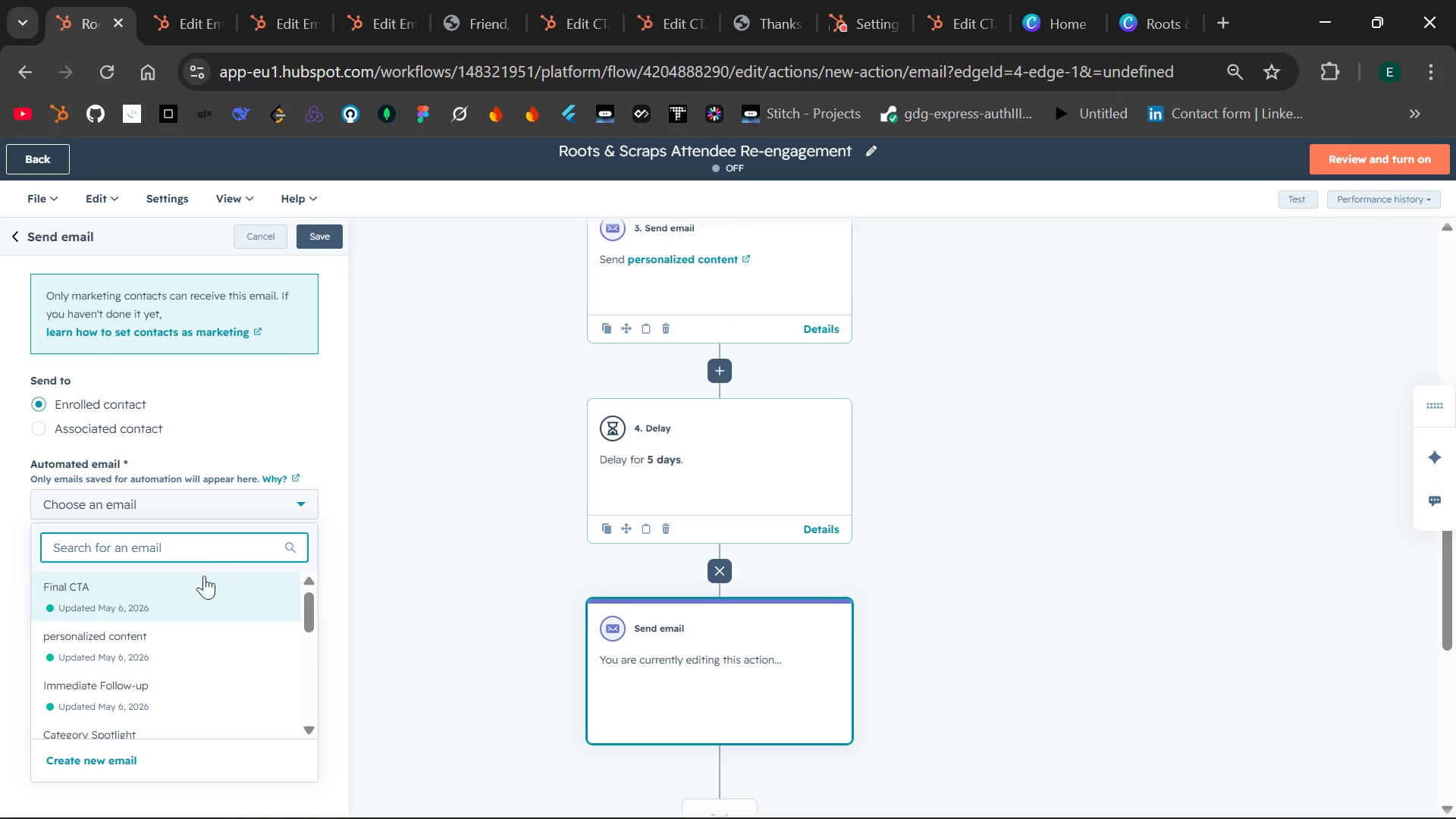 
left_click([186, 586])
 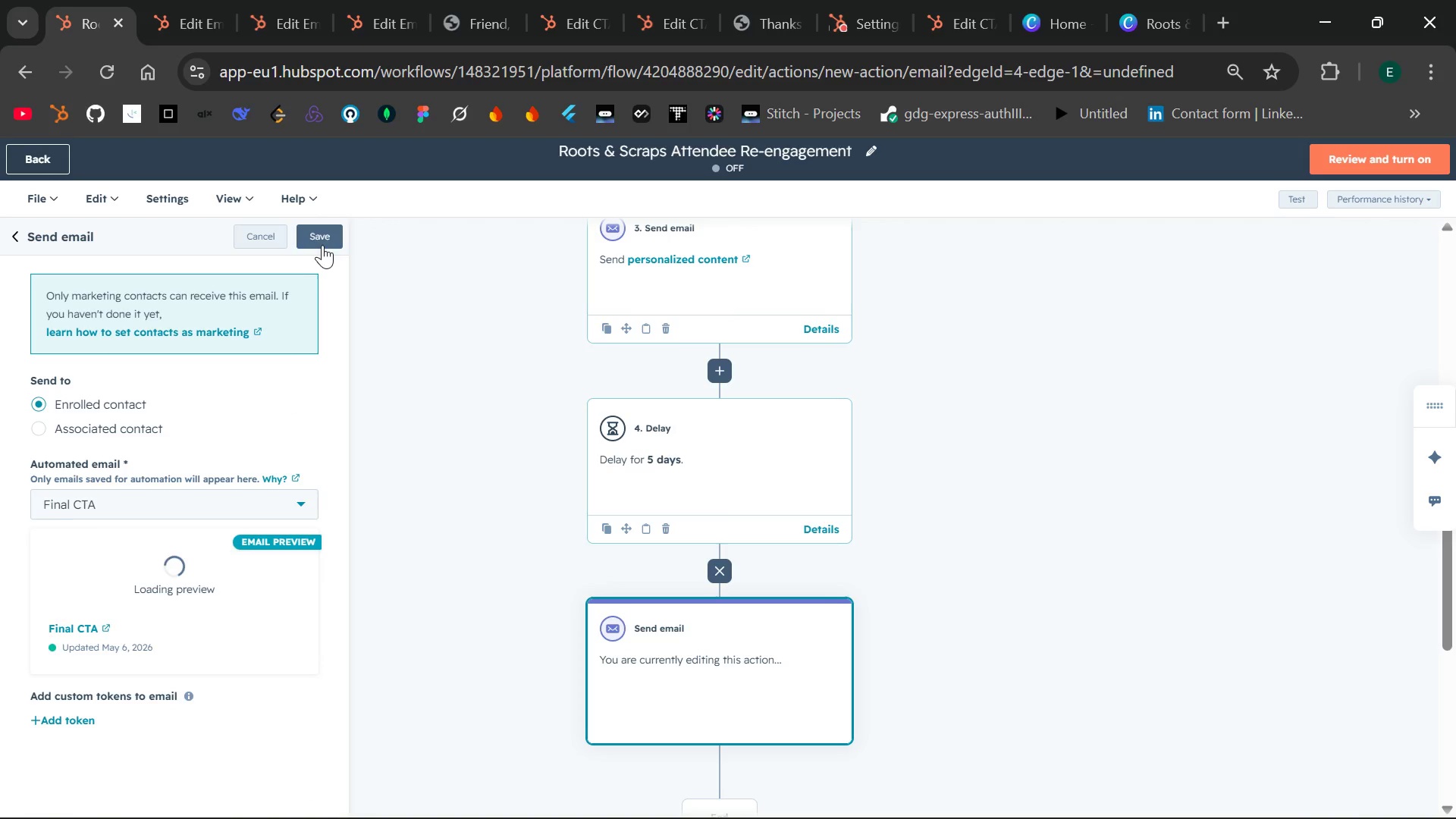 
left_click([323, 237])
 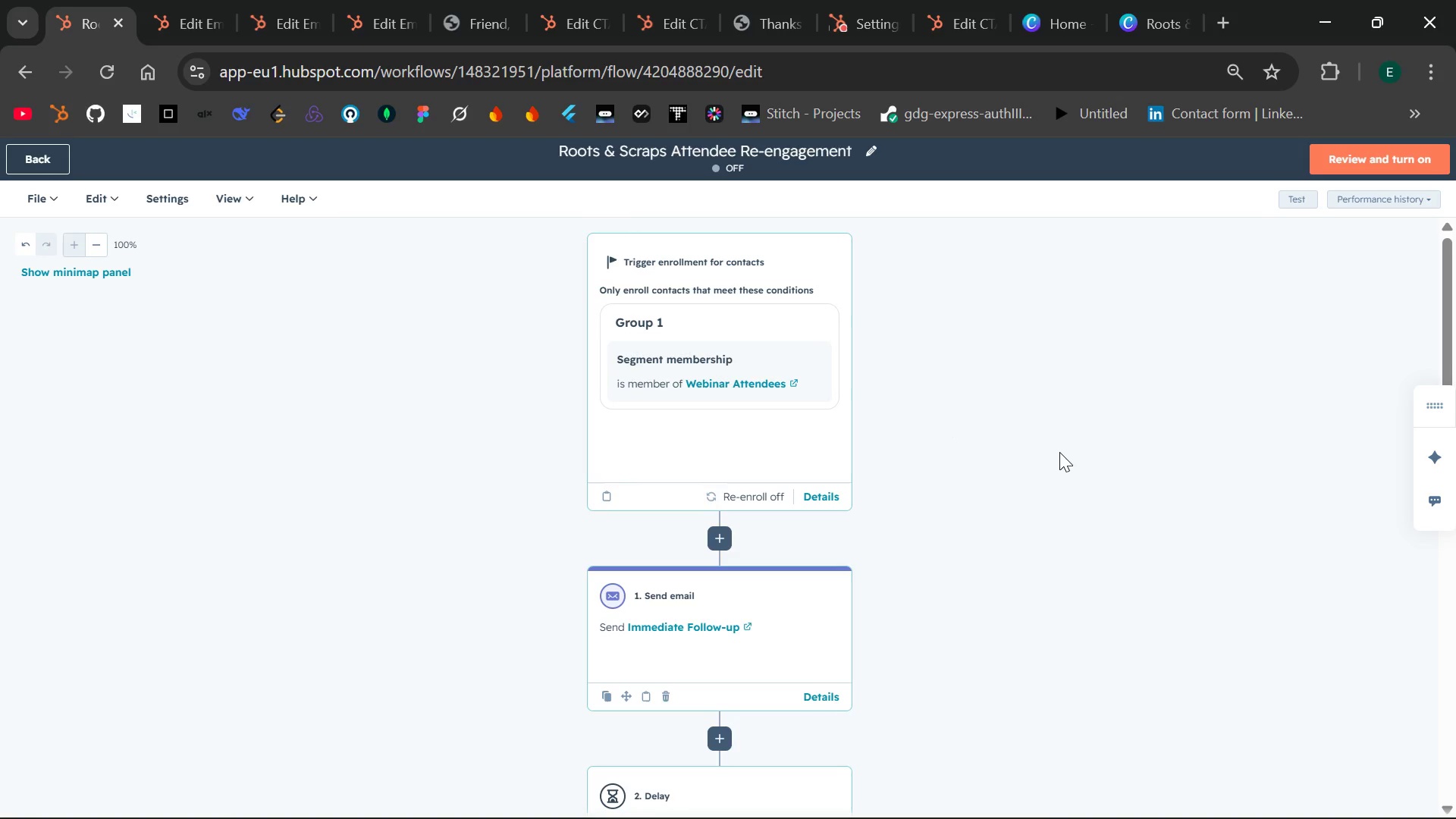 
wait(44.64)
 